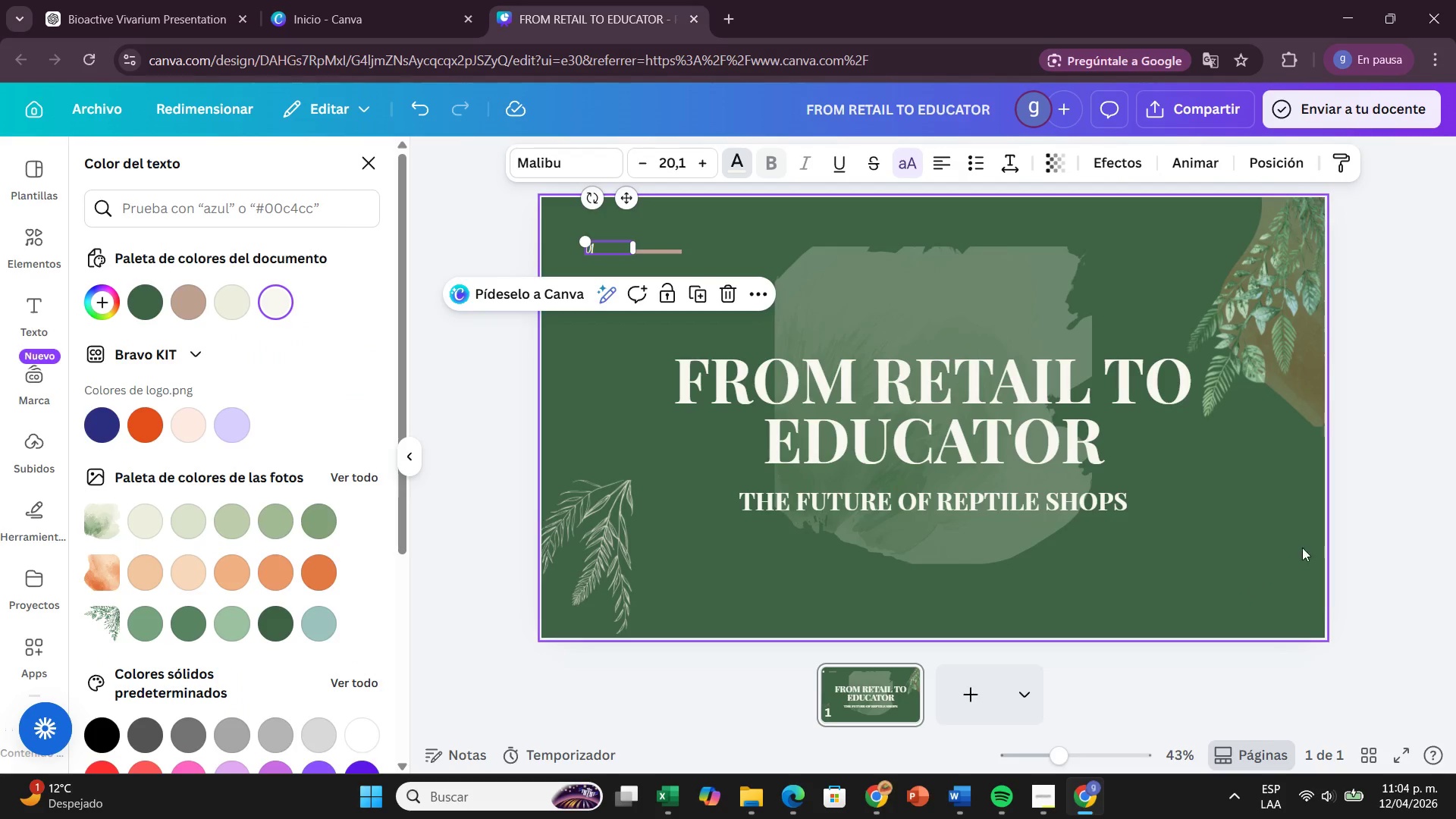 
left_click([1409, 444])
 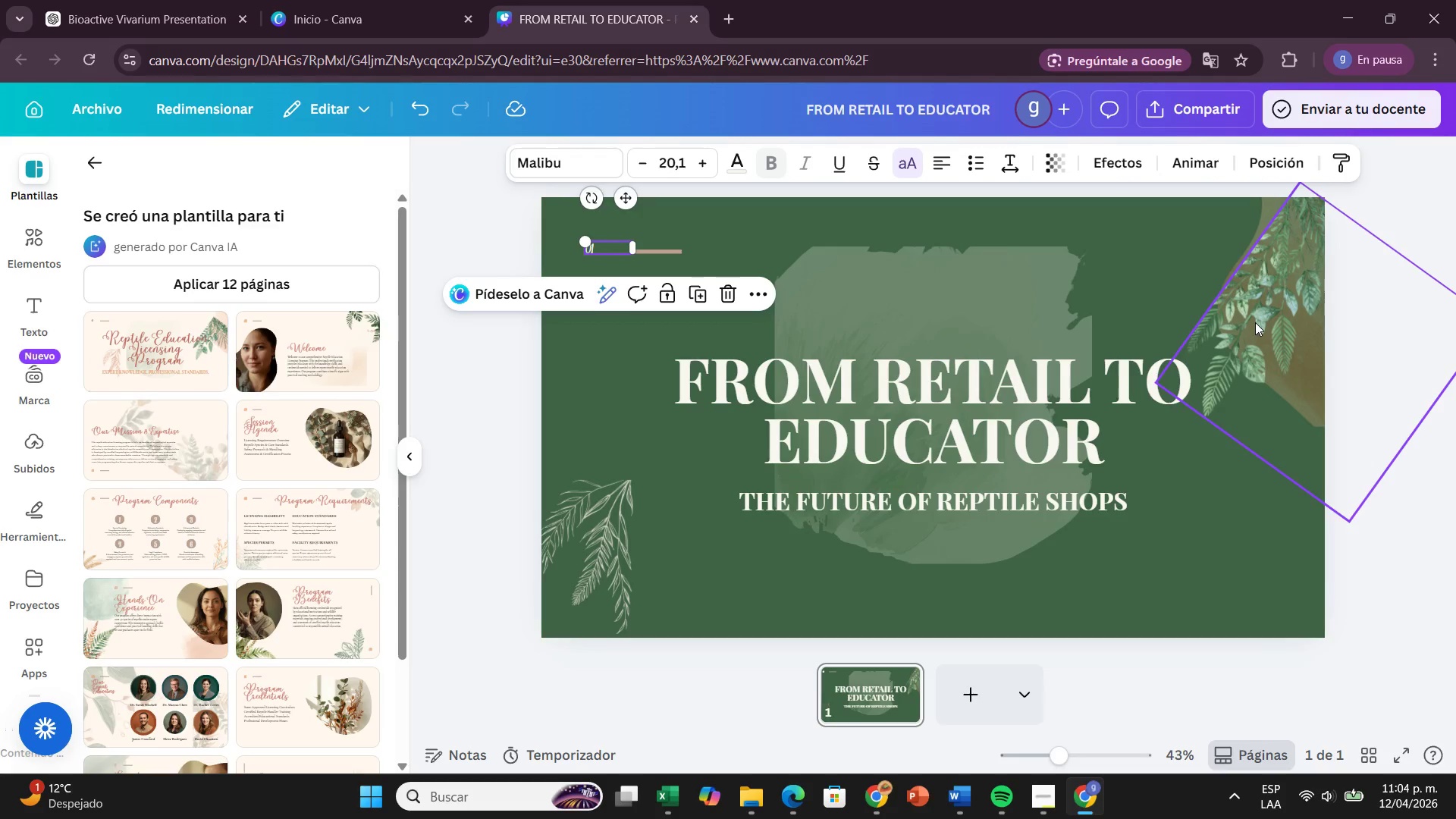 
left_click_drag(start_coordinate=[1255, 322], to_coordinate=[1373, 308])
 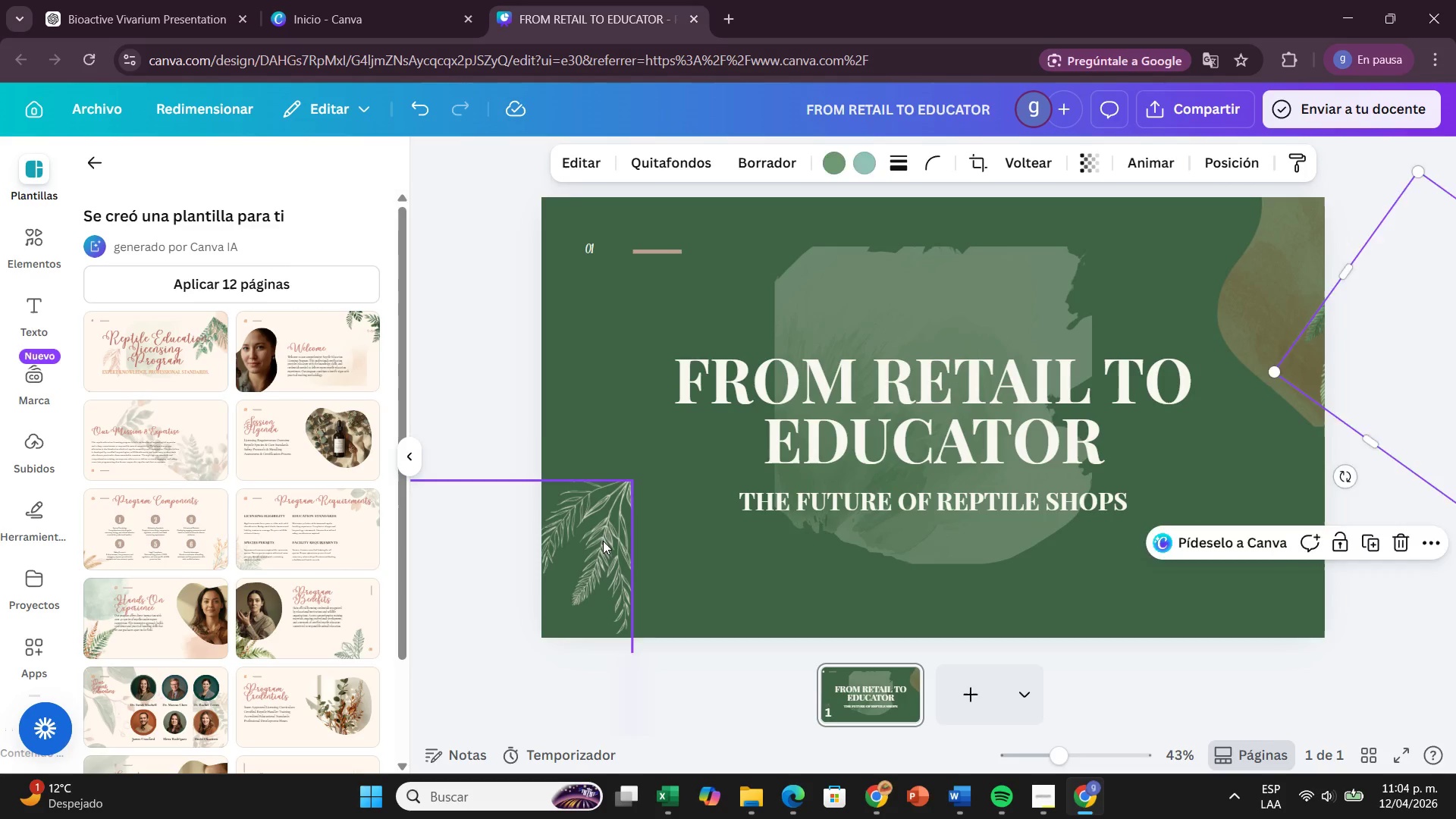 
left_click_drag(start_coordinate=[603, 541], to_coordinate=[538, 581])
 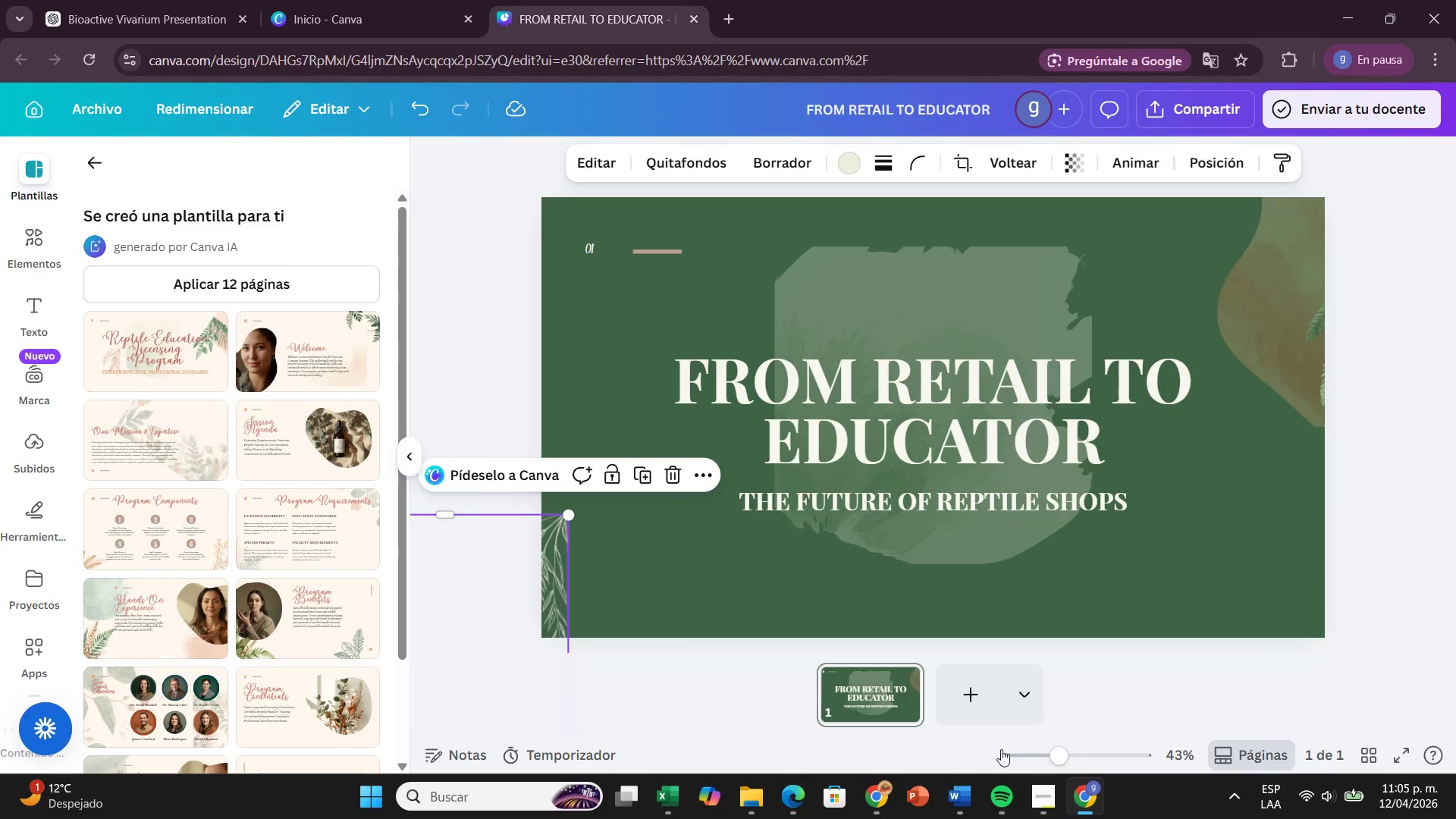 
left_click([1152, 685])
 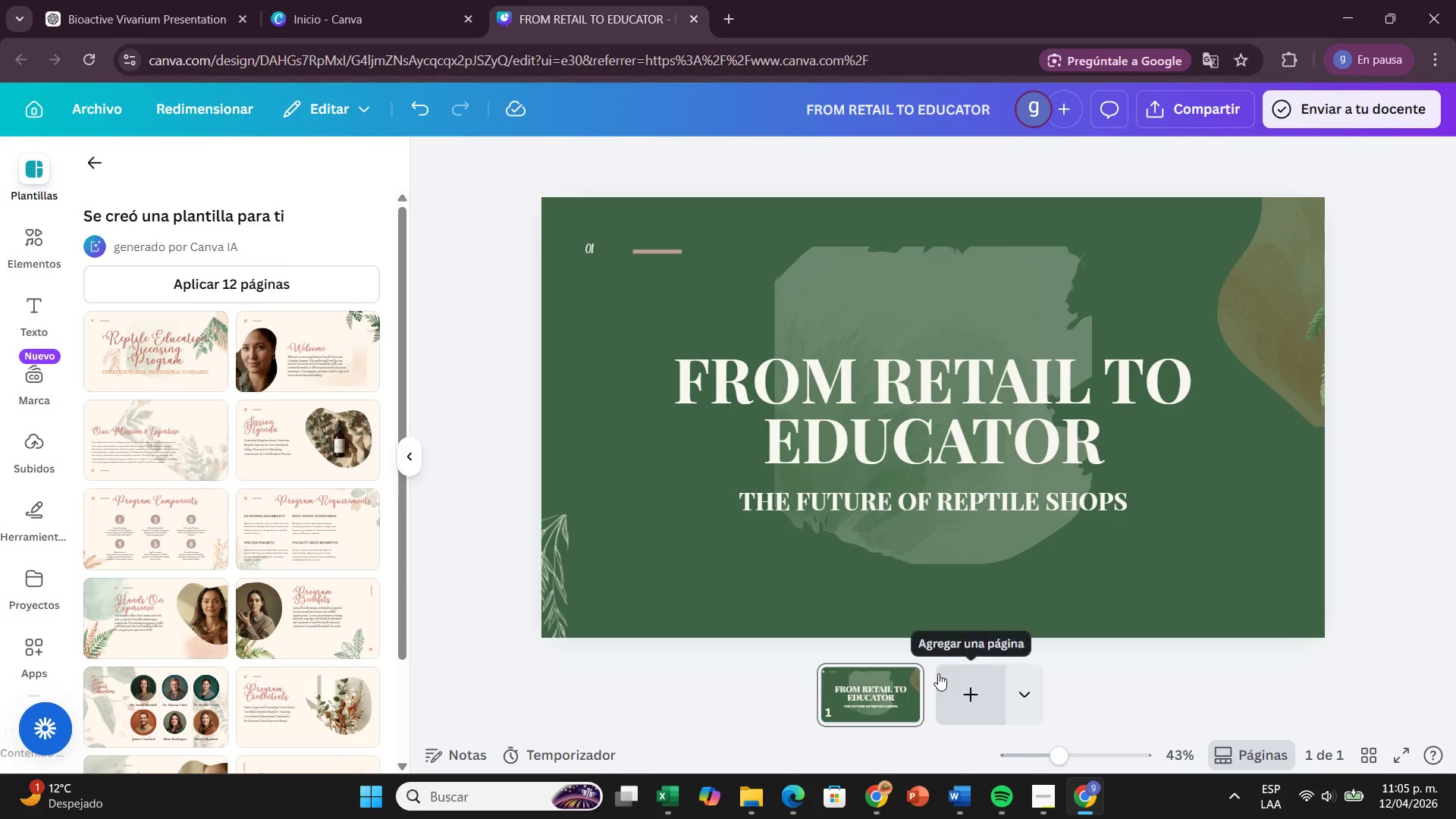 
left_click([938, 673])
 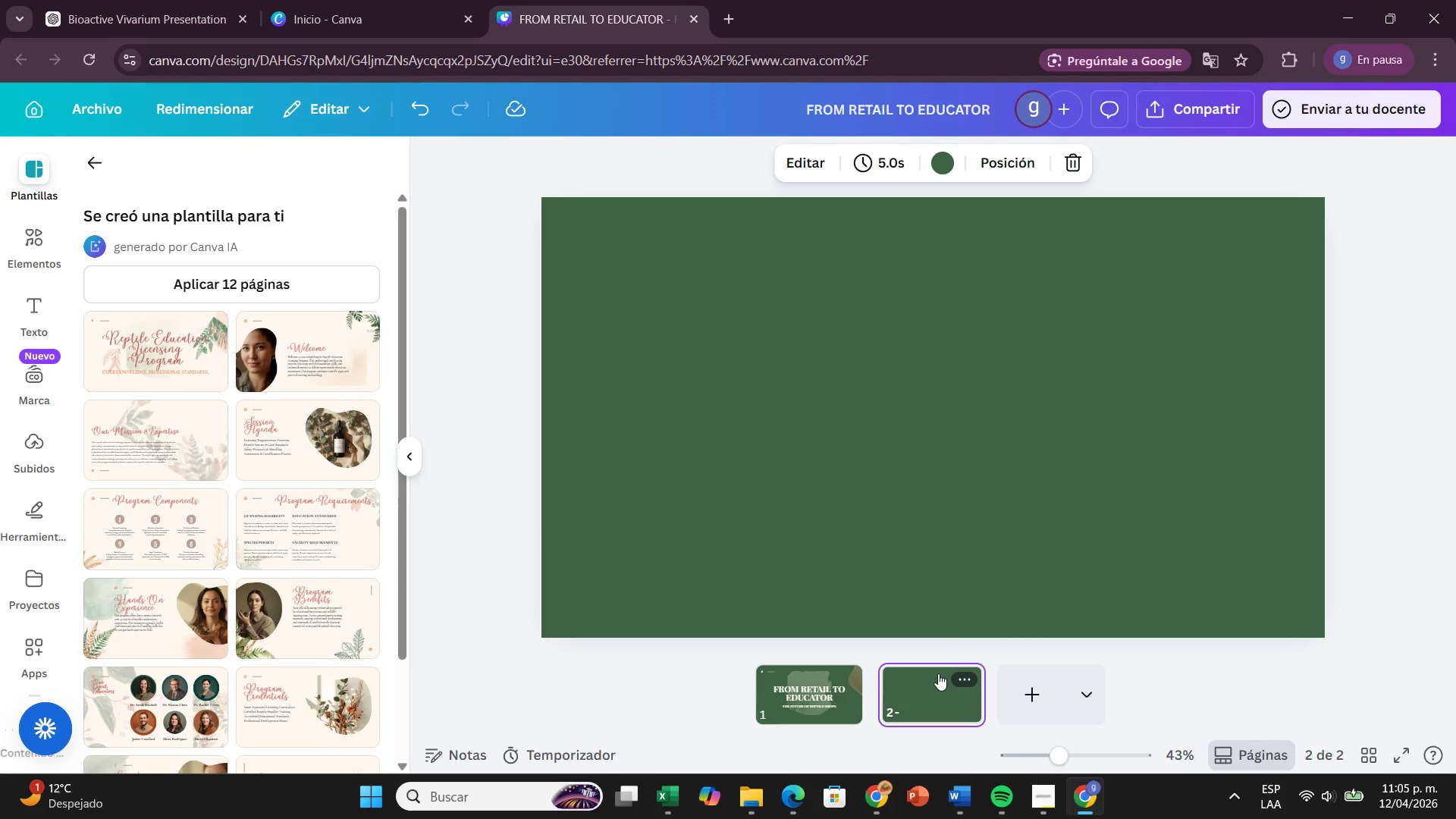 
wait(17.25)
 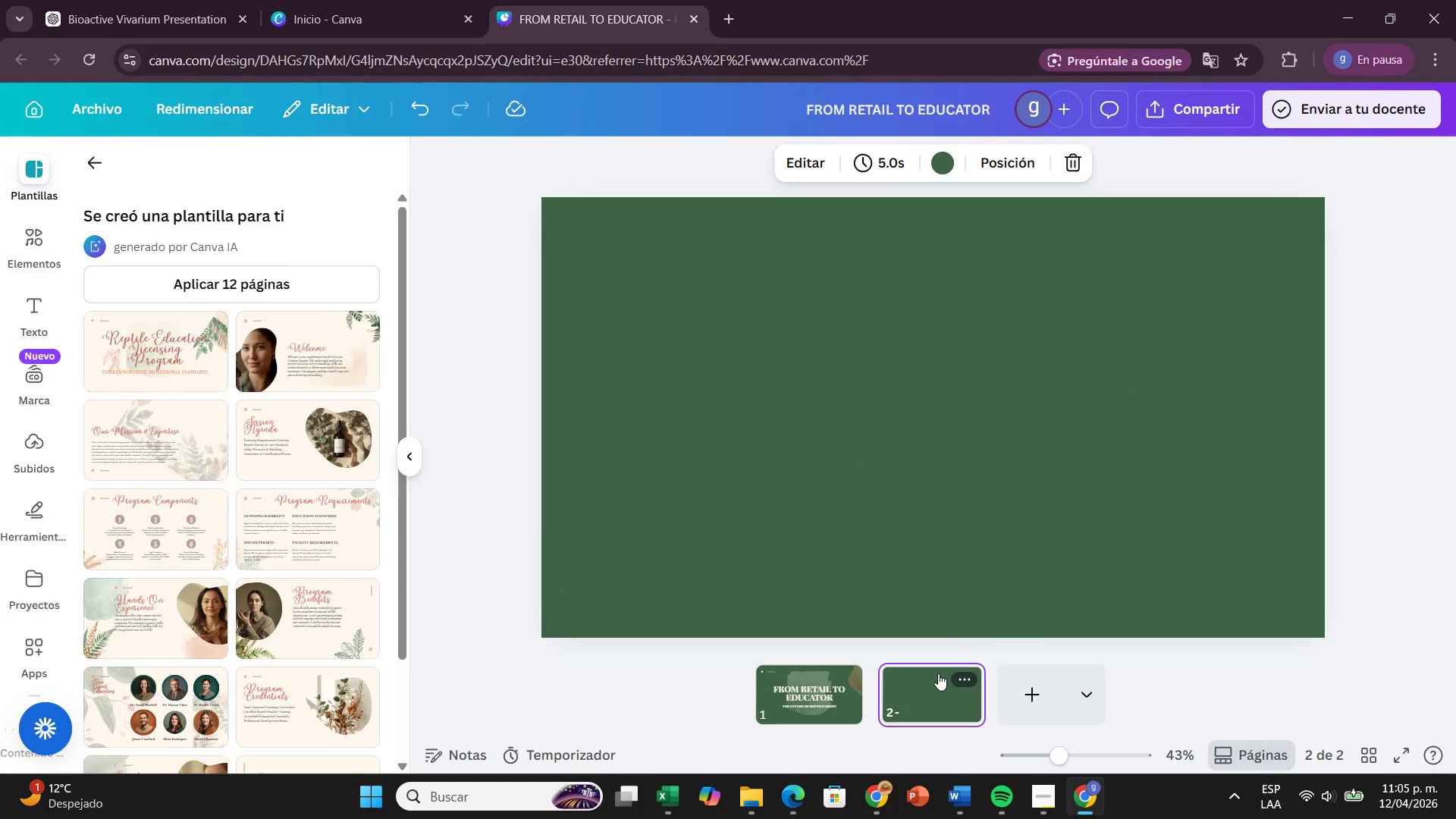 
left_click([807, 680])
 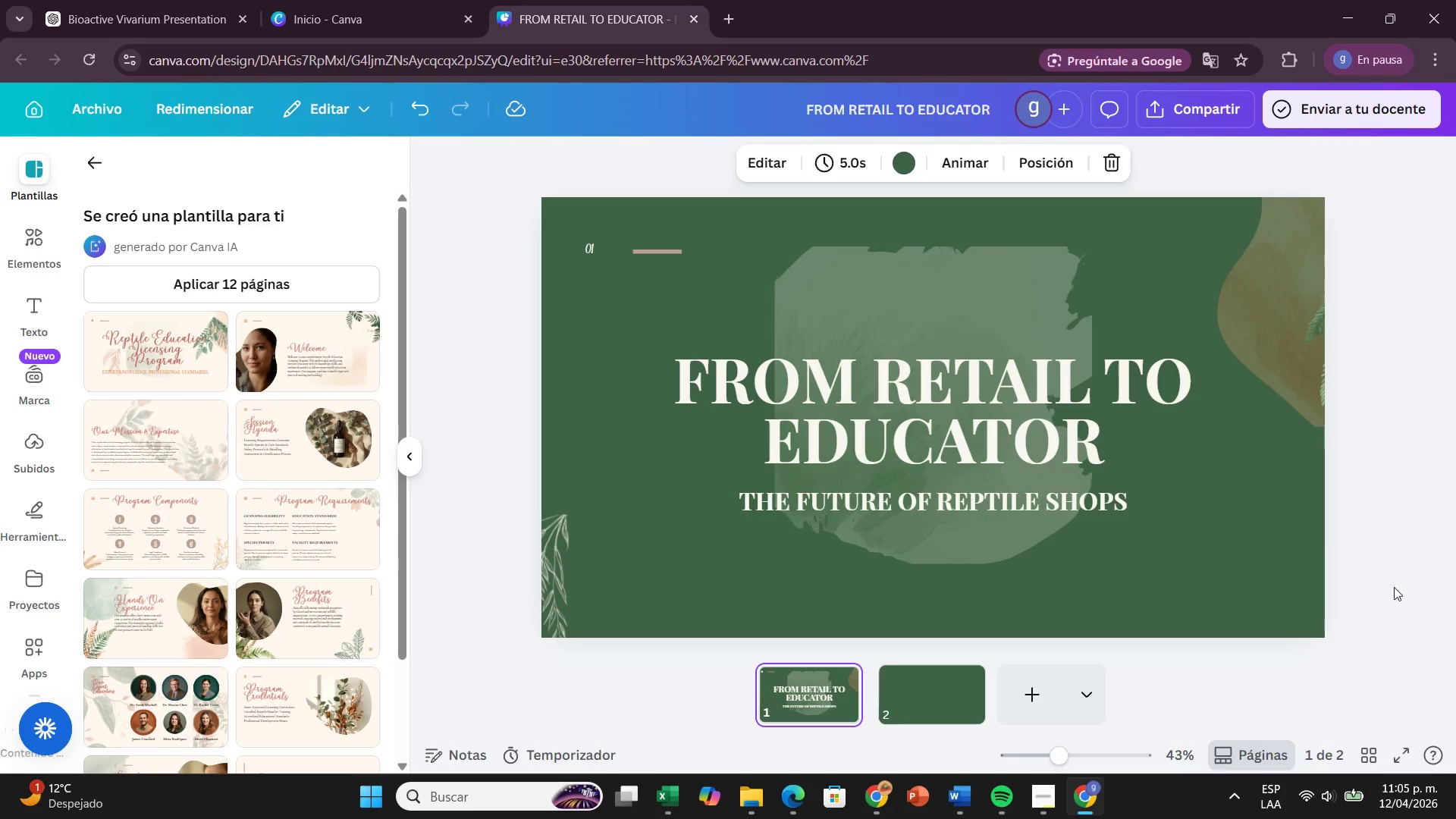 
left_click_drag(start_coordinate=[1068, 431], to_coordinate=[1073, 372])
 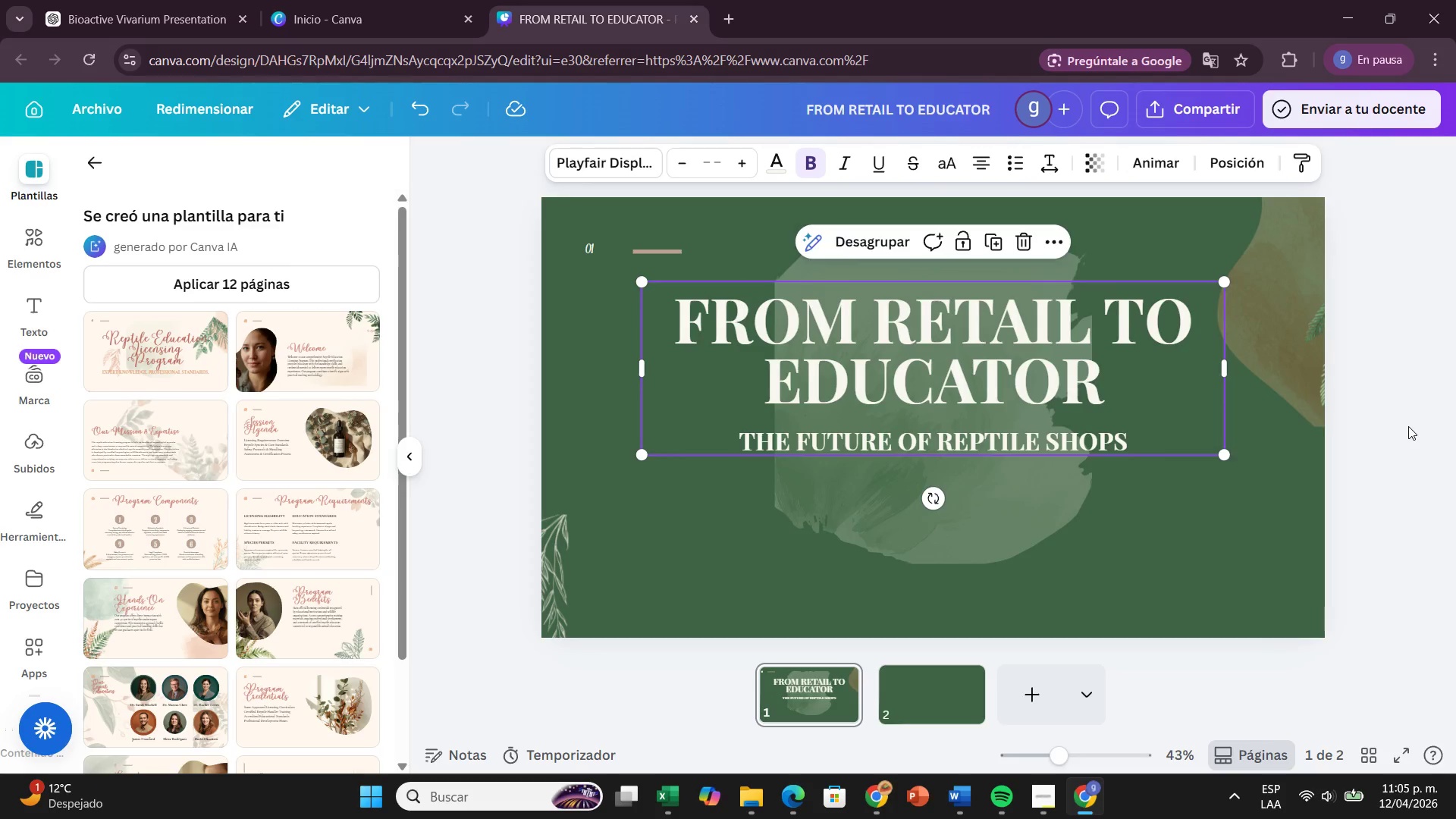 
left_click([1408, 426])
 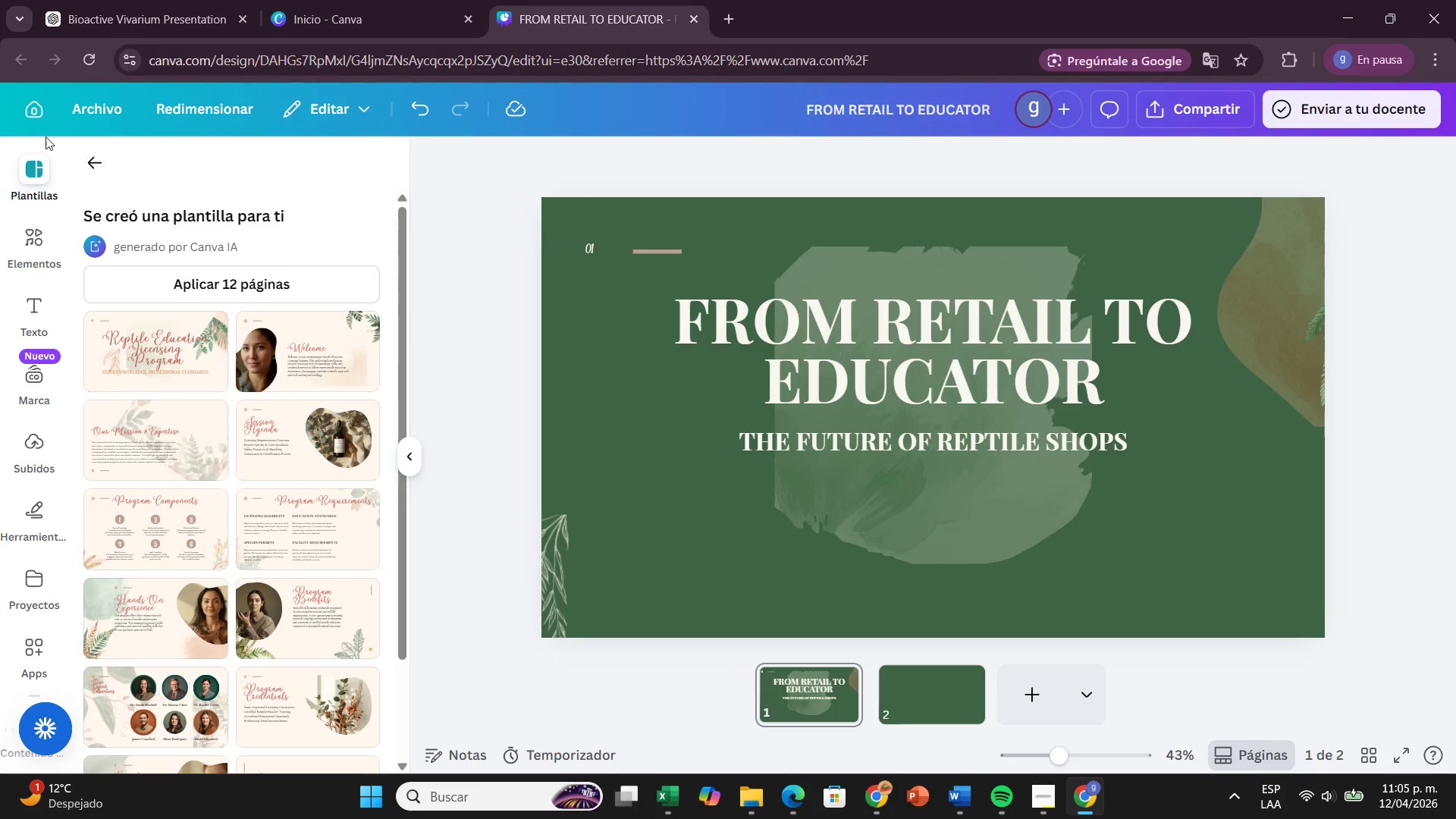 
left_click([99, 157])
 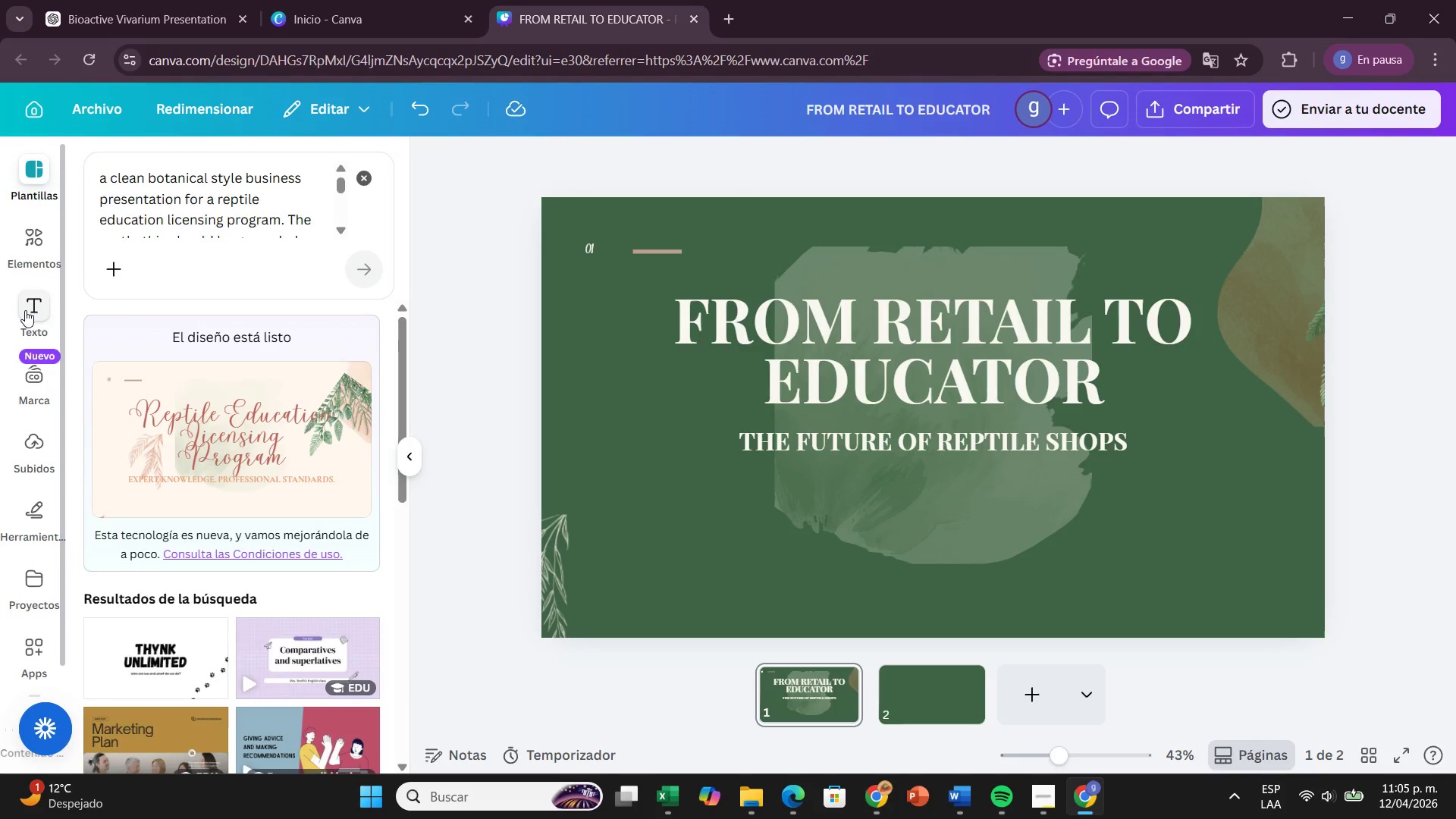 
left_click([25, 310])
 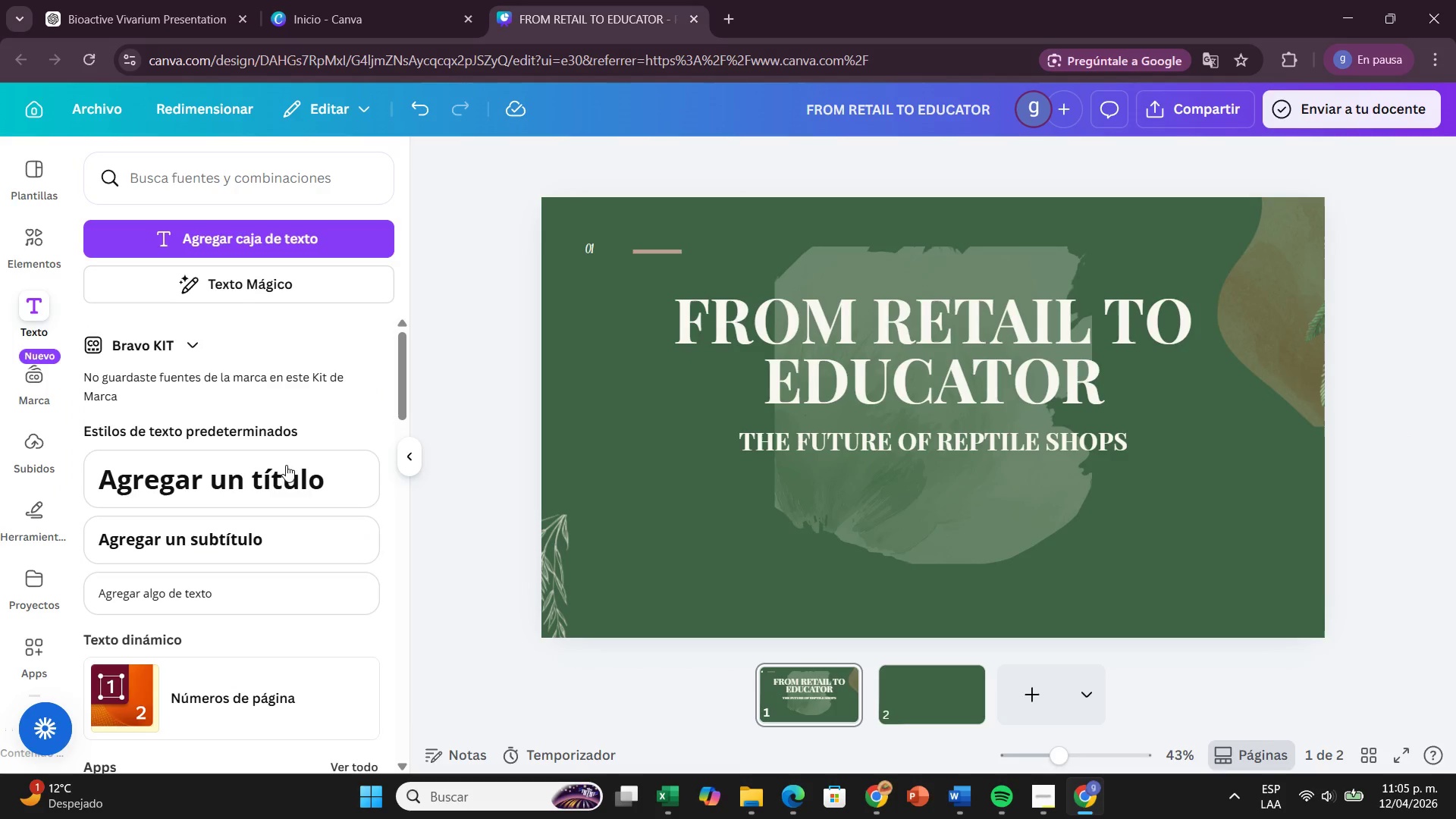 
left_click([274, 526])
 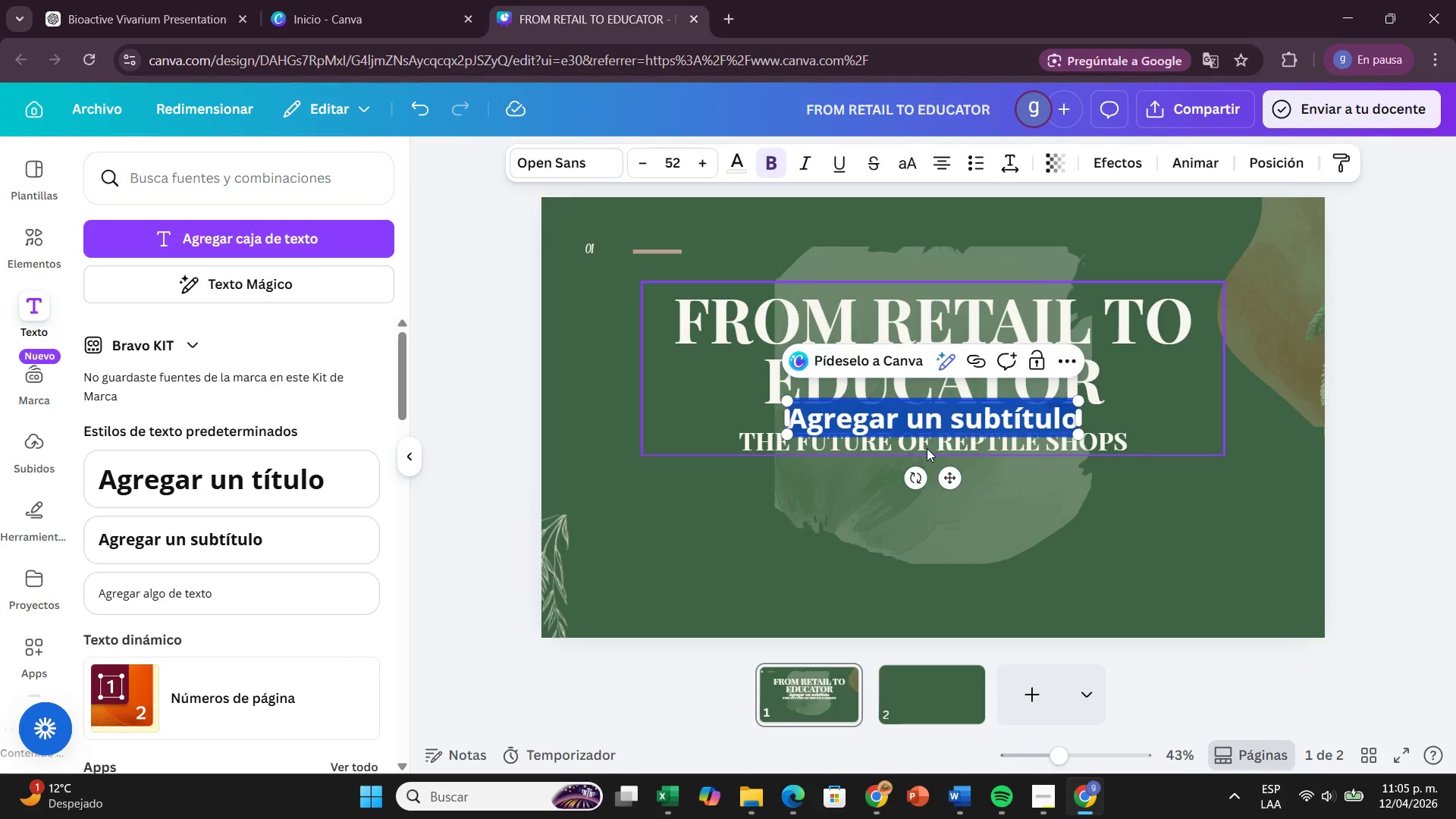 
key(Backspace)
 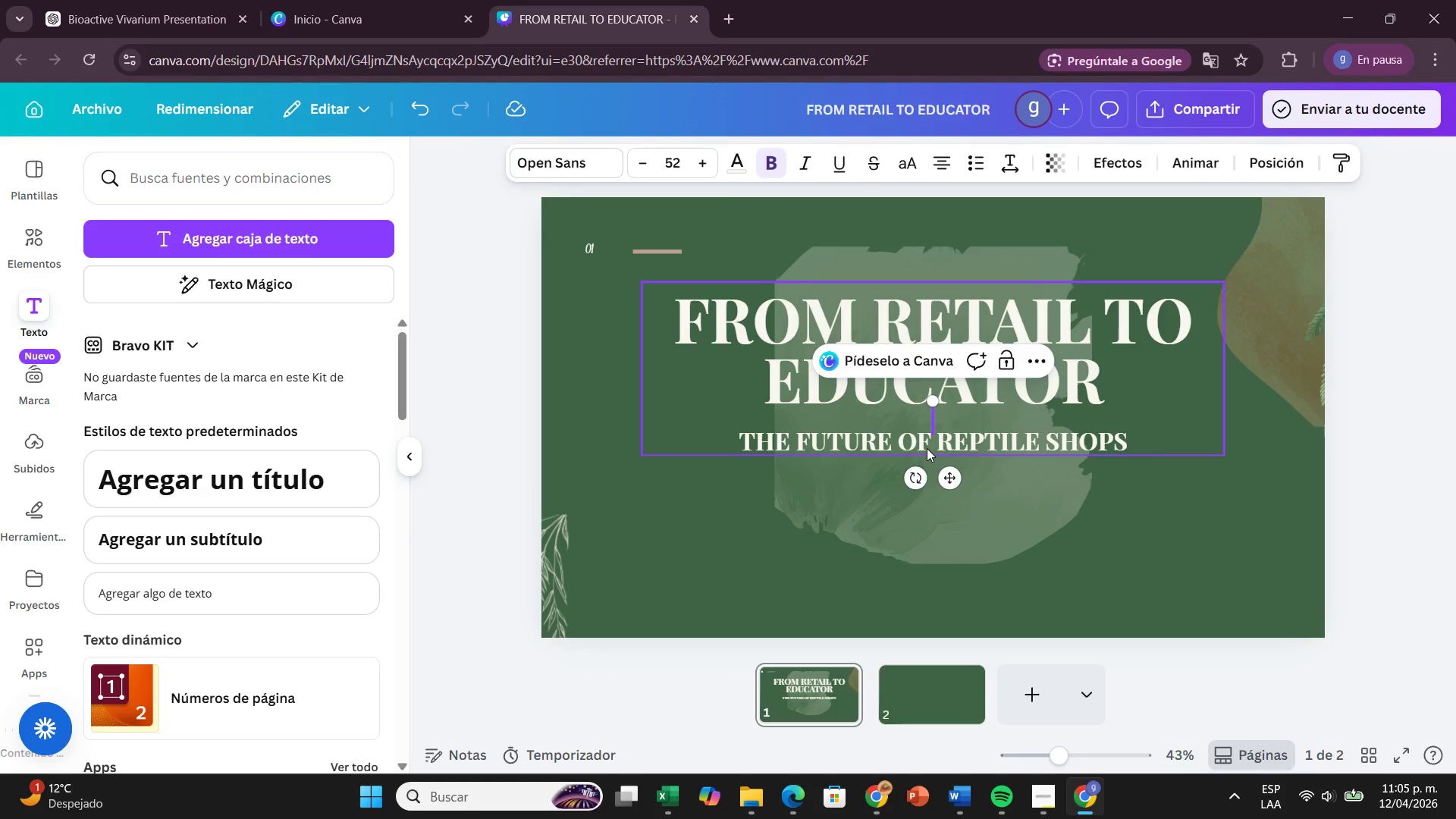 
wait(5.39)
 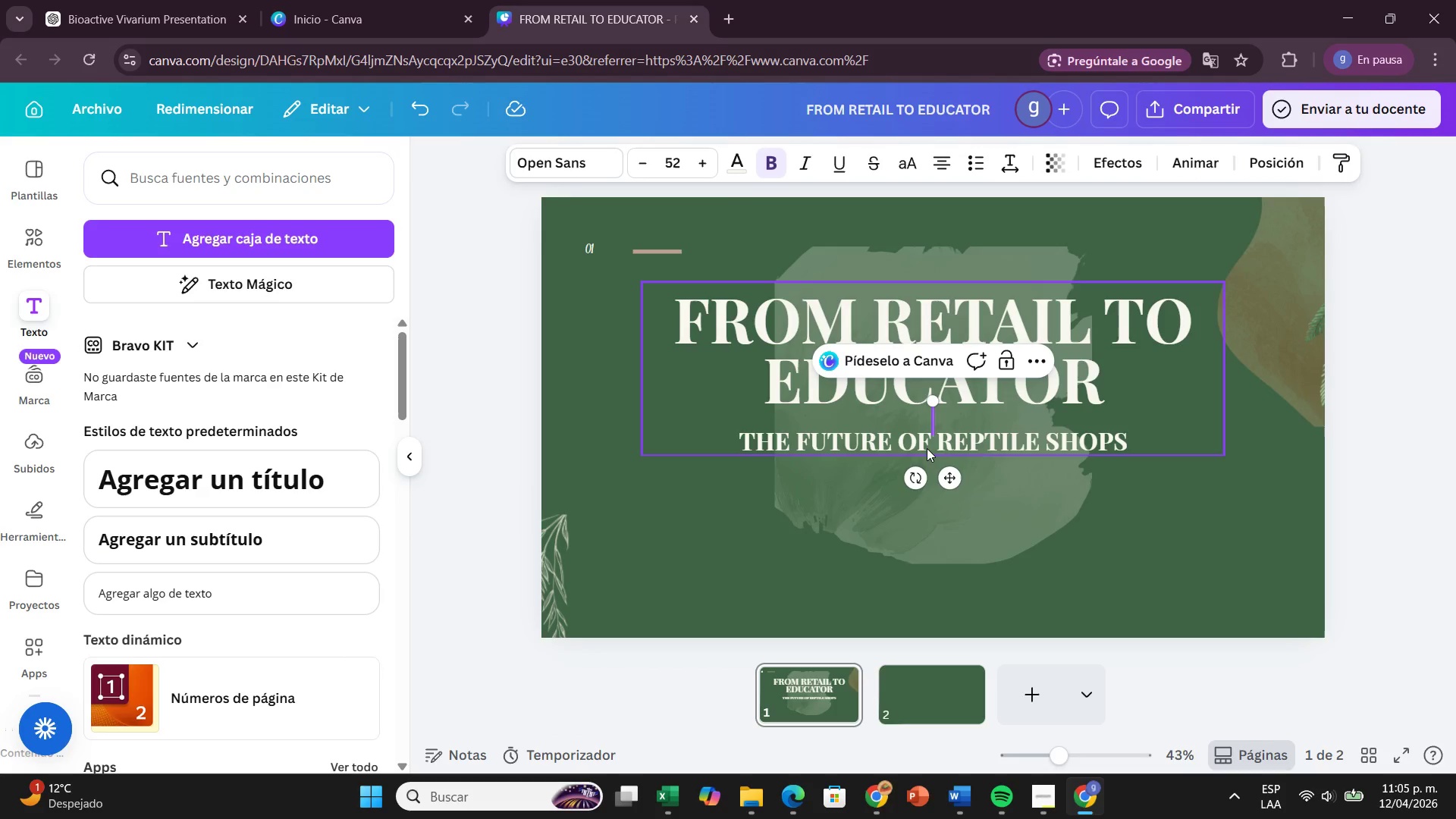 
type(The @Workshop-in.)
key(Backspace)
type(-a-Box@ Licensing )
 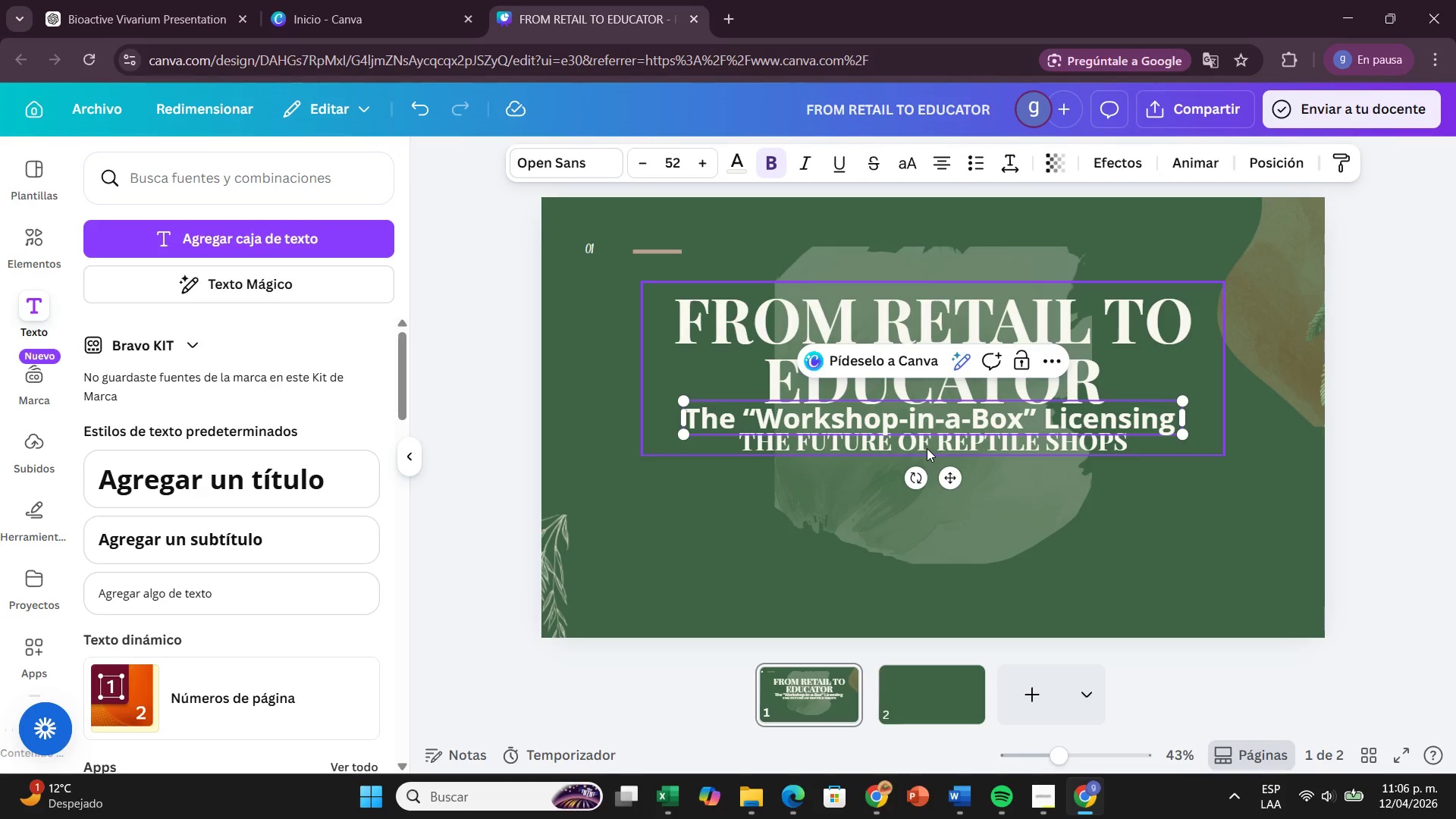 
type(Program for Independent Stores)
 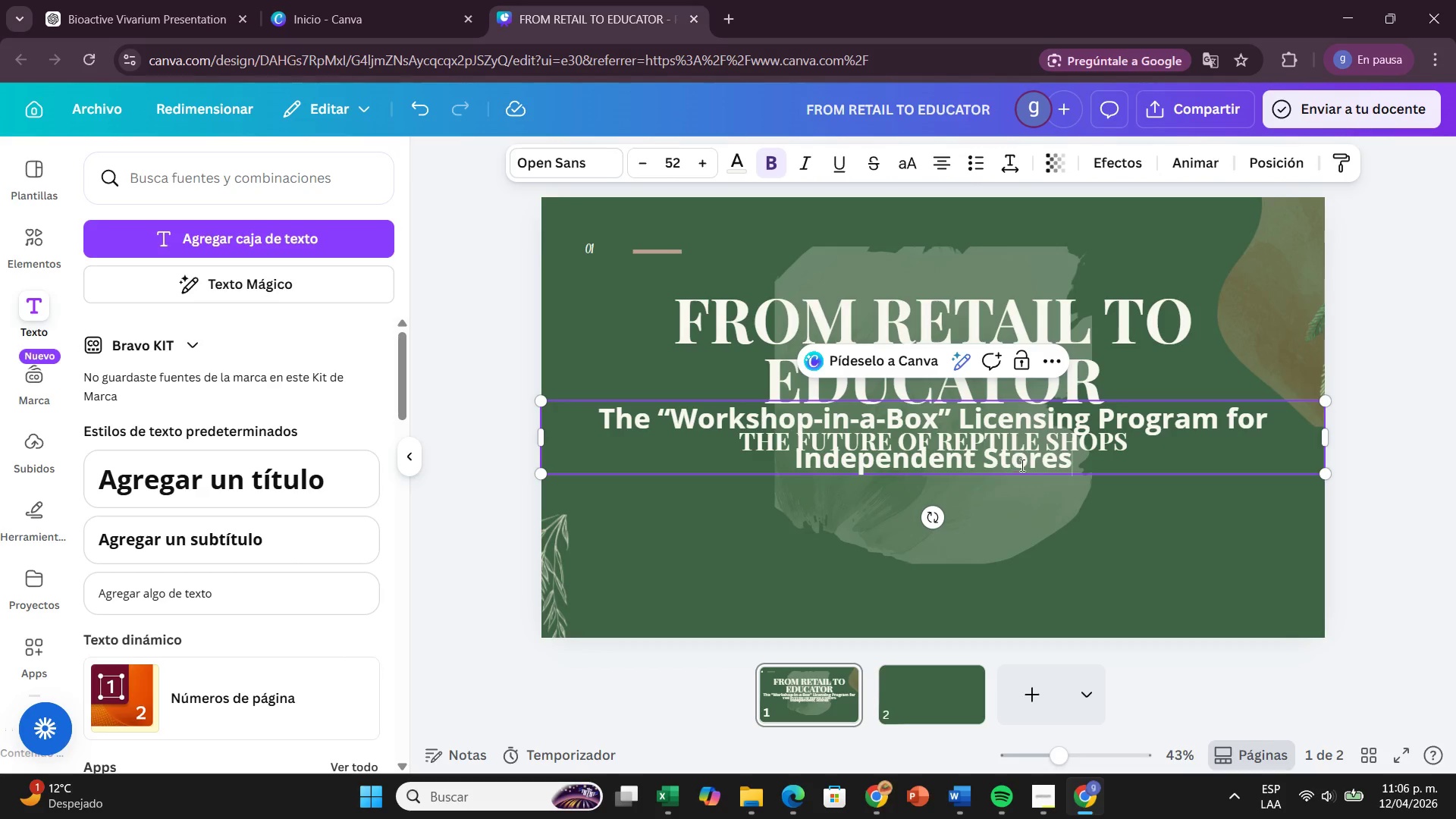 
left_click([1046, 537])
 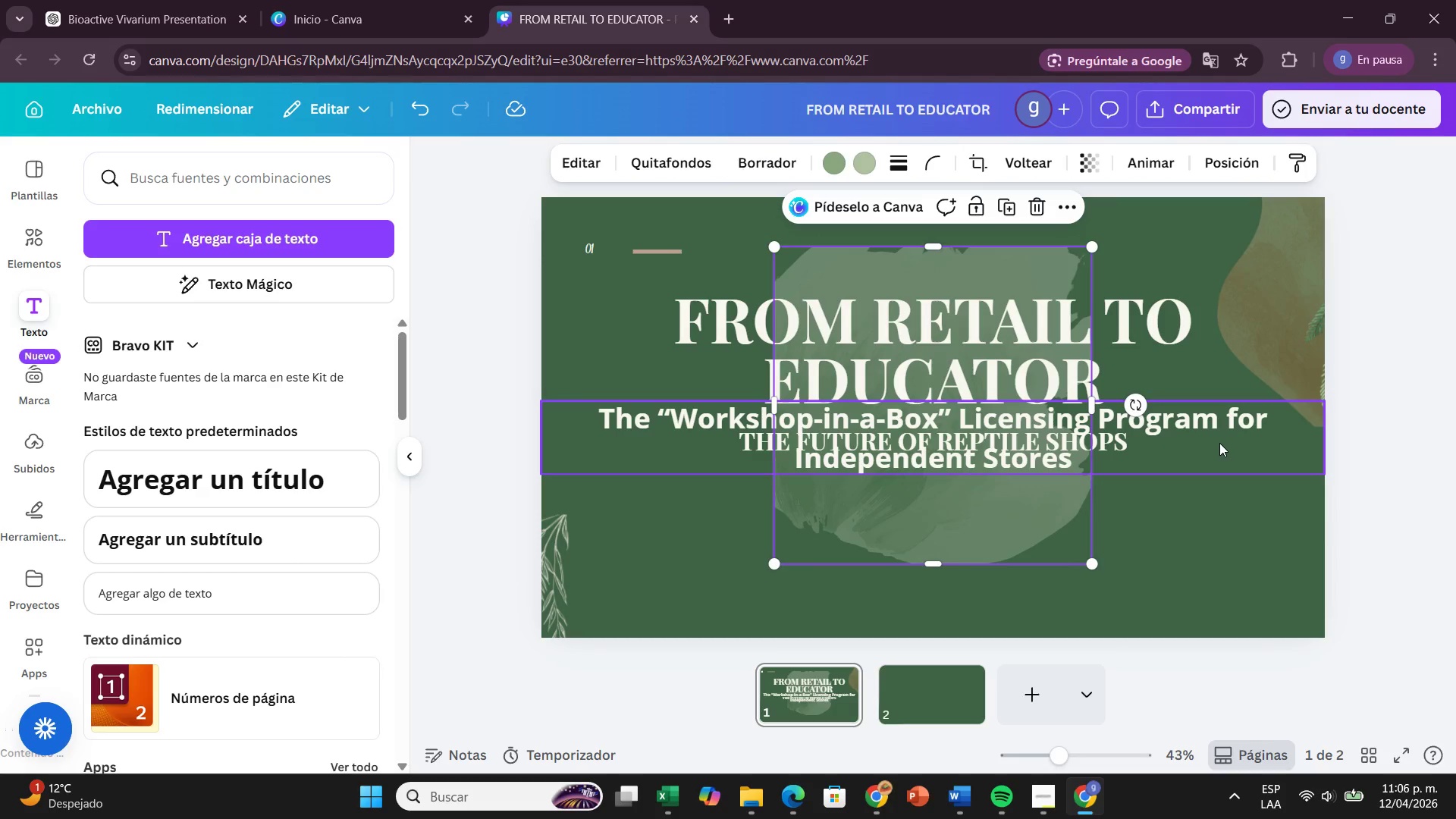 
left_click_drag(start_coordinate=[1219, 443], to_coordinate=[1220, 587])
 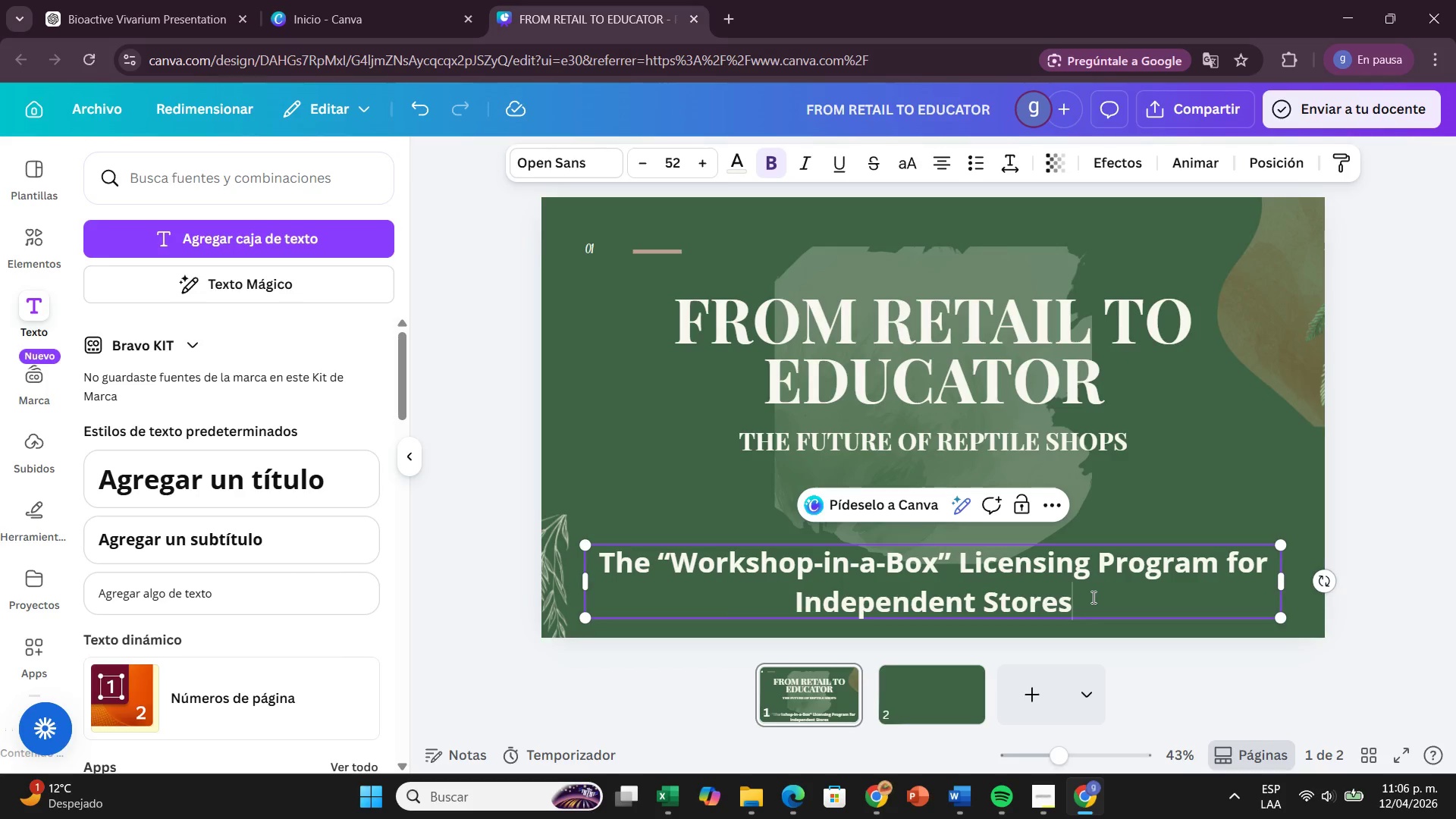 
left_click_drag(start_coordinate=[1092, 597], to_coordinate=[592, 571])
 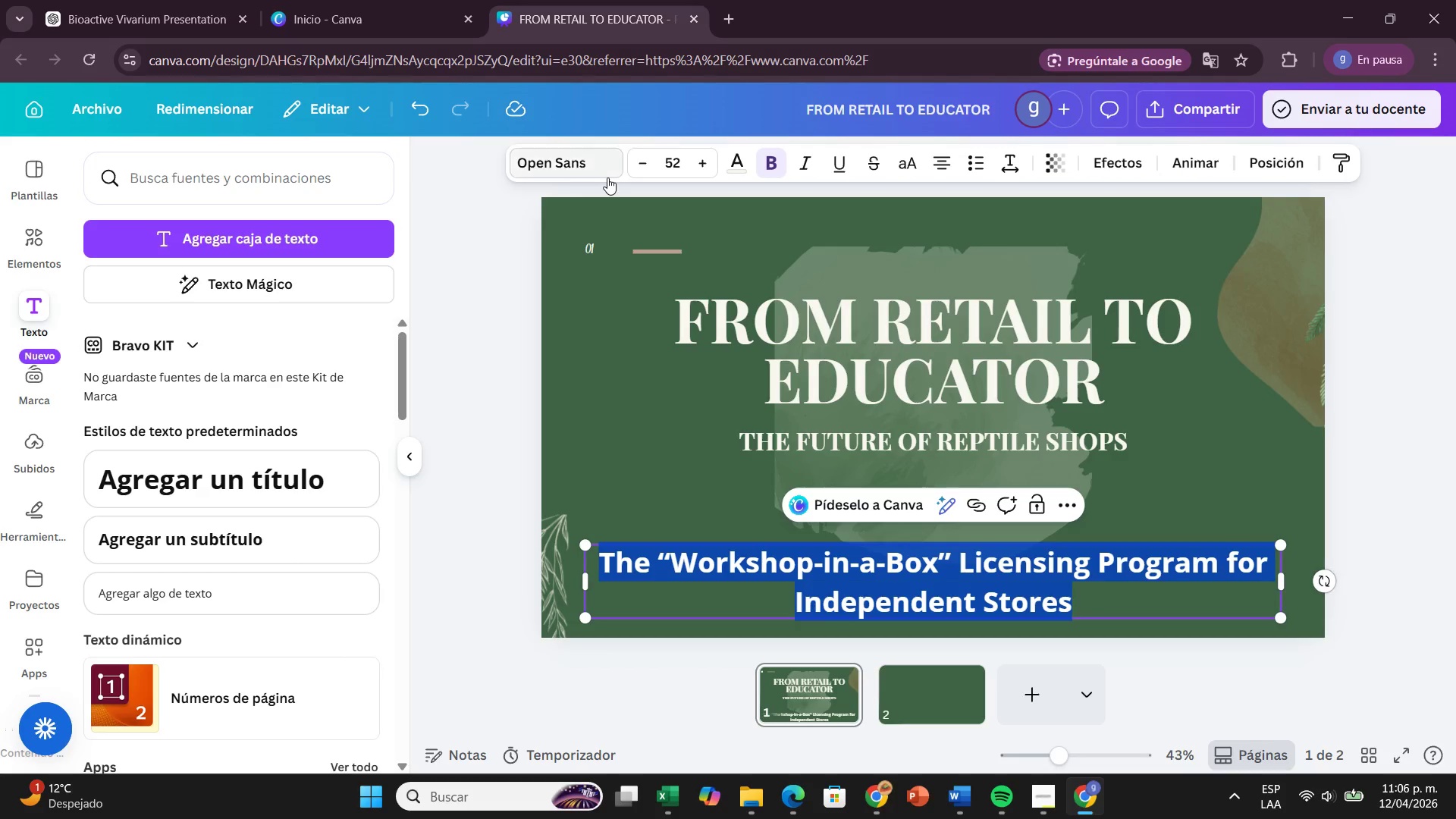 
left_click([585, 158])
 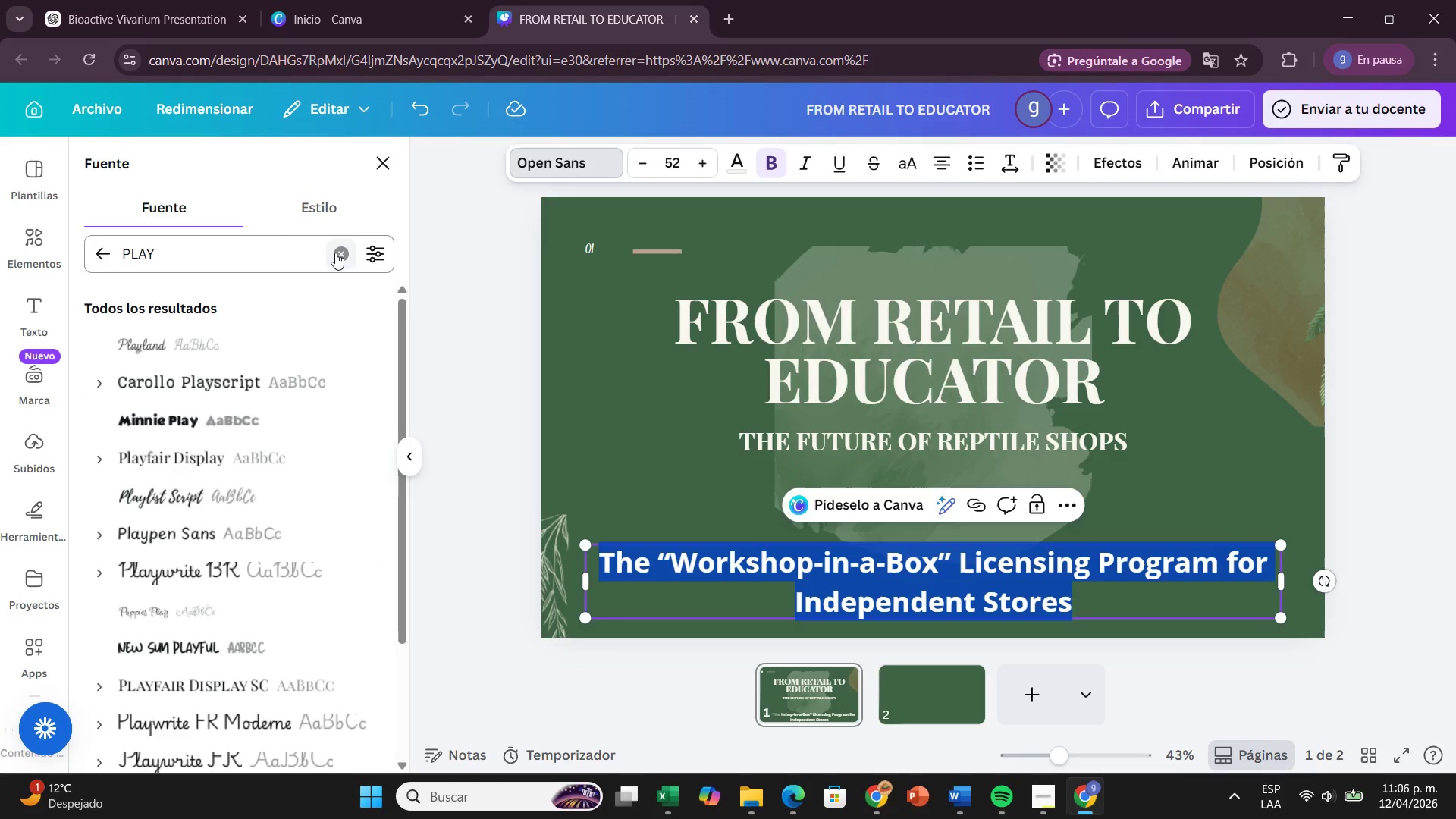 
left_click([335, 253])
 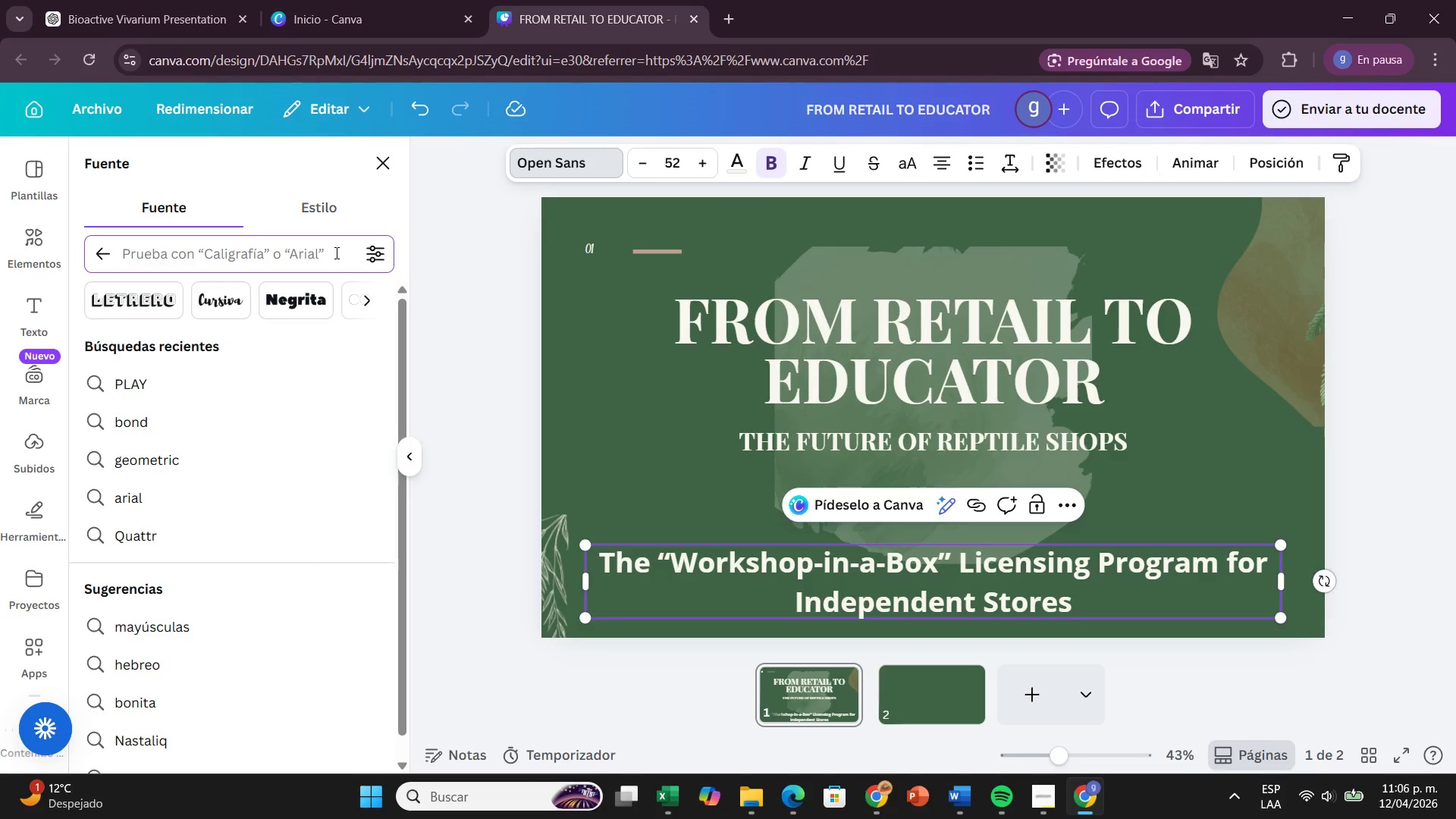 
type(bo)
 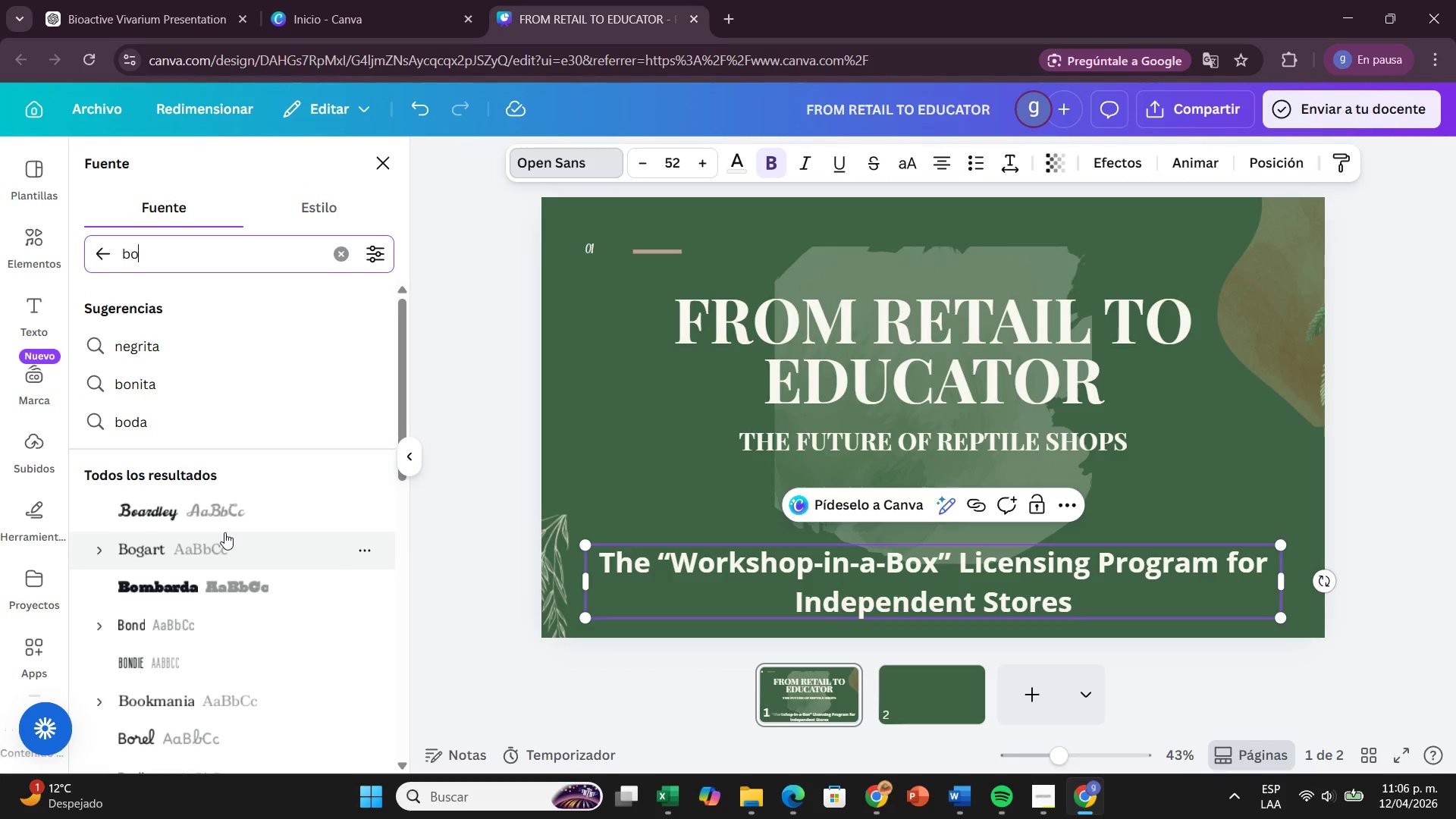 
type(ld)
 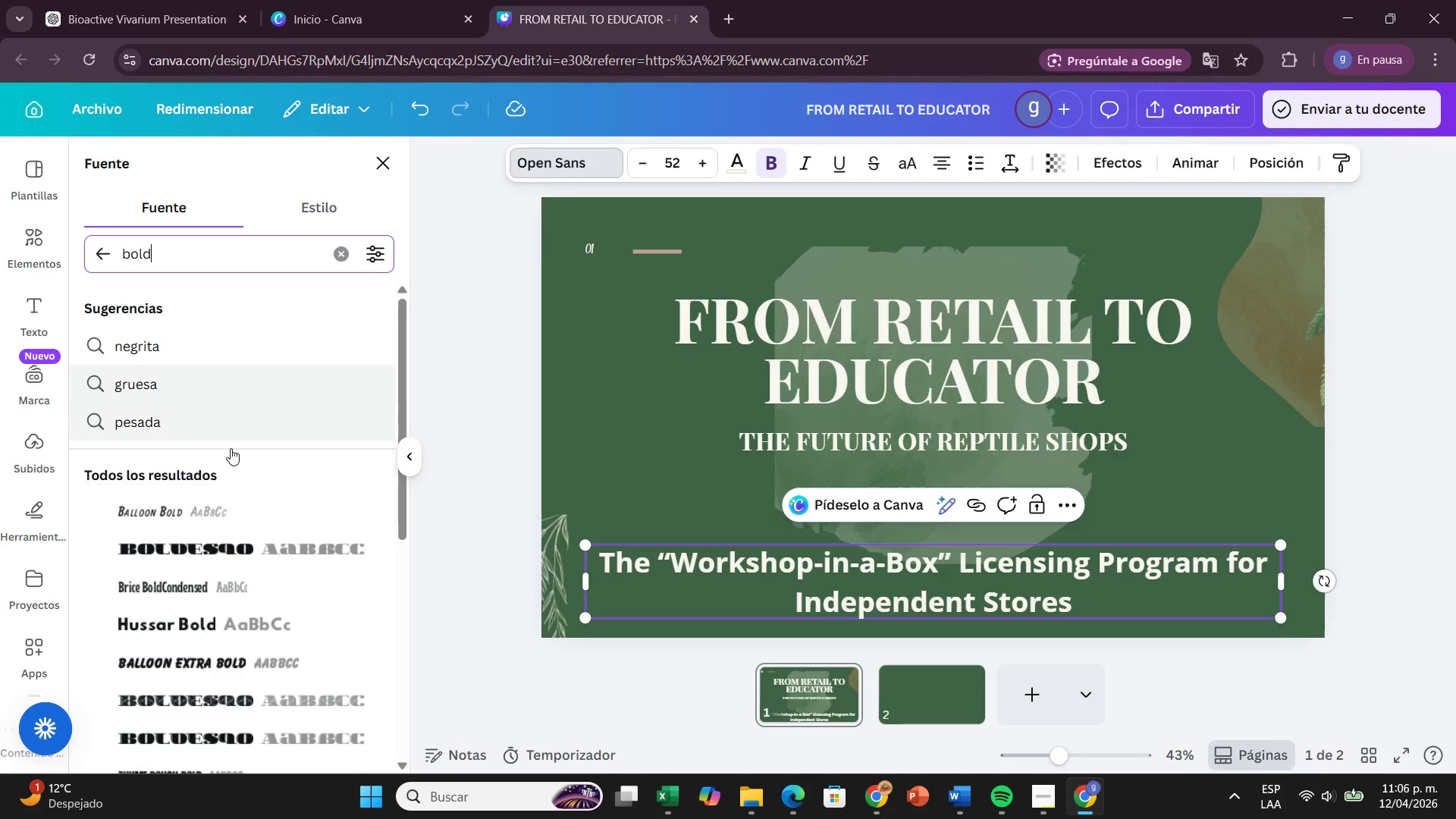 
scroll: coordinate [272, 350], scroll_direction: down, amount: 9.0
 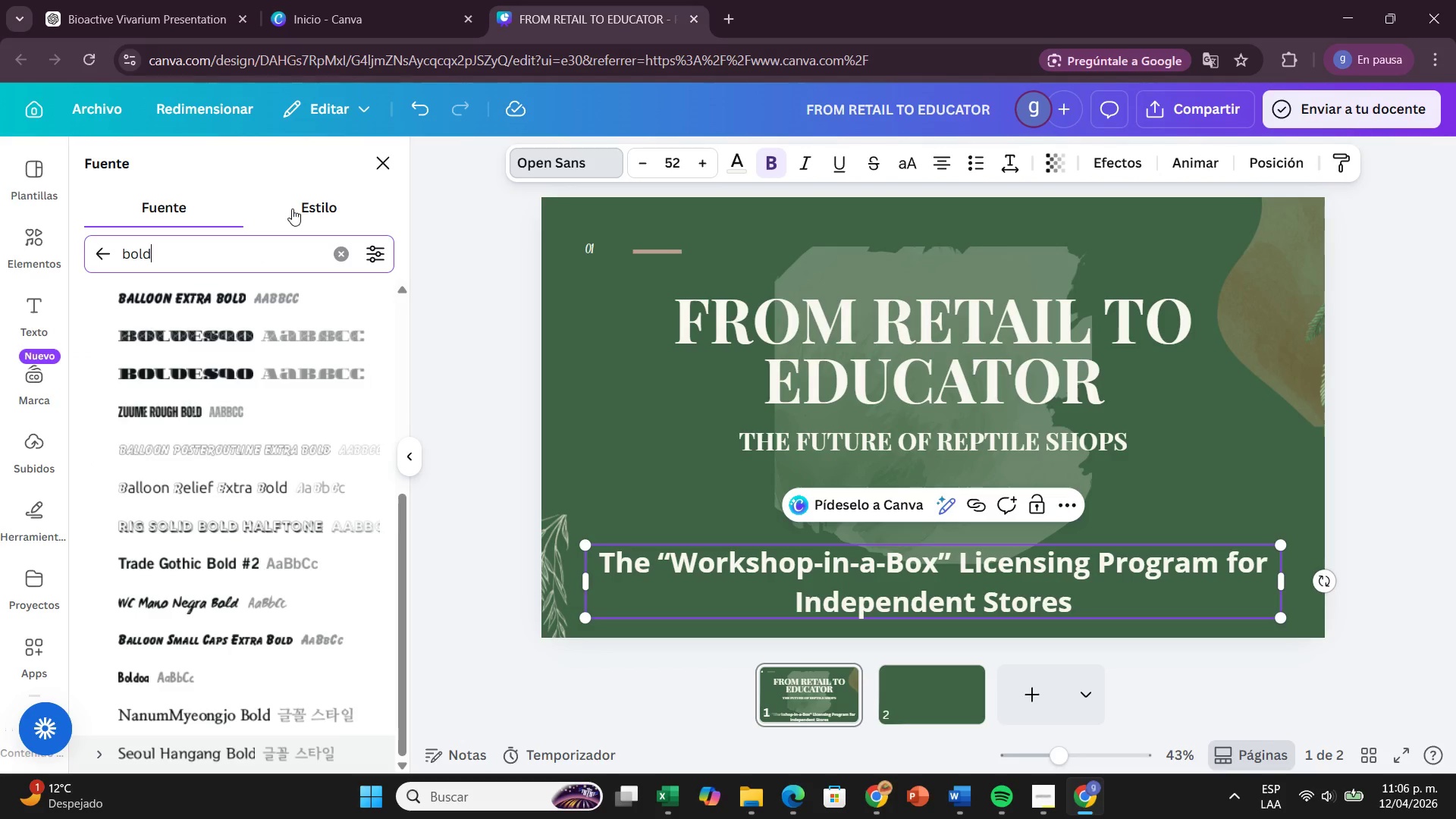 
left_click([292, 209])
 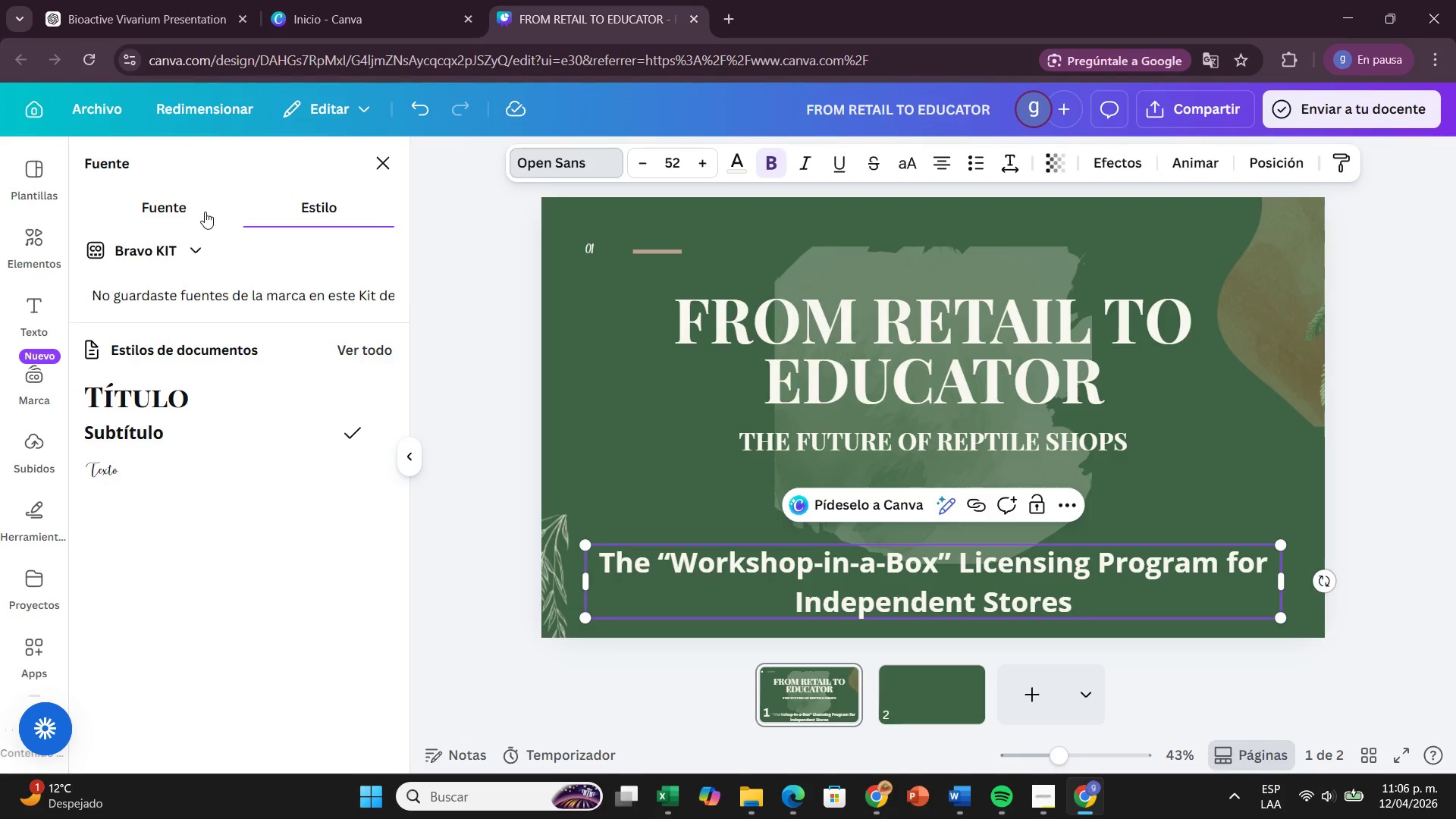 
left_click([188, 202])
 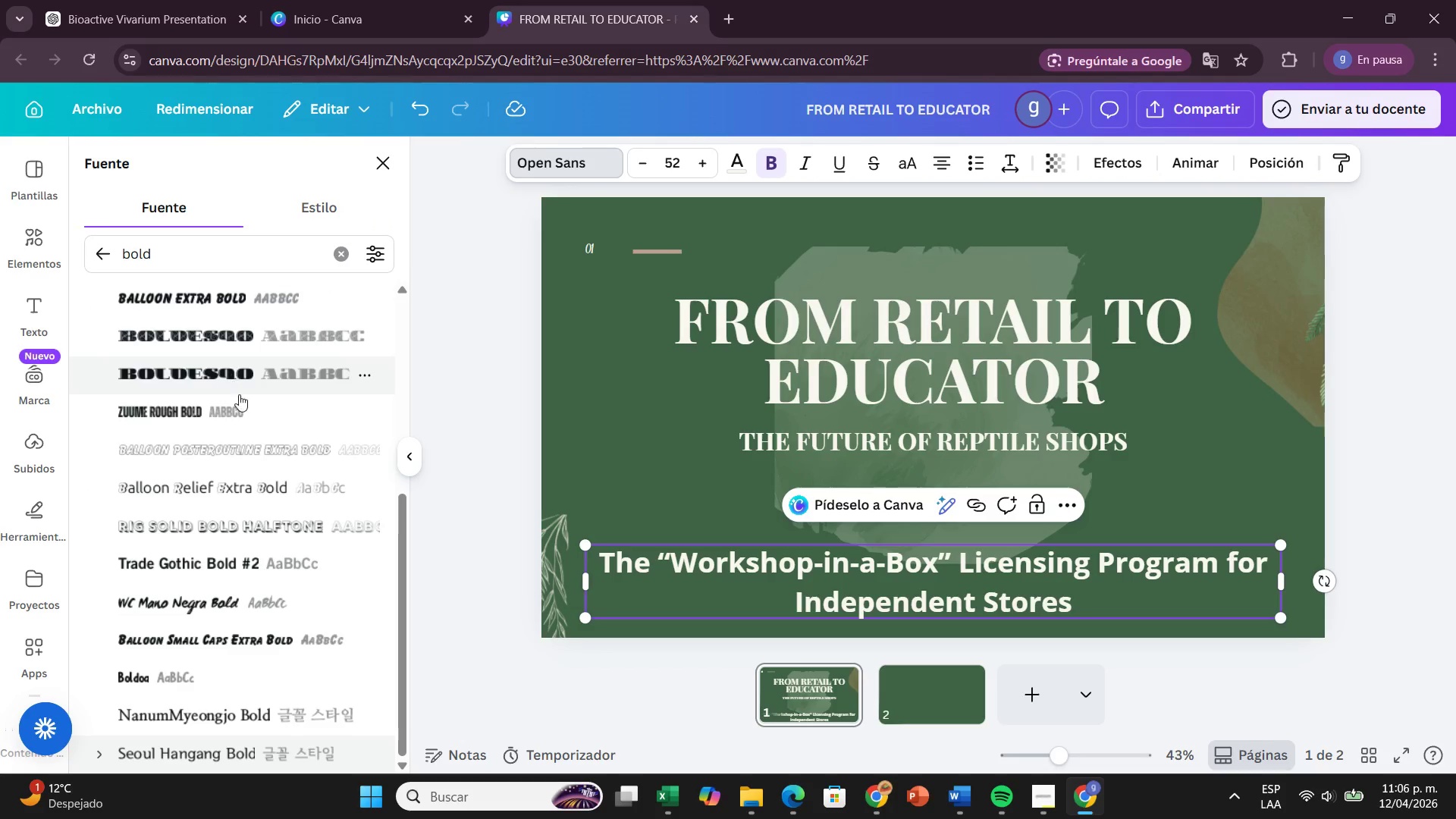 
scroll: coordinate [241, 397], scroll_direction: down, amount: 1.0
 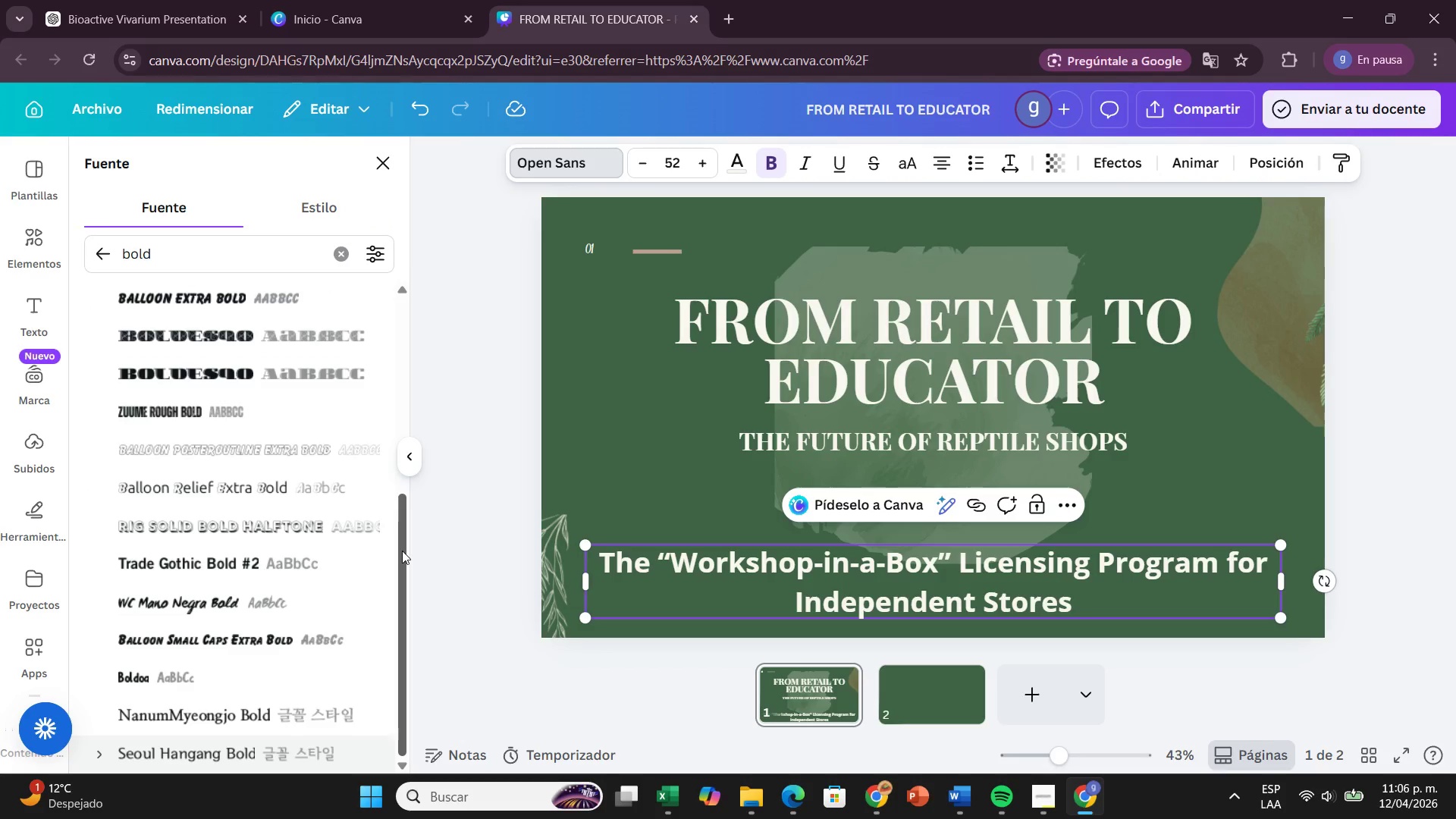 
left_click_drag(start_coordinate=[402, 551], to_coordinate=[414, 290])
 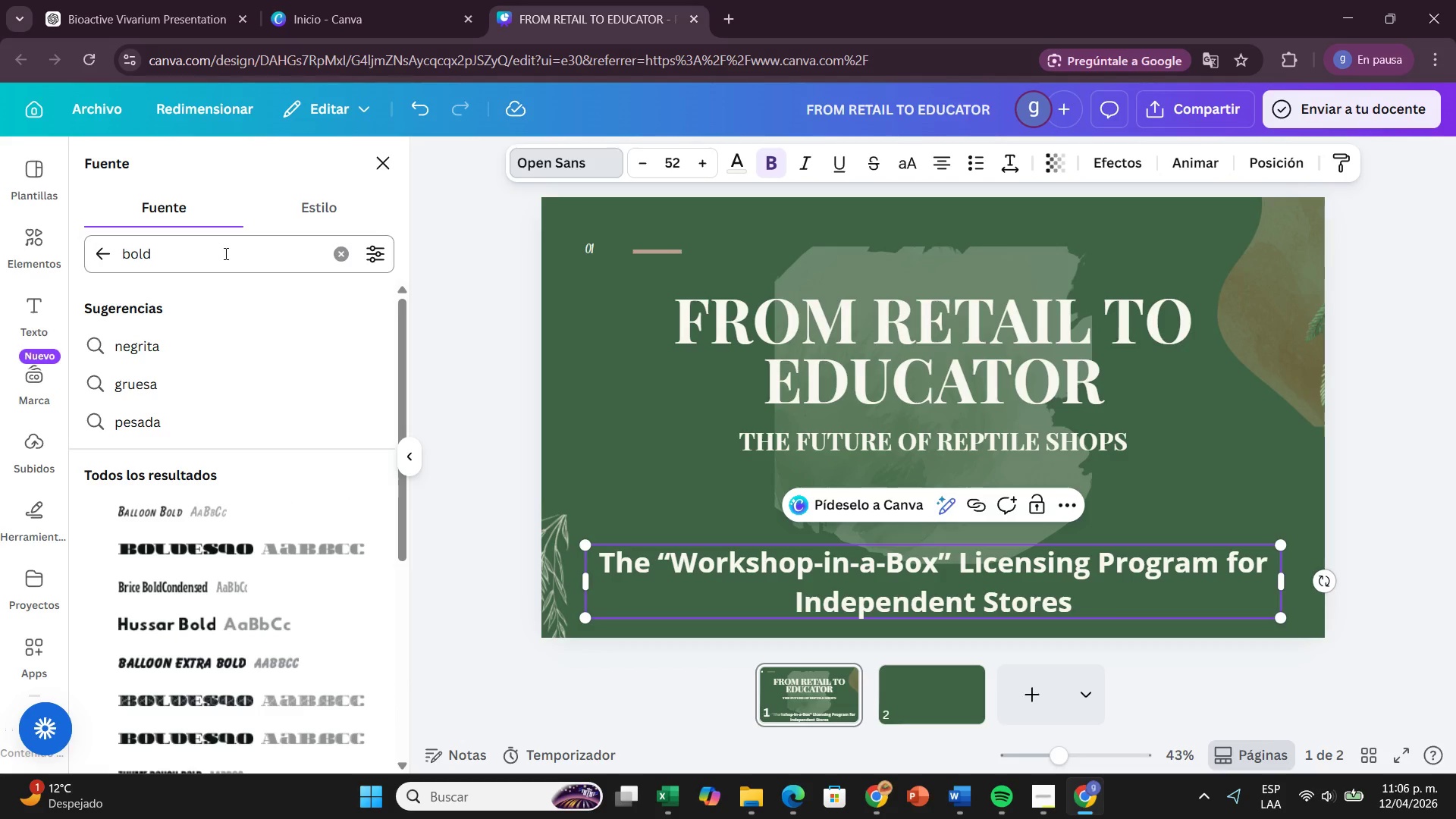 
left_click([224, 253])
 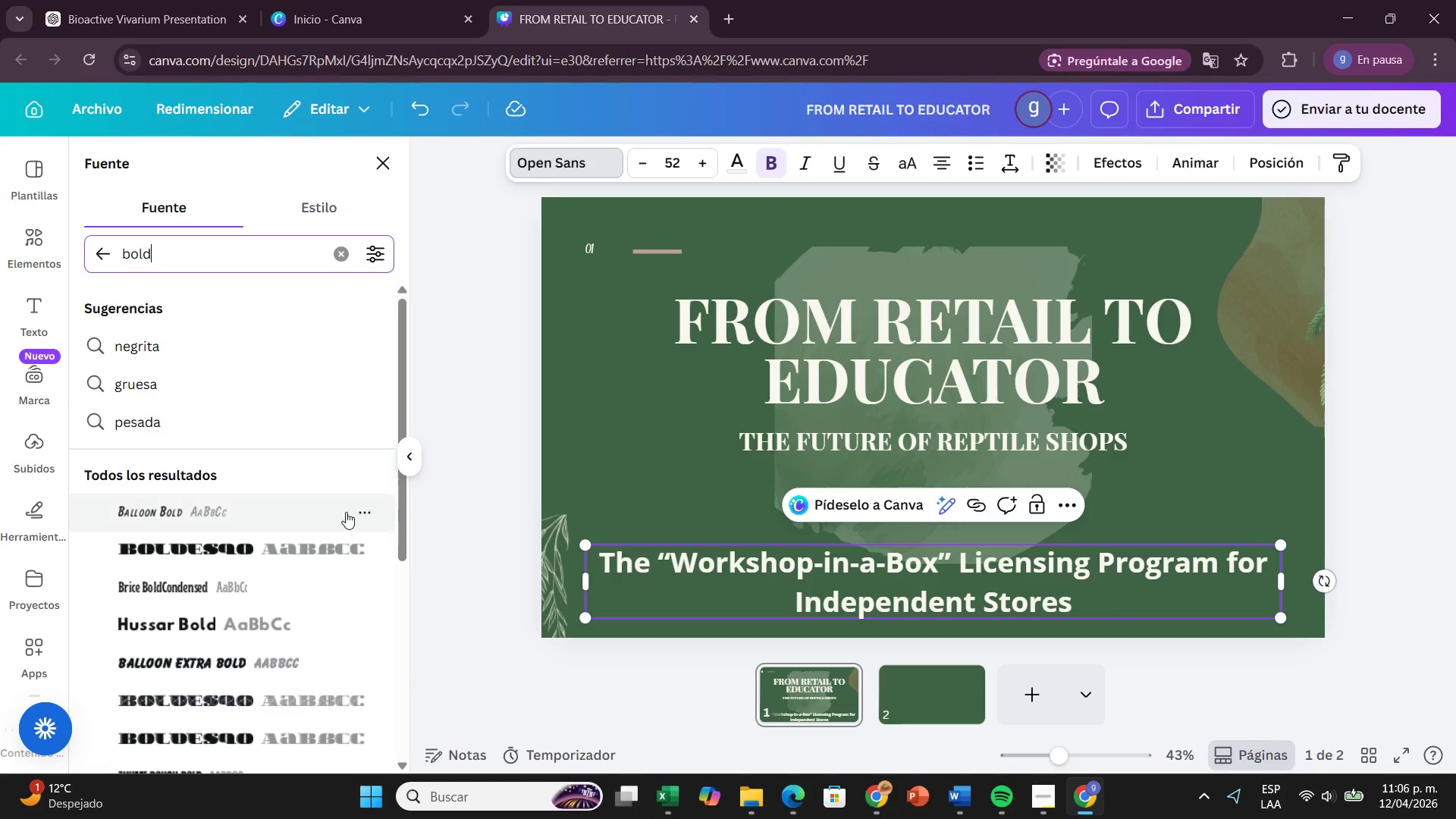 
scroll: coordinate [280, 519], scroll_direction: down, amount: 5.0
 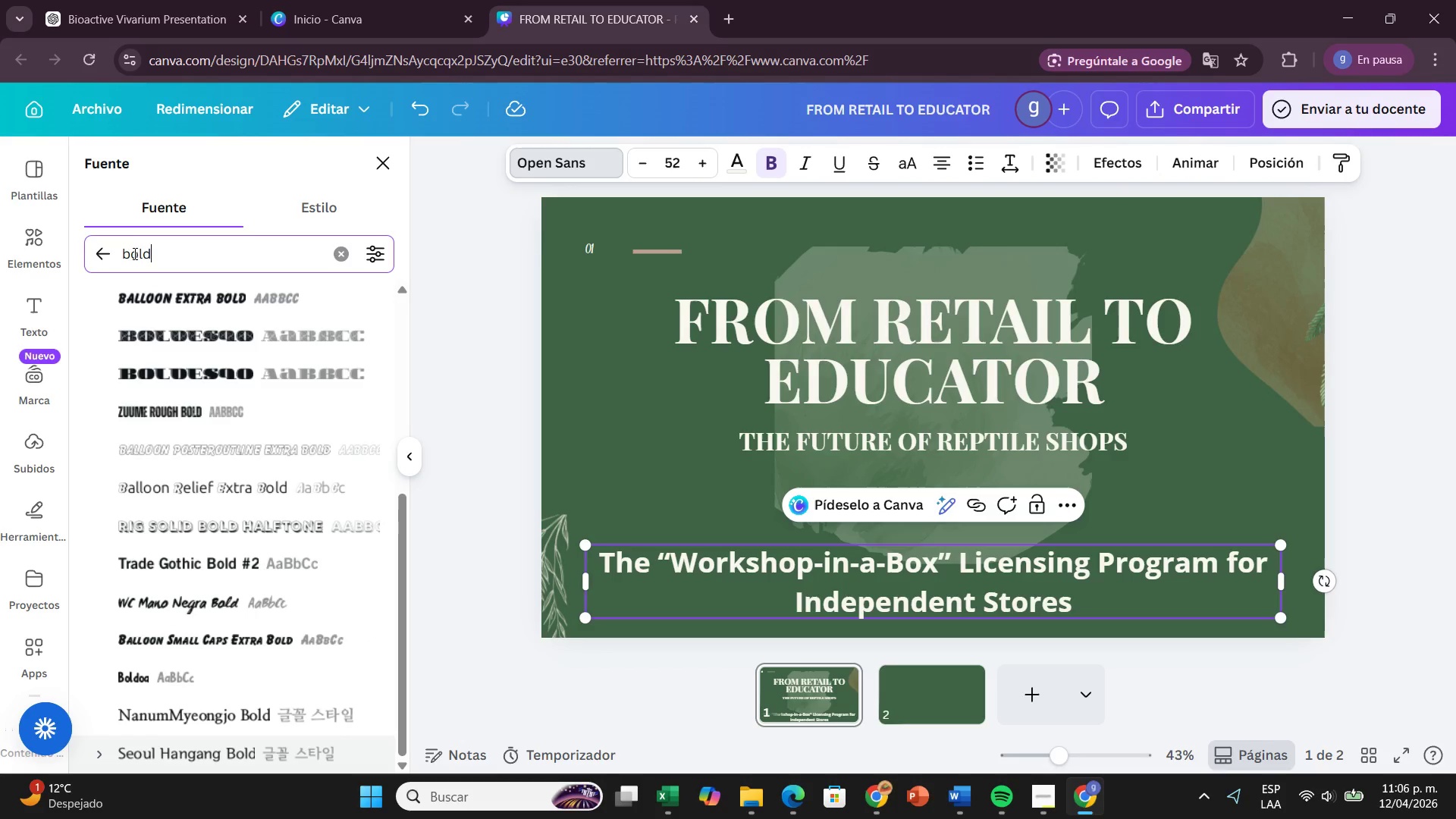 
left_click([88, 252])
 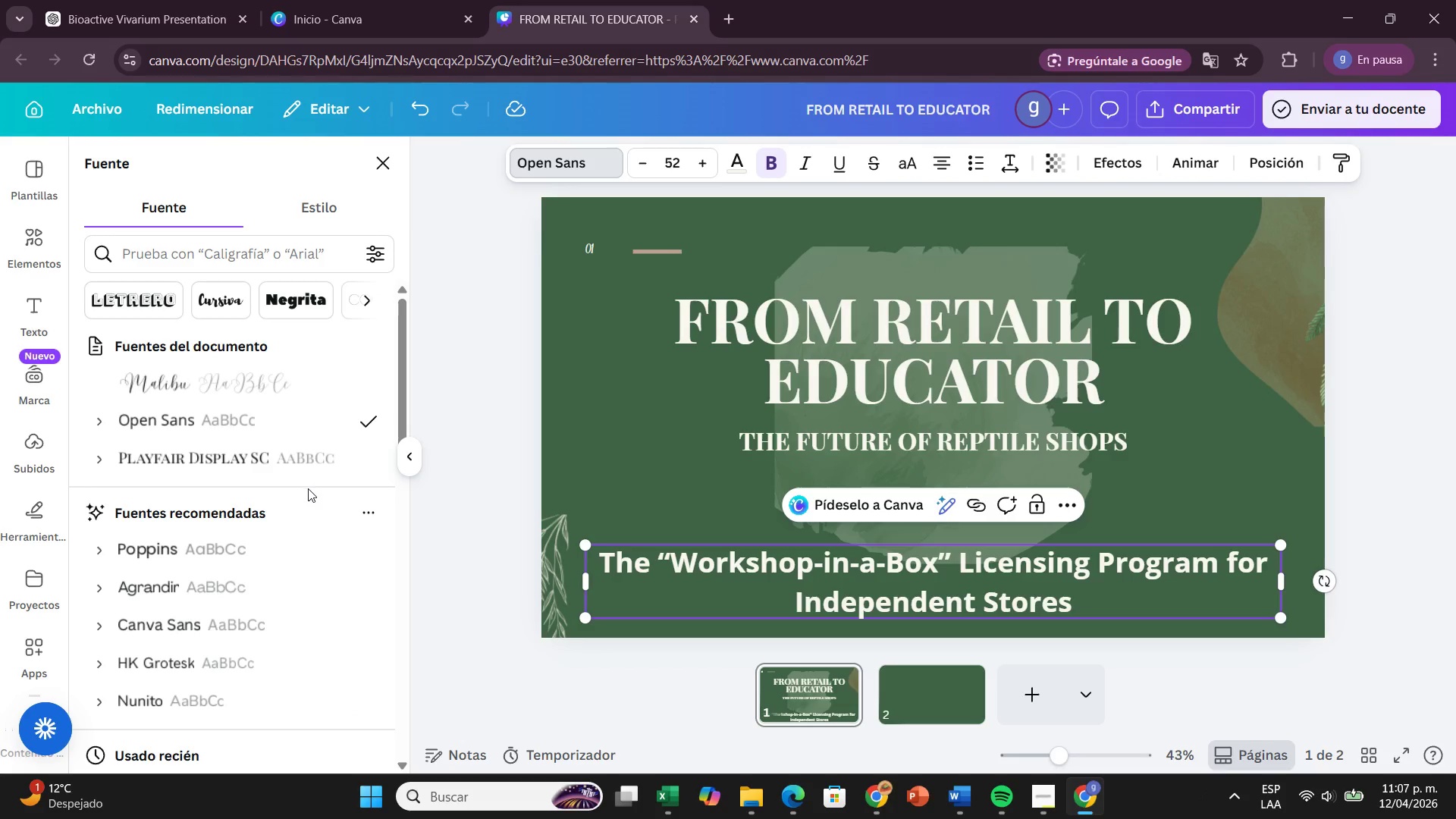 
scroll: coordinate [302, 501], scroll_direction: down, amount: 2.0
 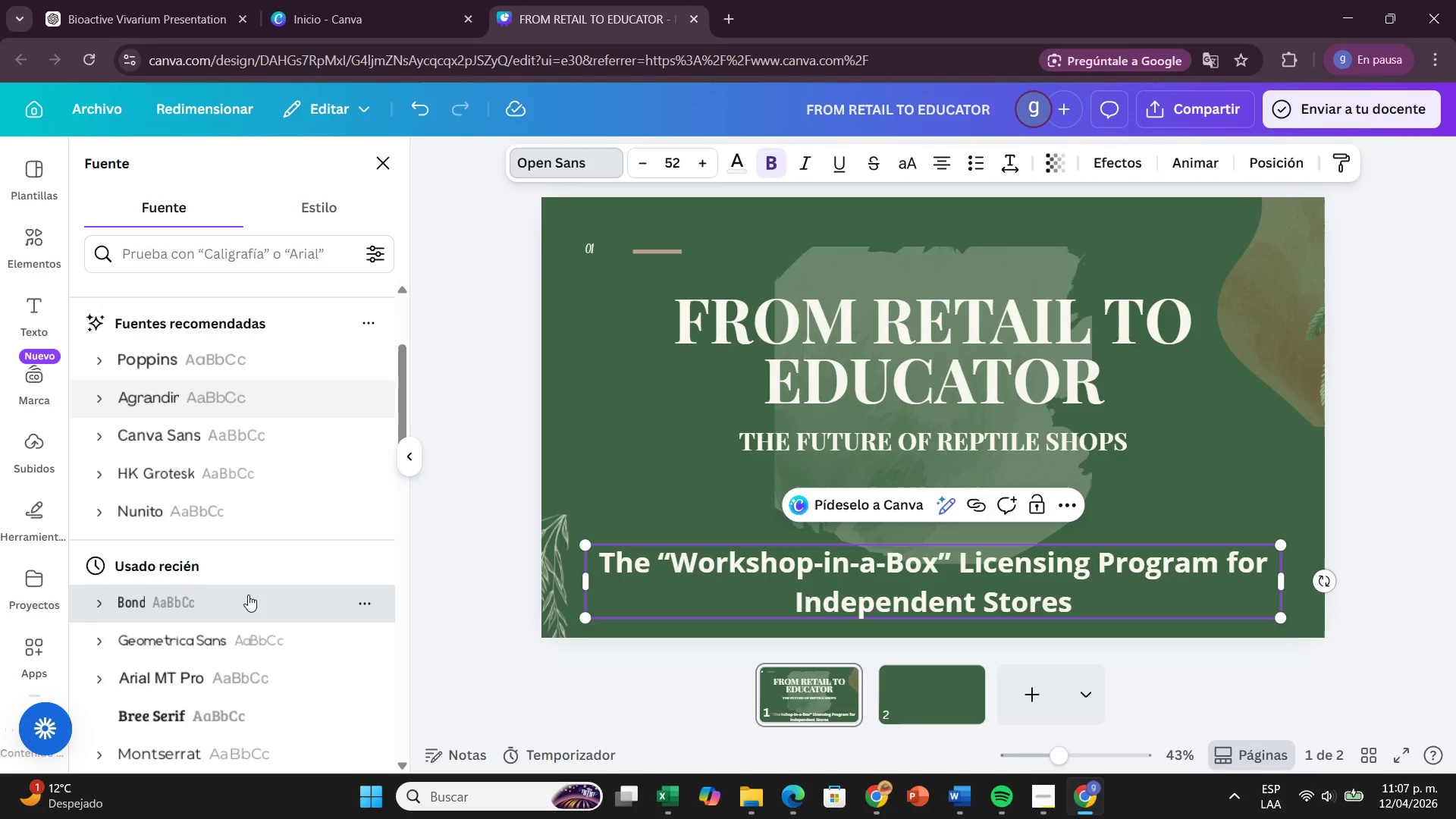 
left_click([248, 595])
 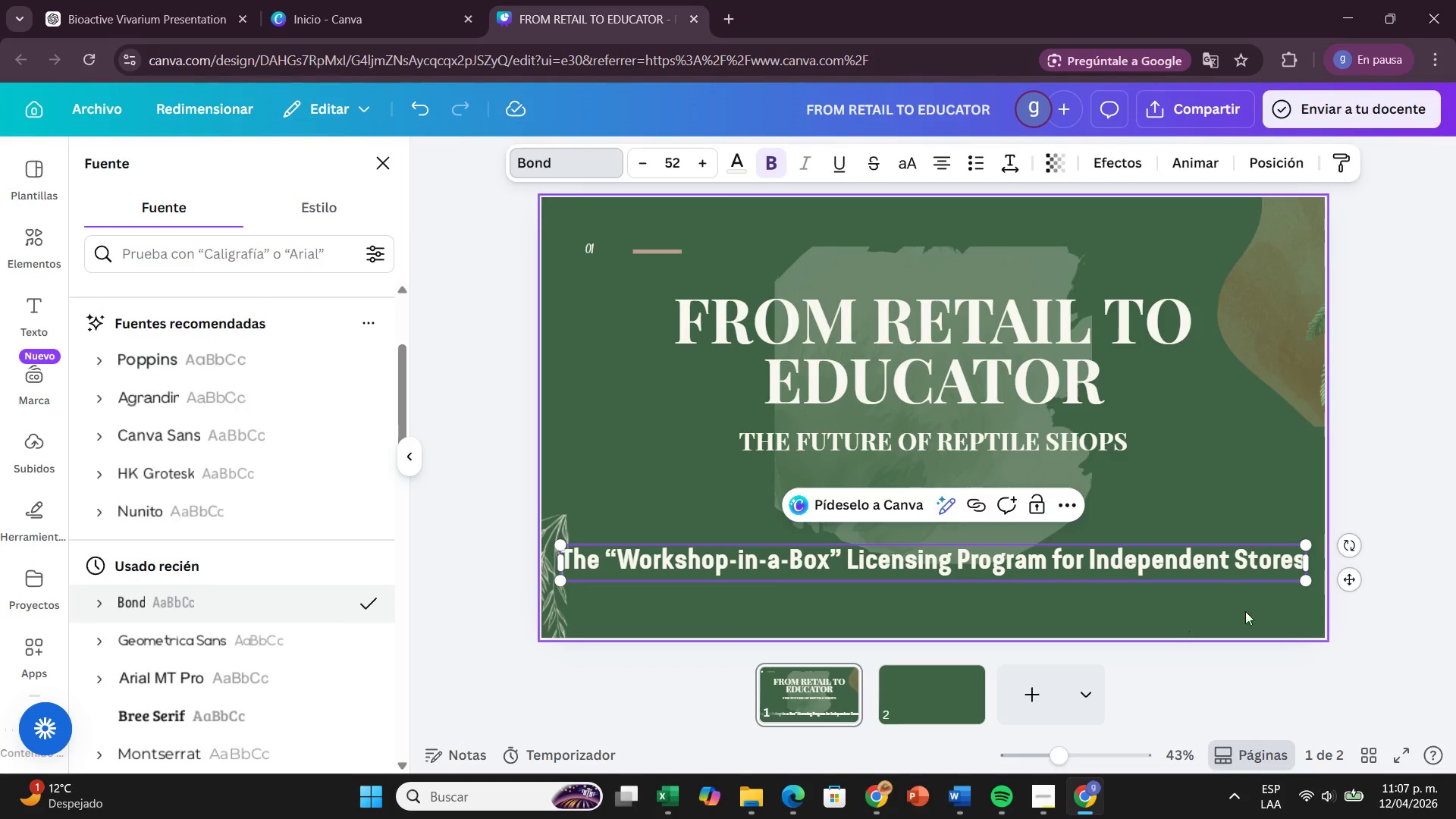 
left_click([1387, 553])
 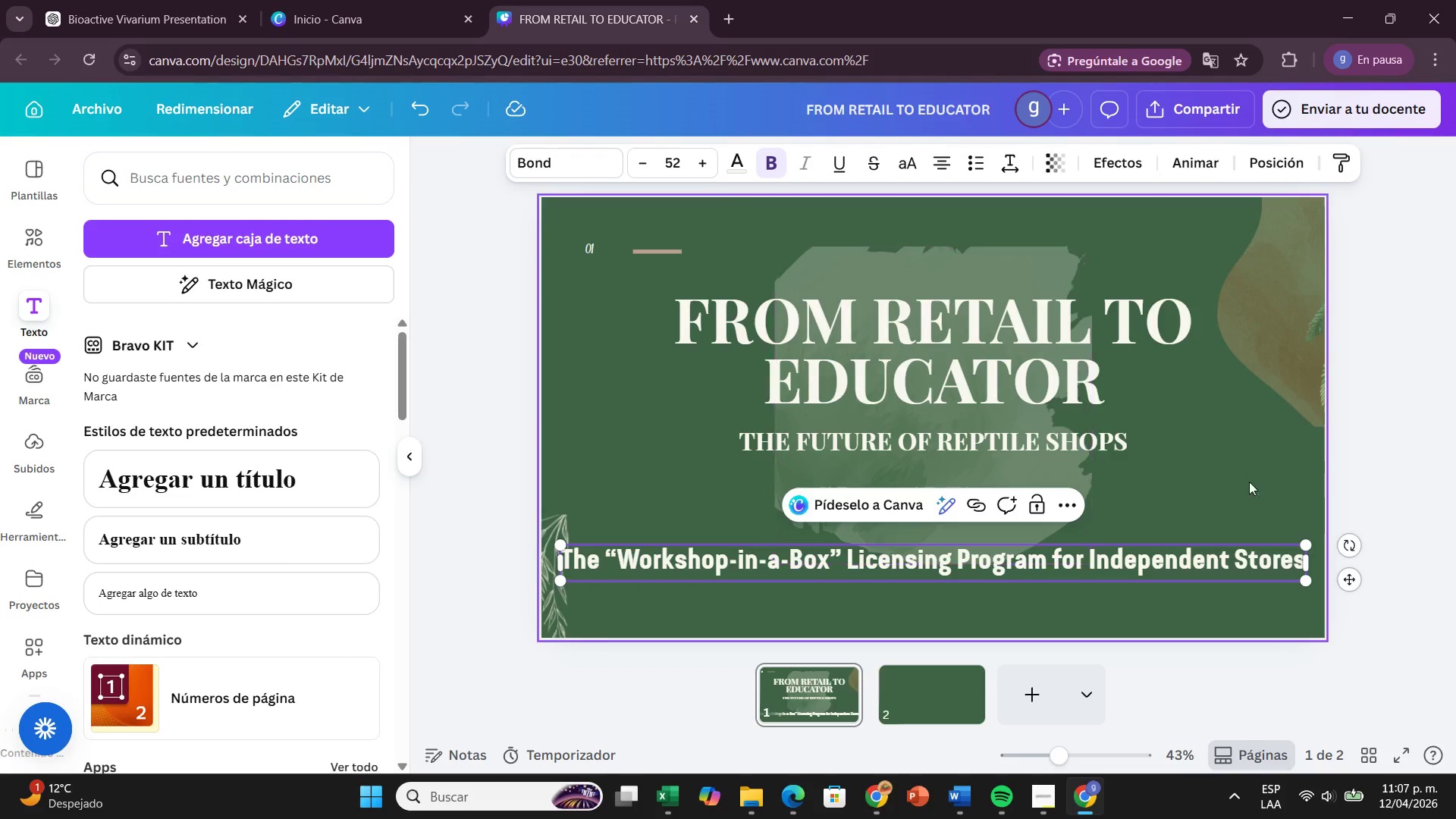 
left_click([1294, 474])
 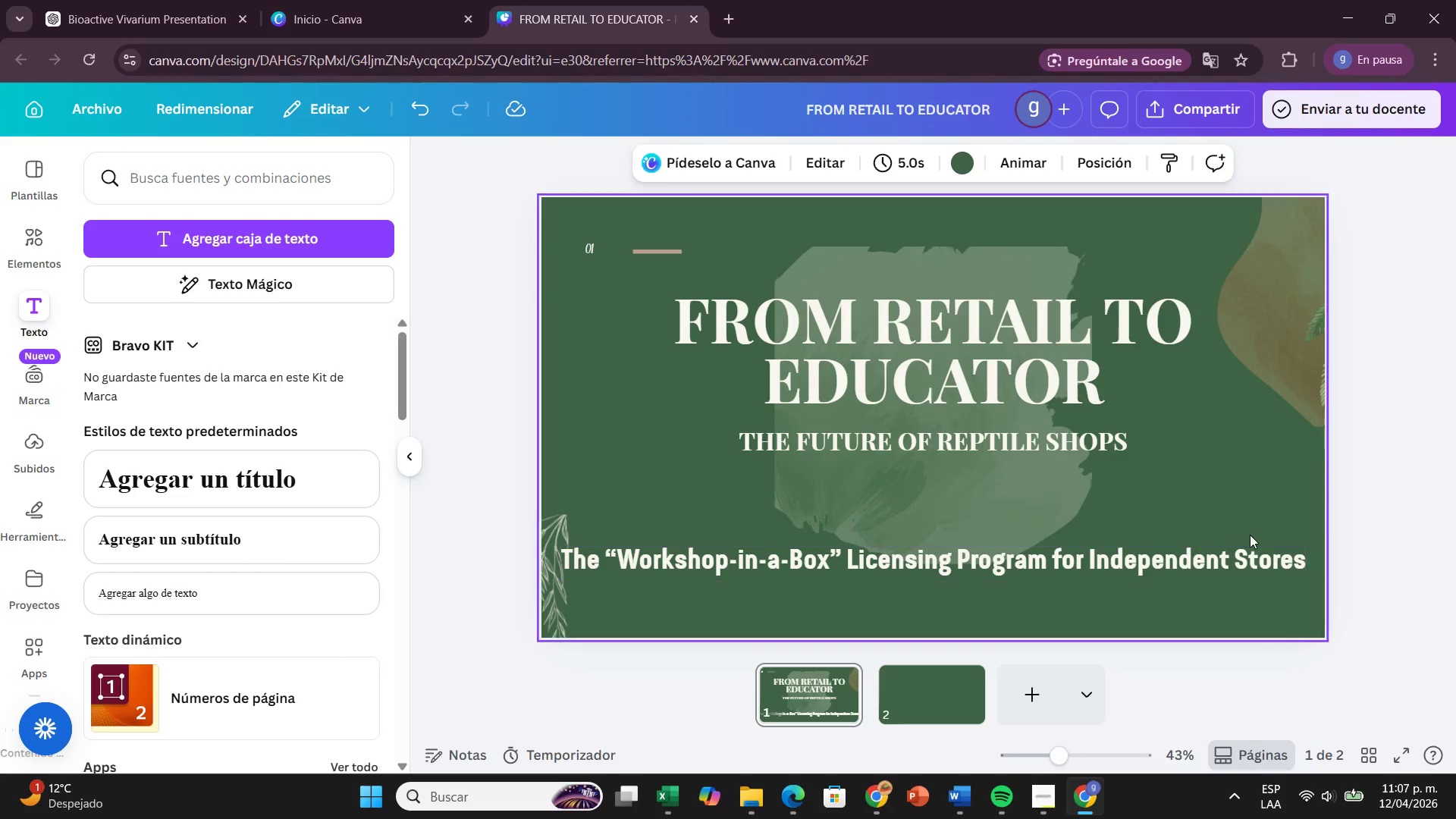 
left_click([964, 692])
 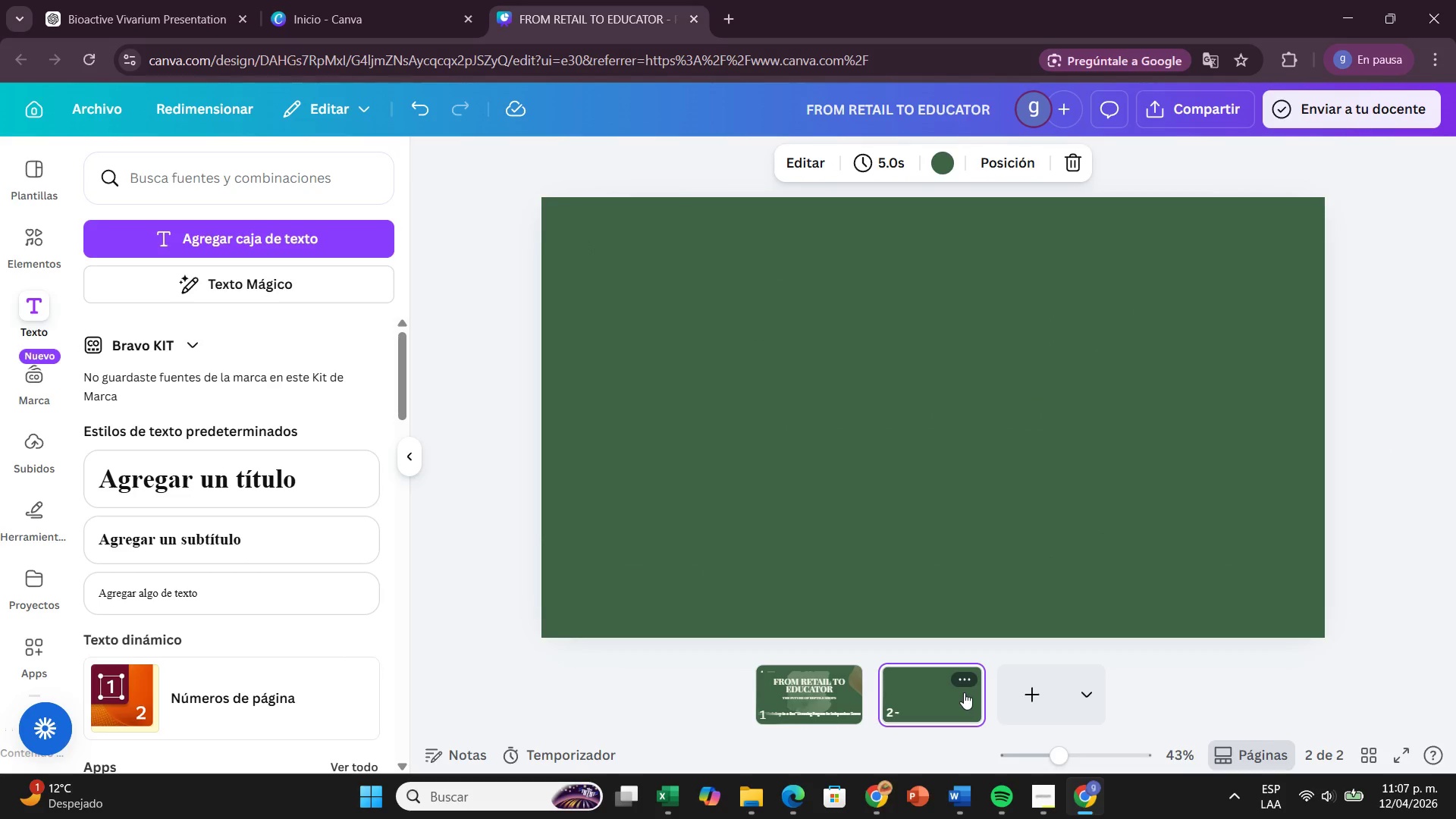 
wait(7.3)
 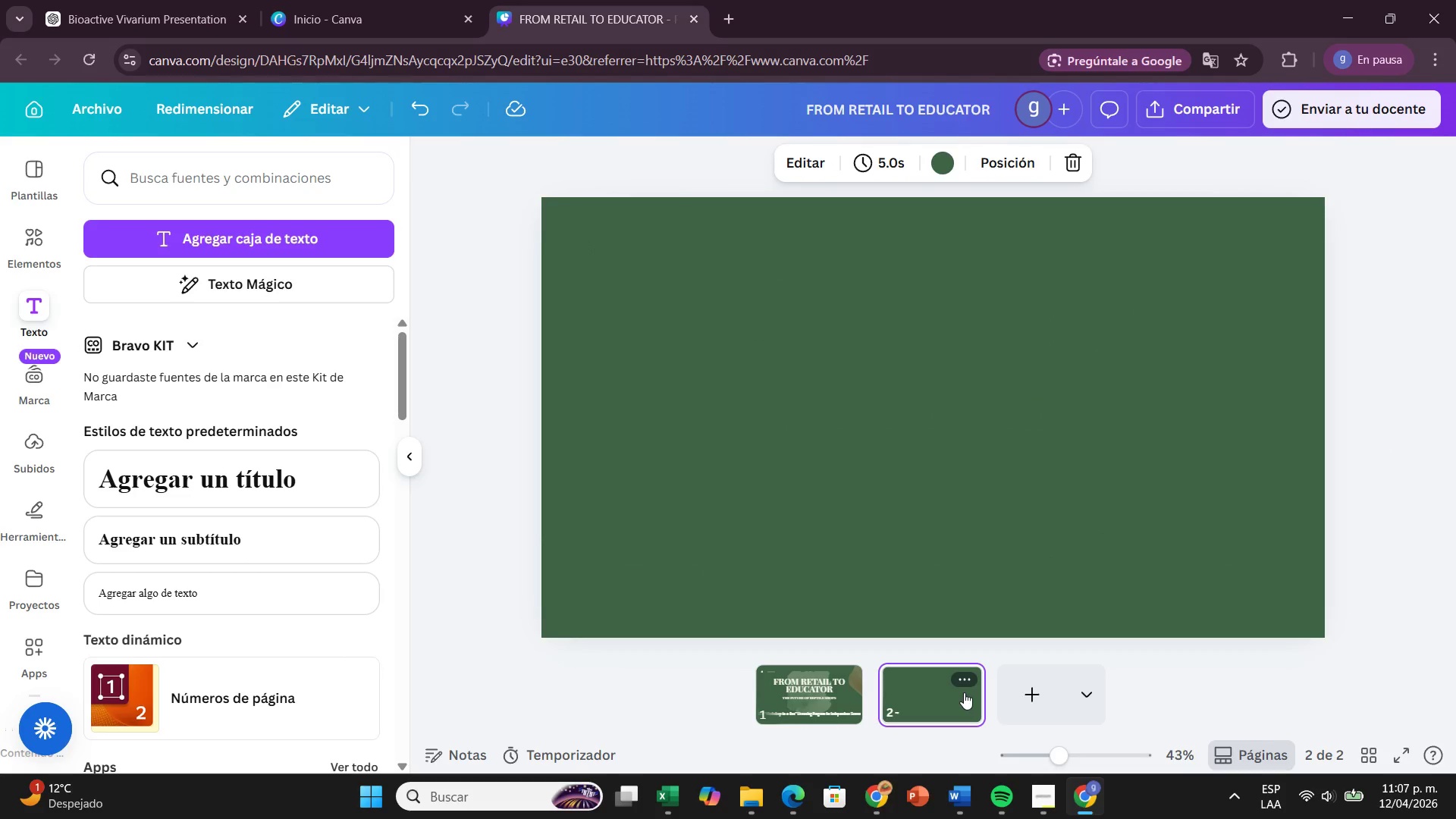 
left_click([765, 707])
 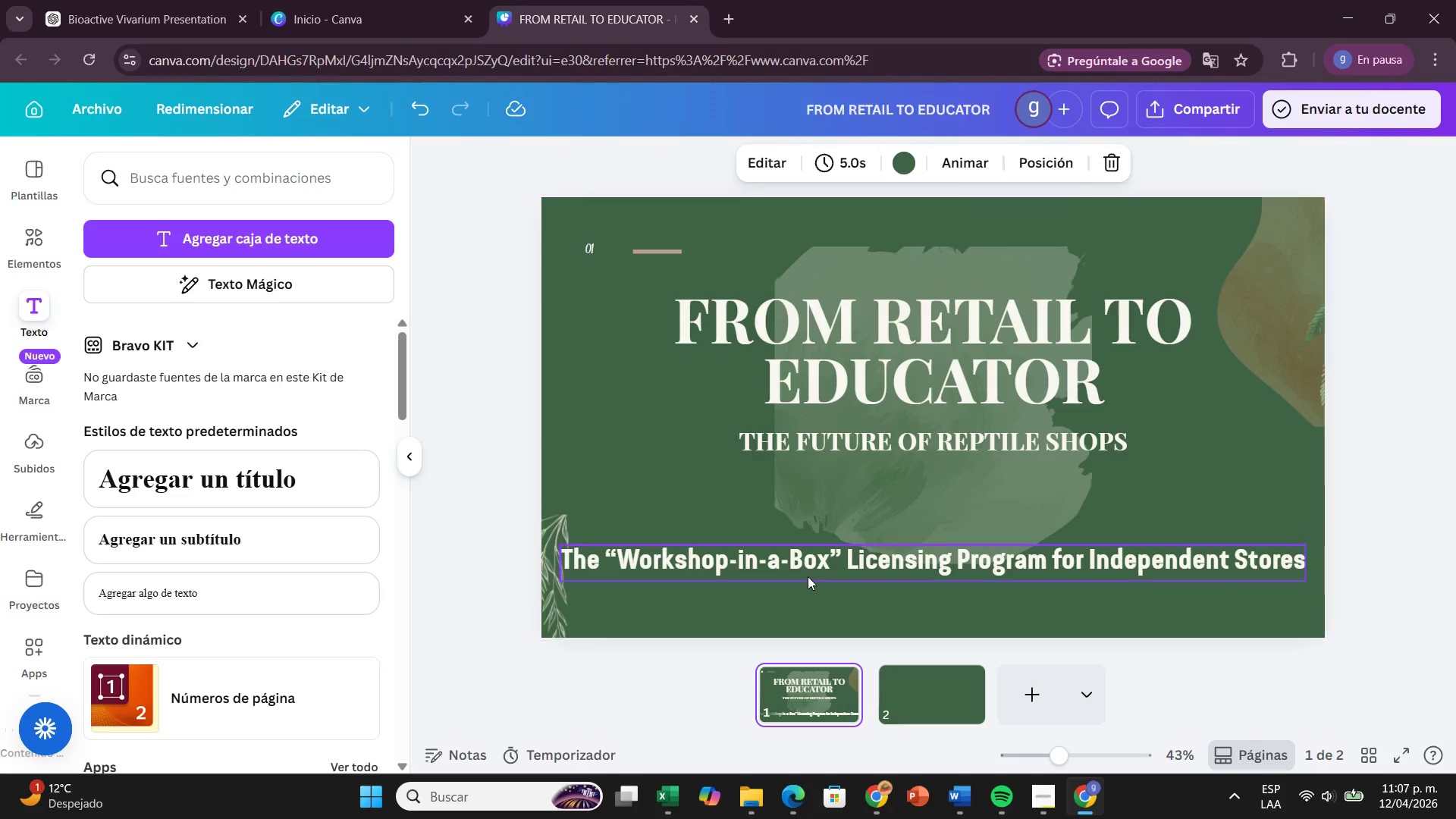 
left_click([808, 576])
 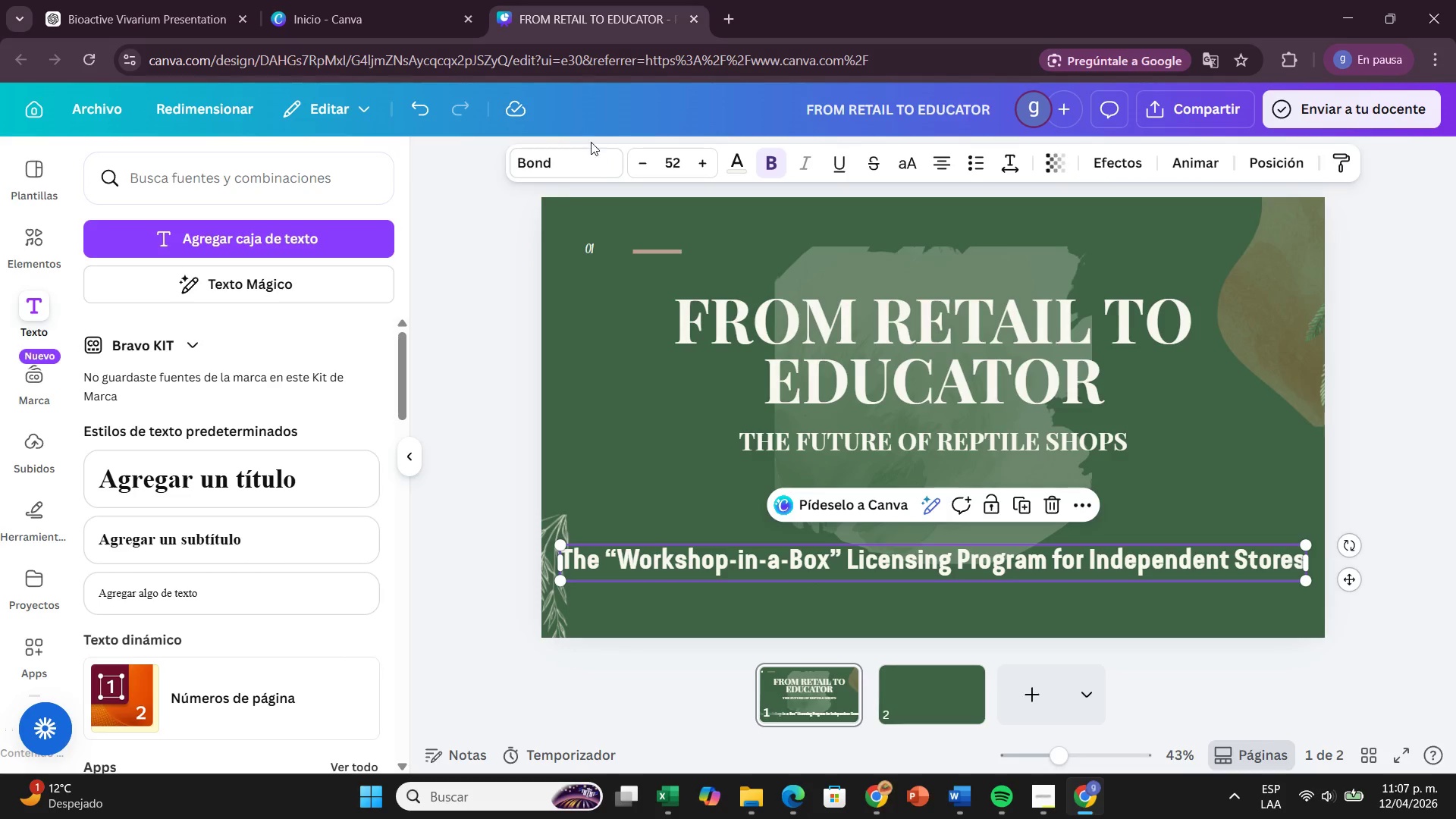 
left_click([591, 153])
 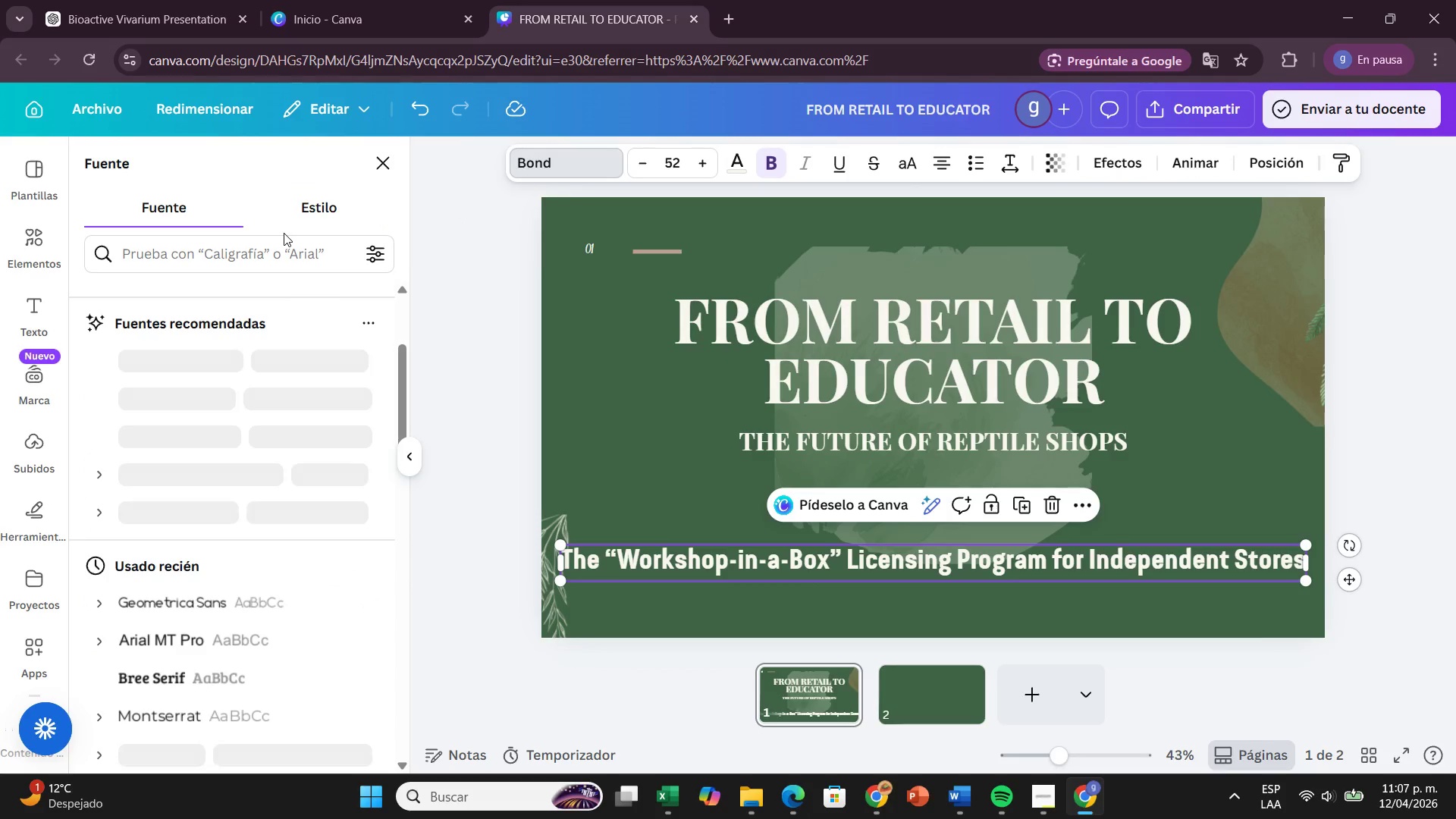 
left_click([282, 245])
 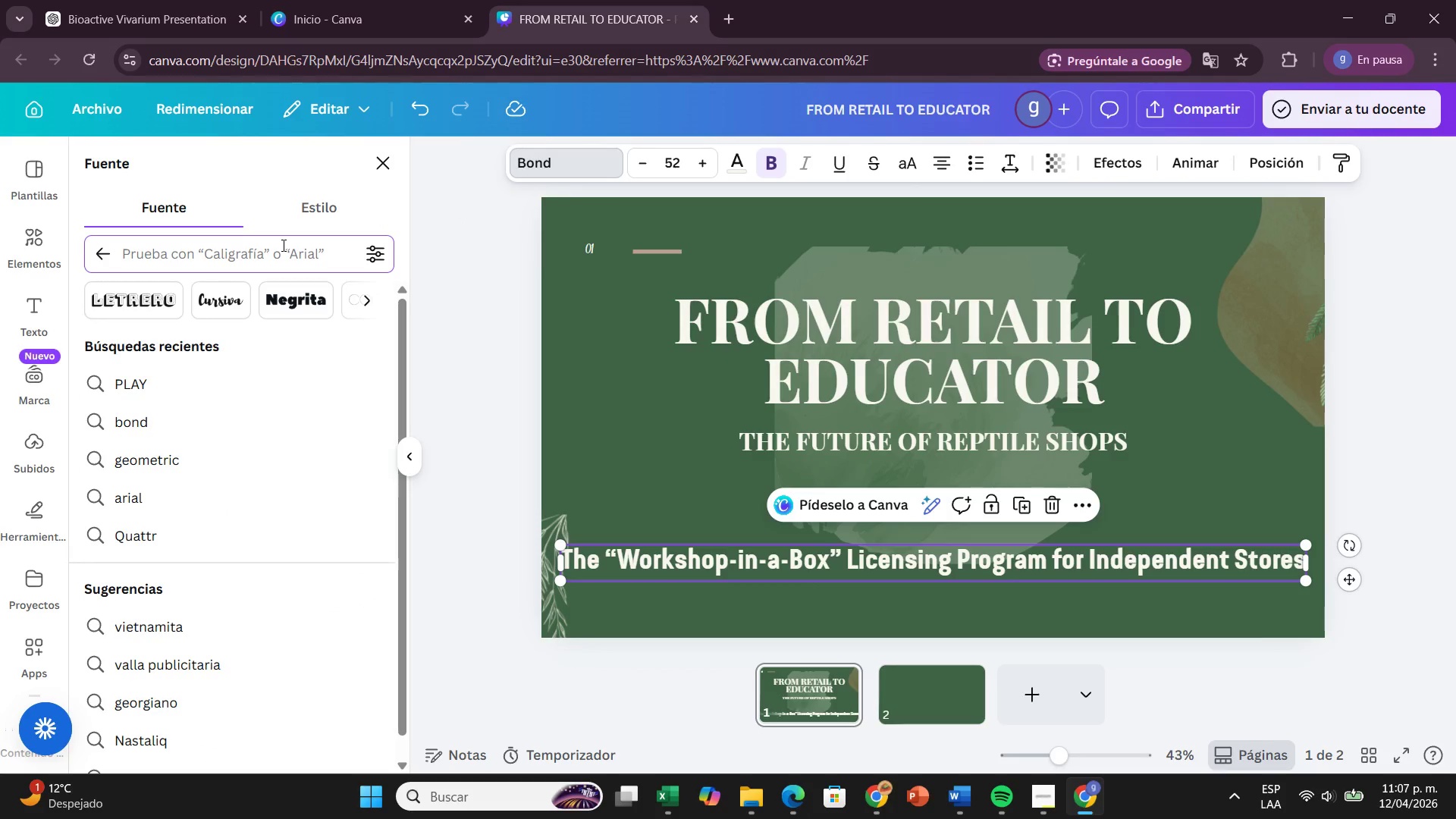 
type(monserrat)
 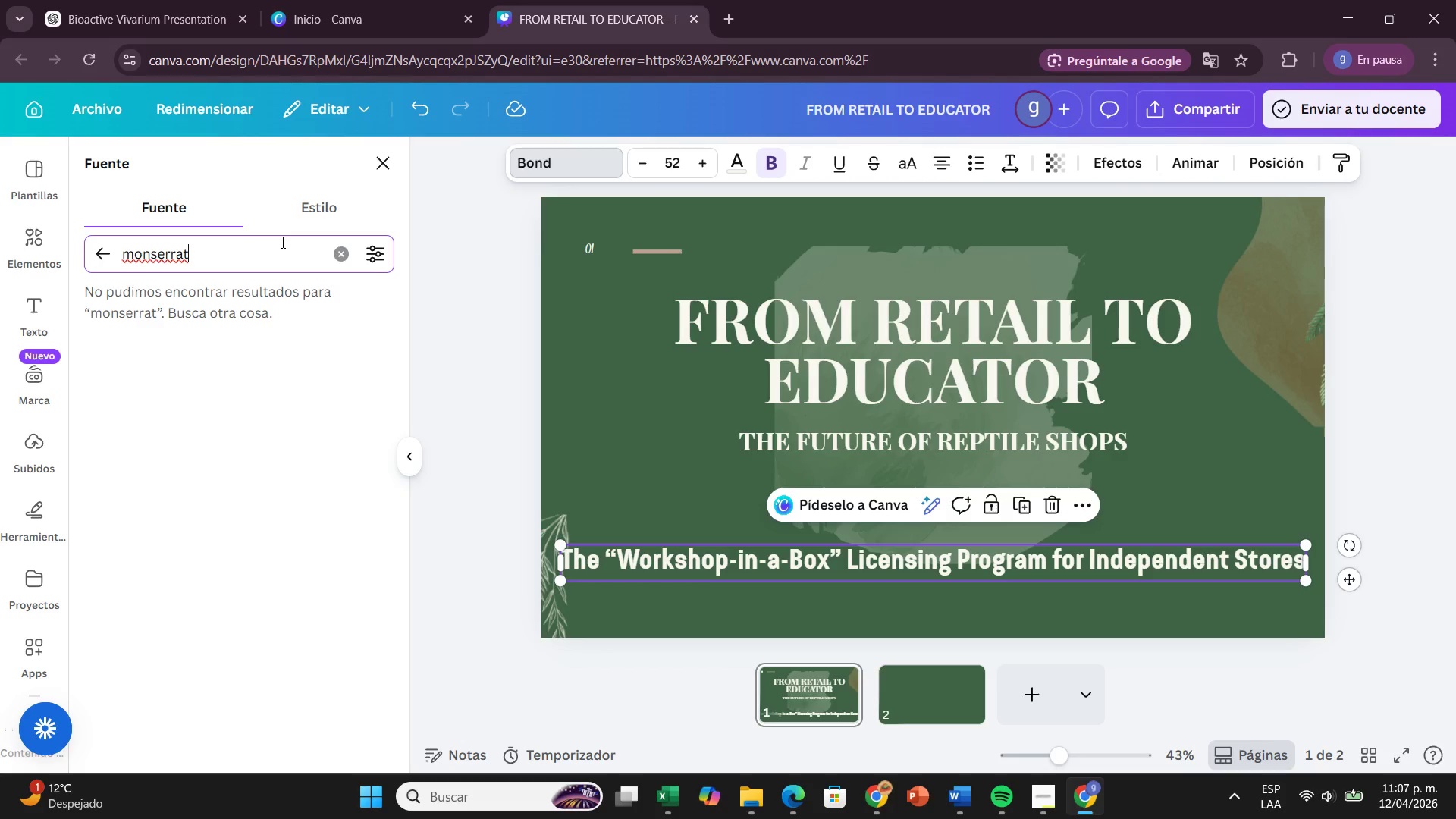 
hold_key(key=Backspace, duration=0.92)
 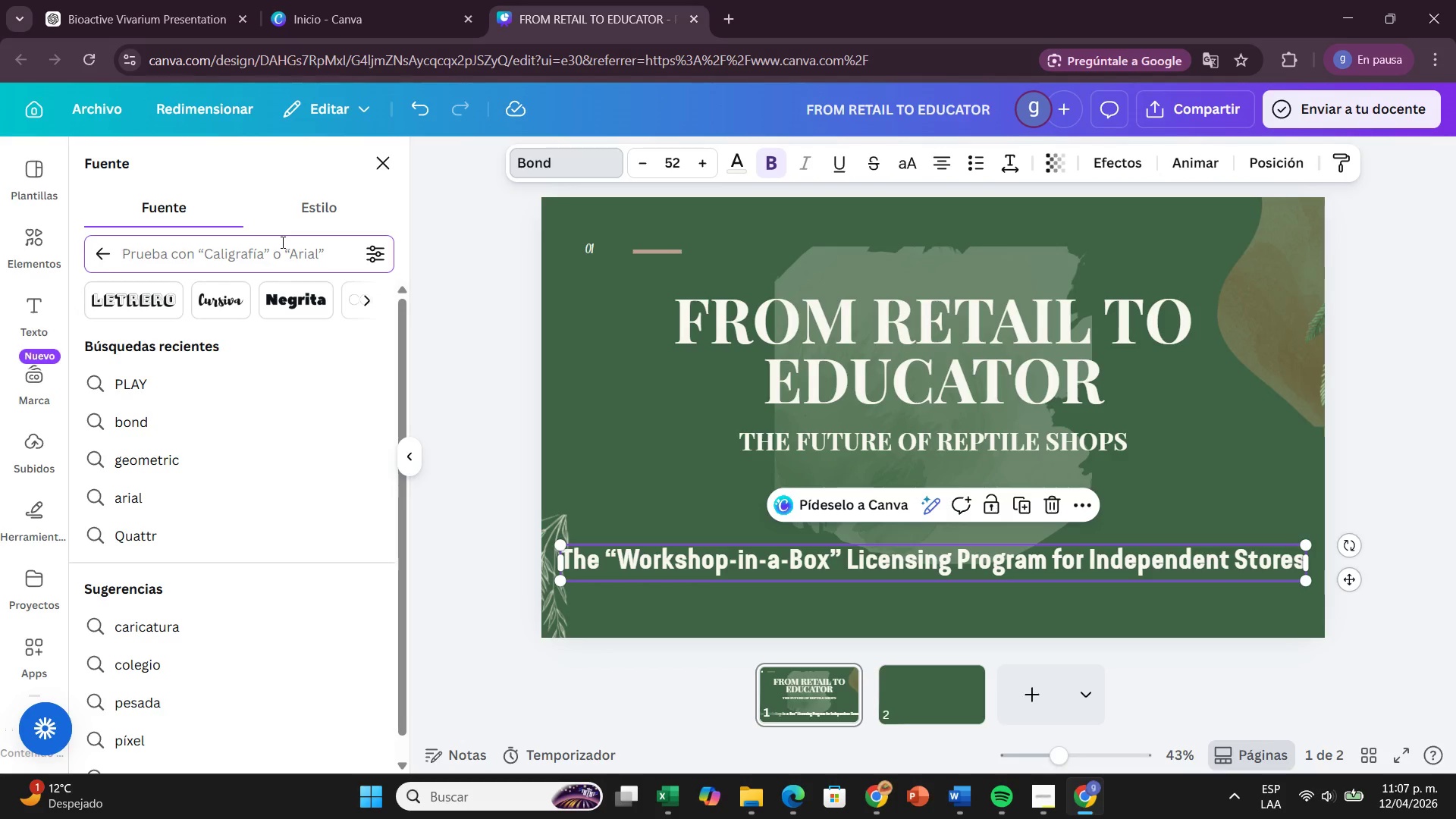 
hold_key(key=Backspace, duration=4.61)
 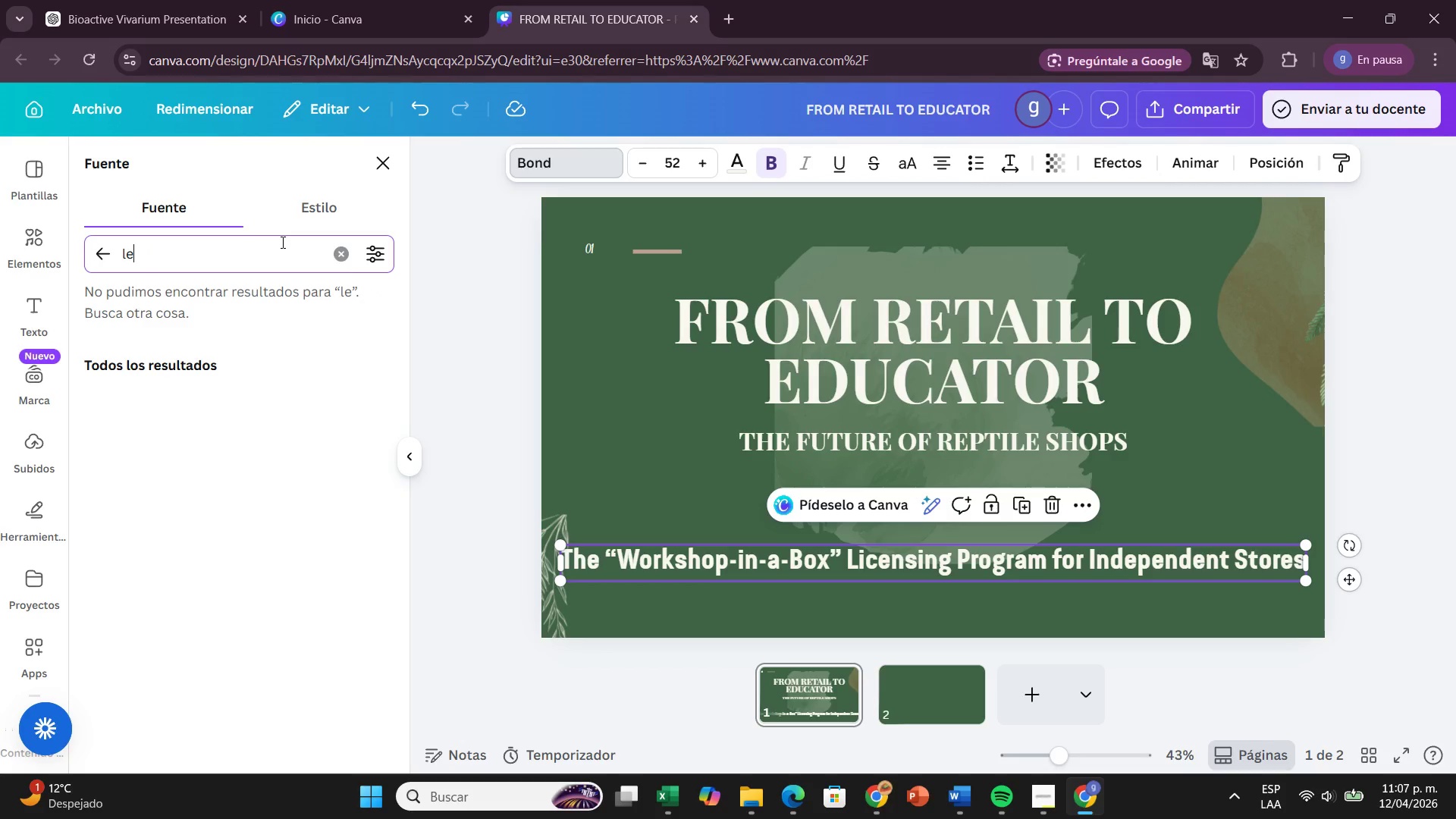 
type(legue)
 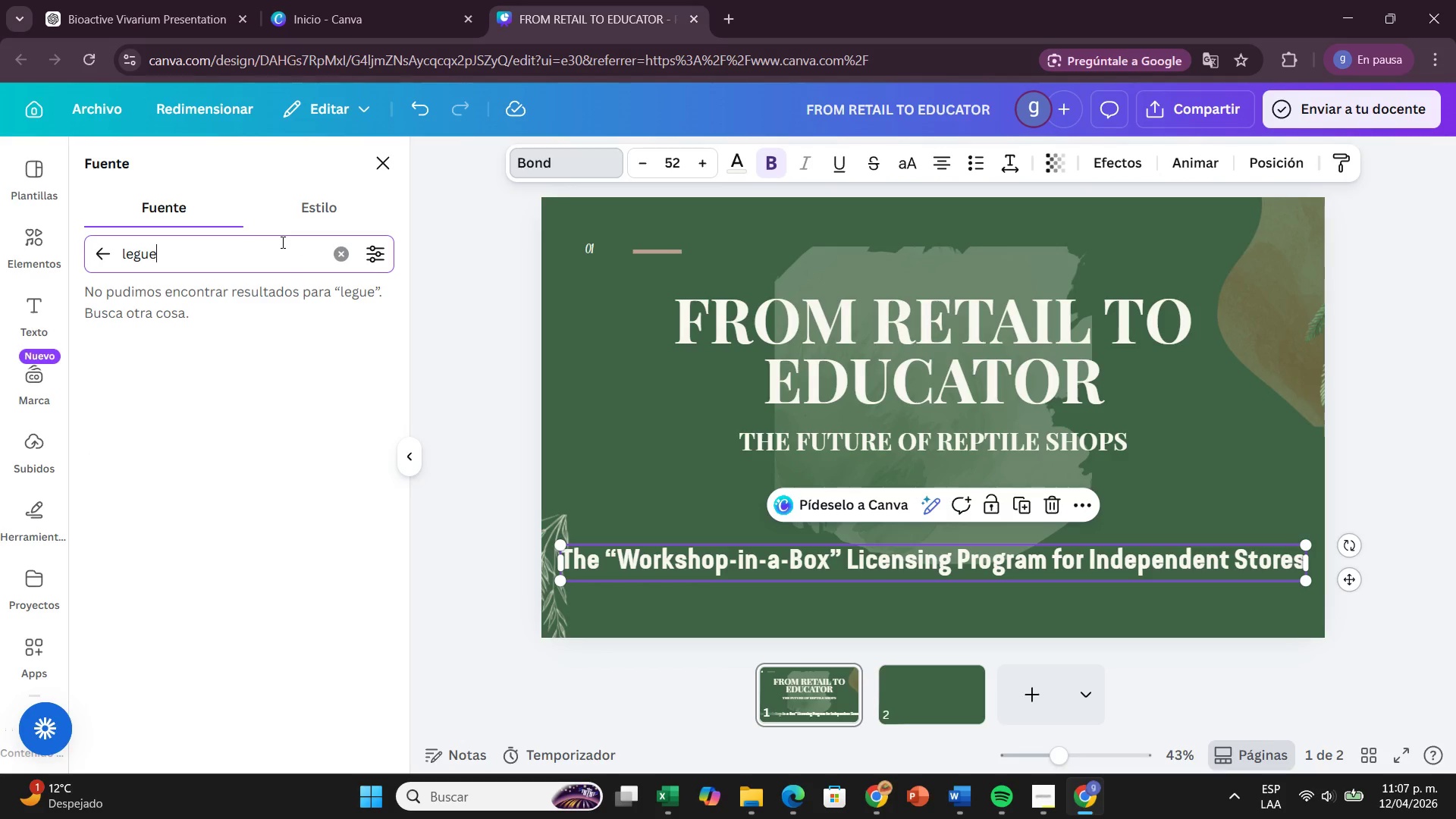 
key(Backspace)
key(Backspace)
type(ag)
 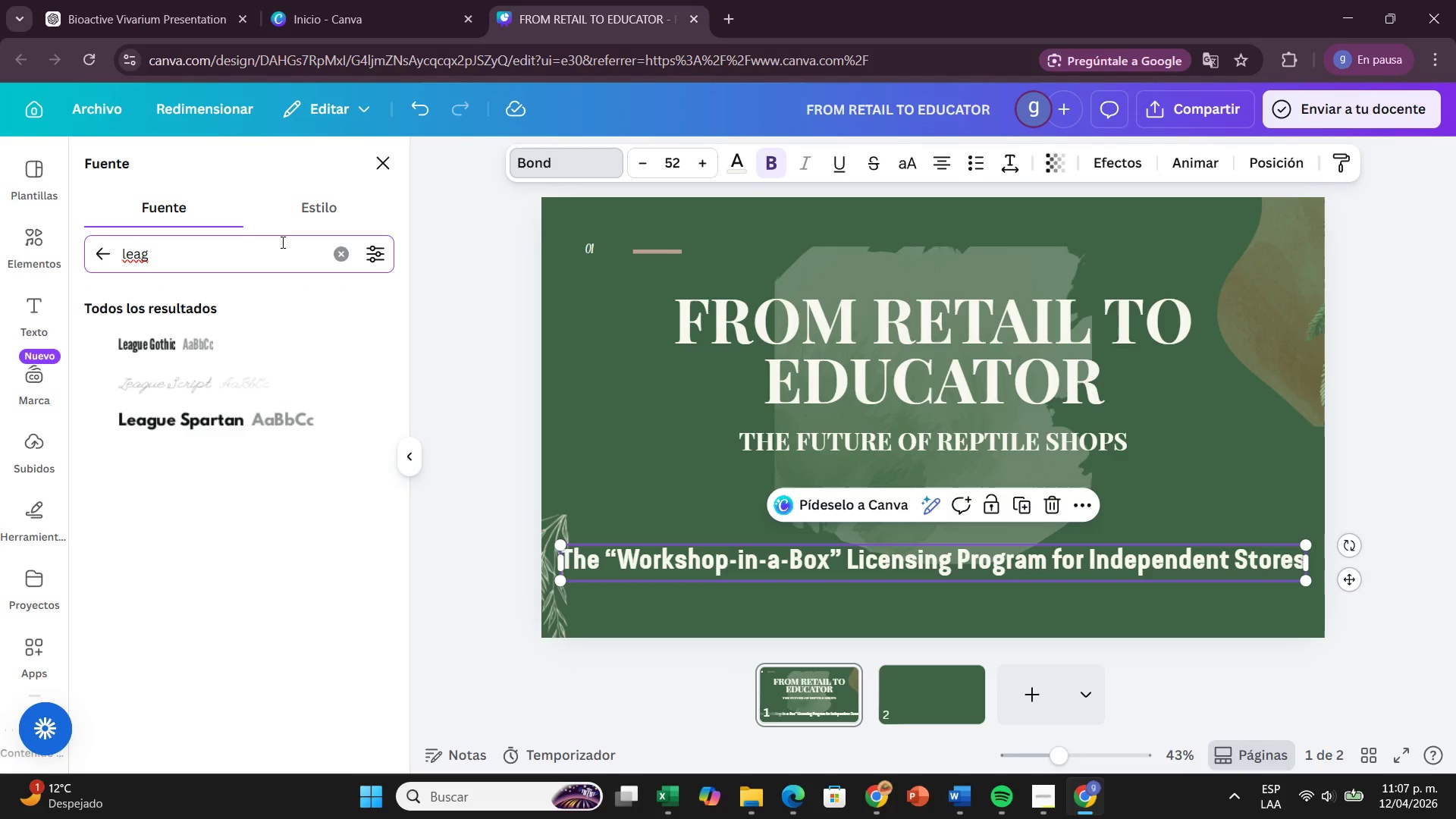 
wait(6.56)
 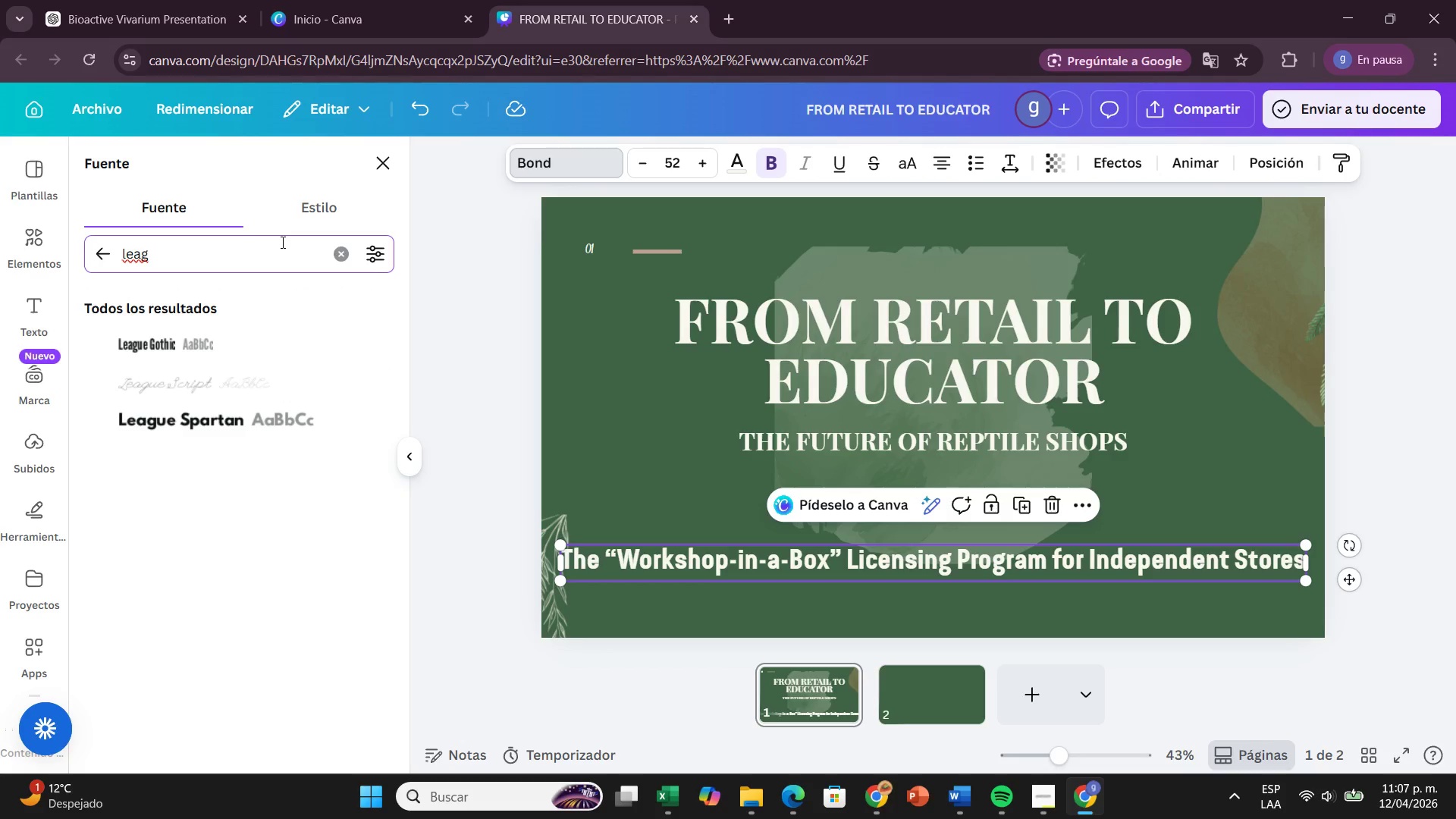 
left_click([256, 414])
 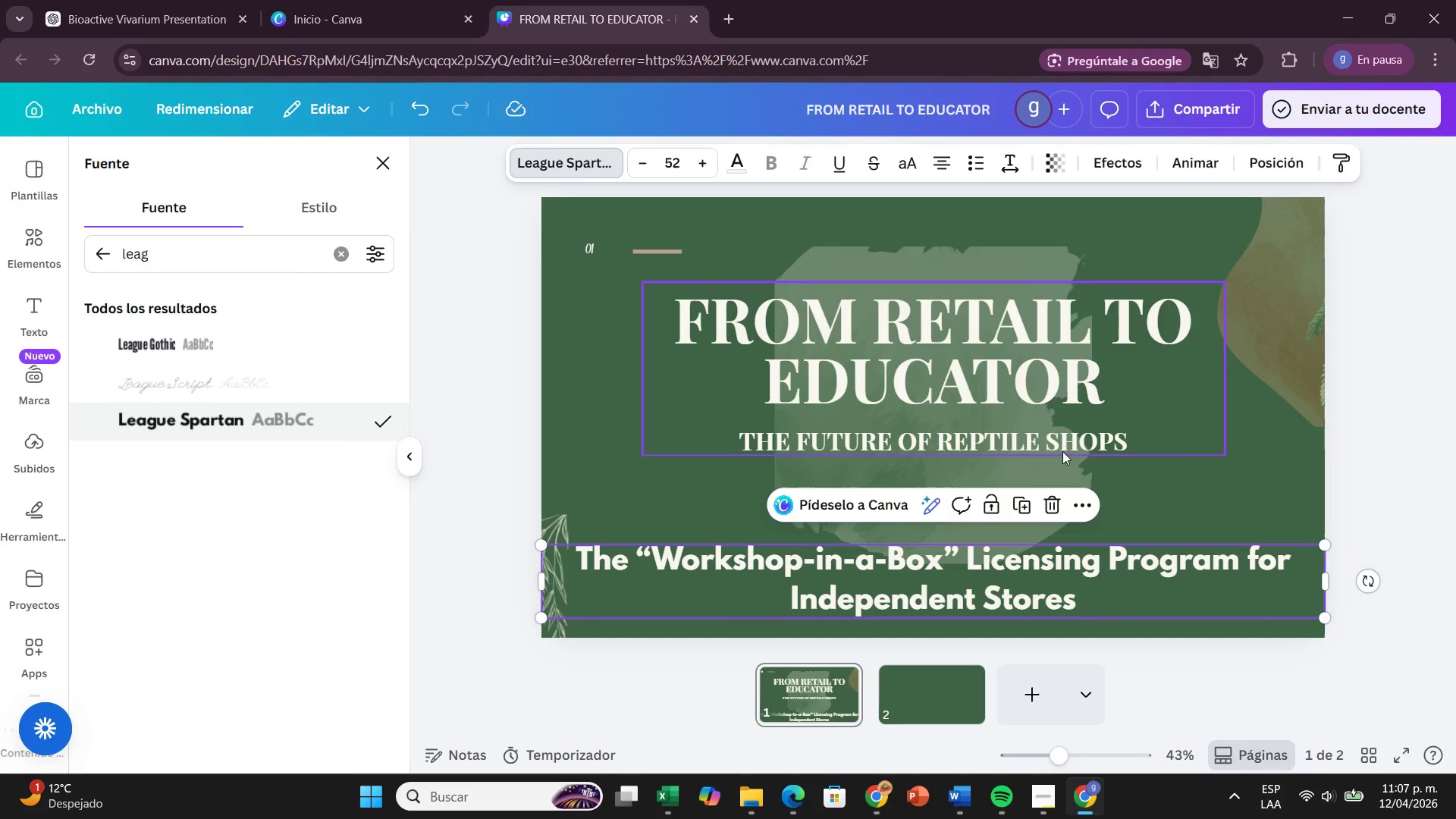 
left_click([1432, 462])
 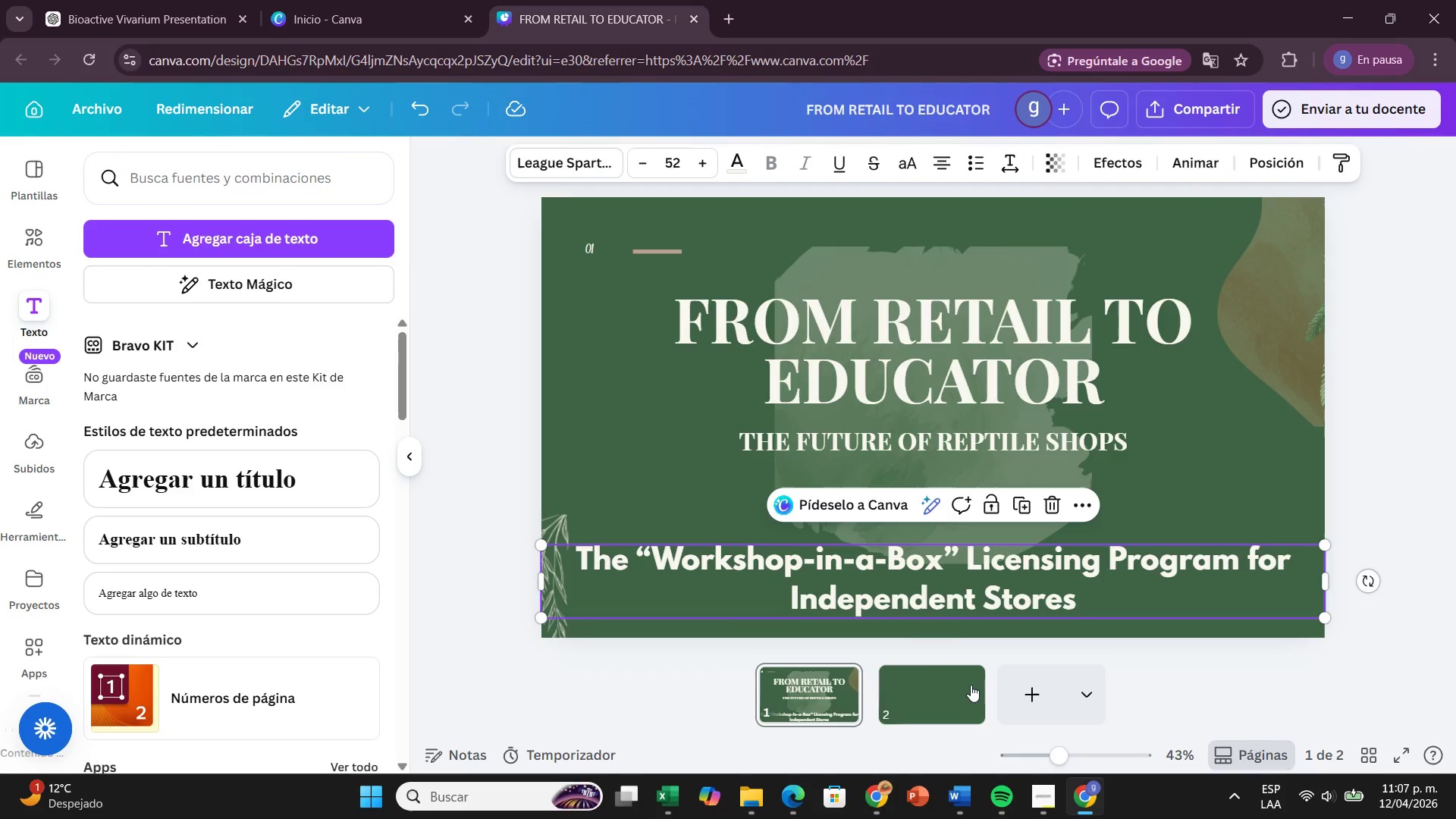 
left_click([969, 685])
 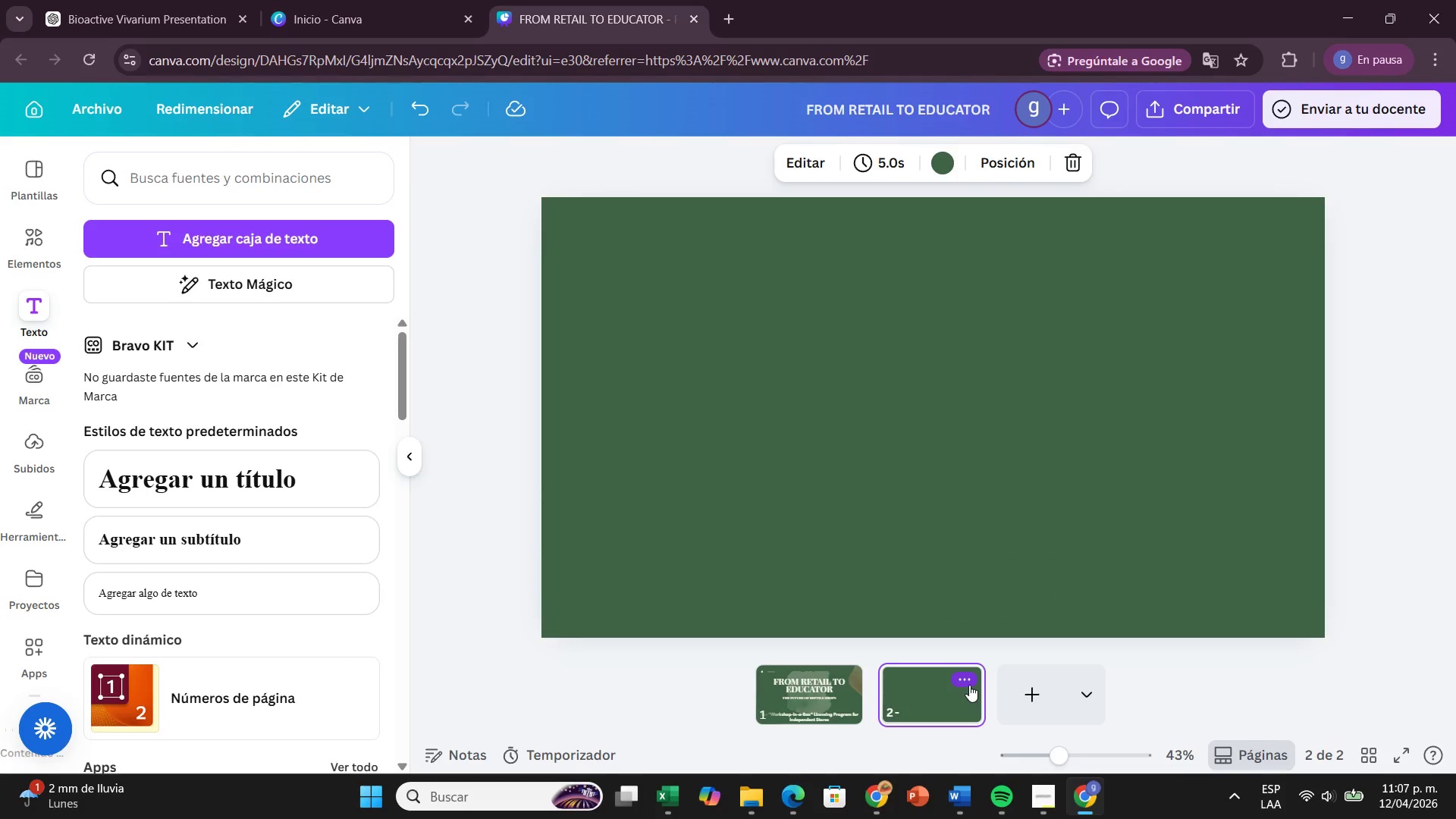 
wait(14.31)
 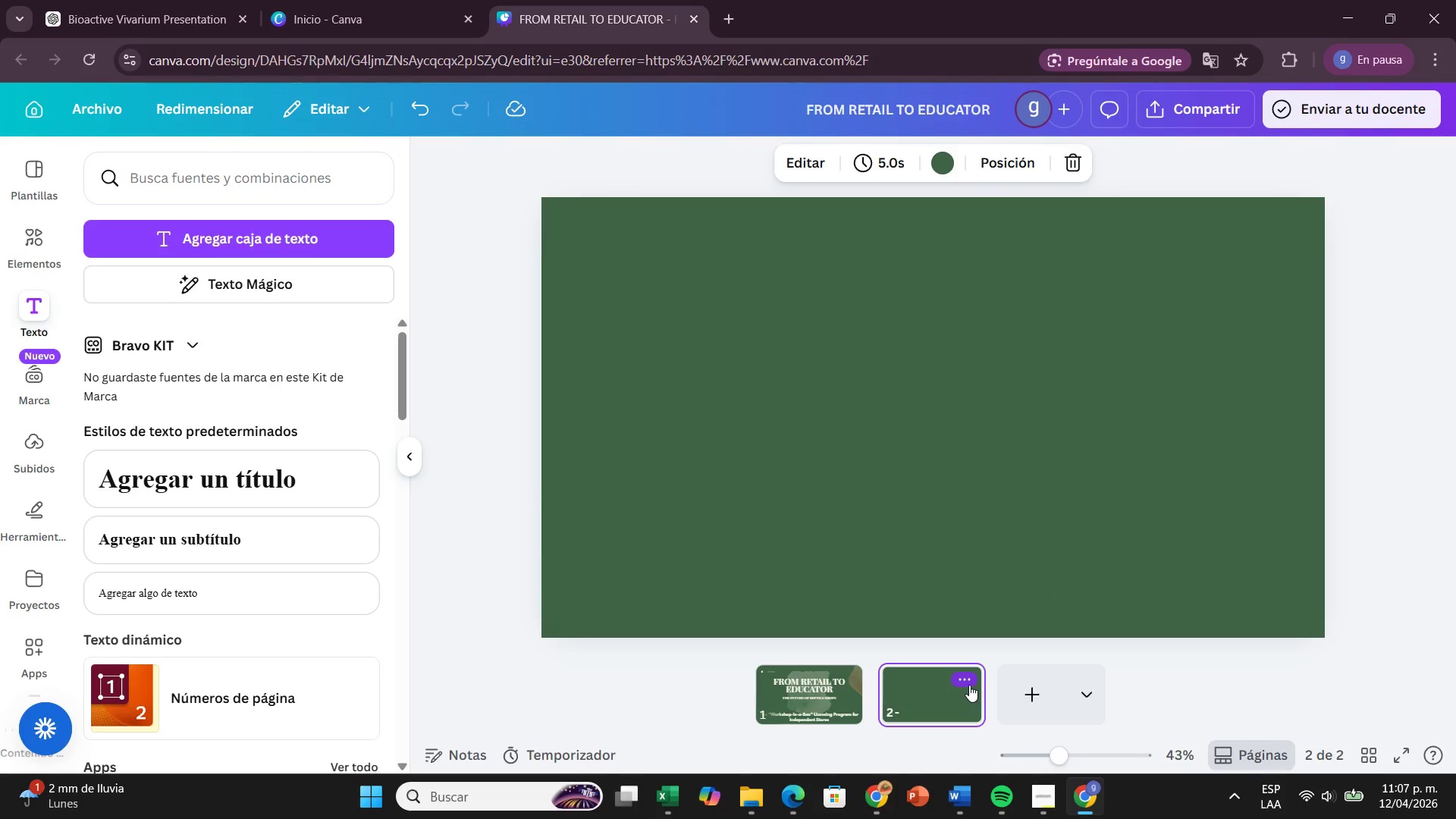 
left_click([839, 701])
 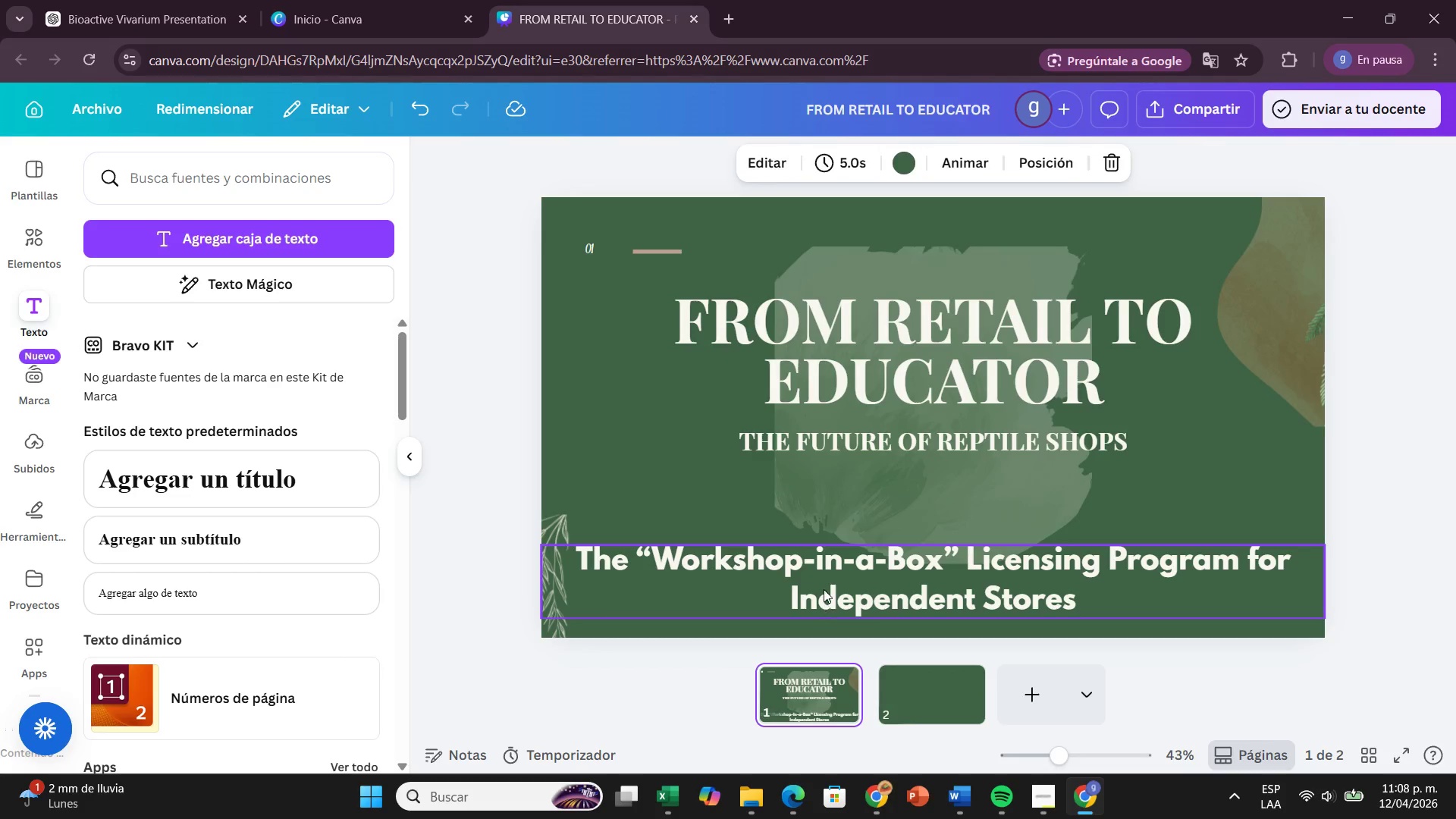 
left_click([824, 585])
 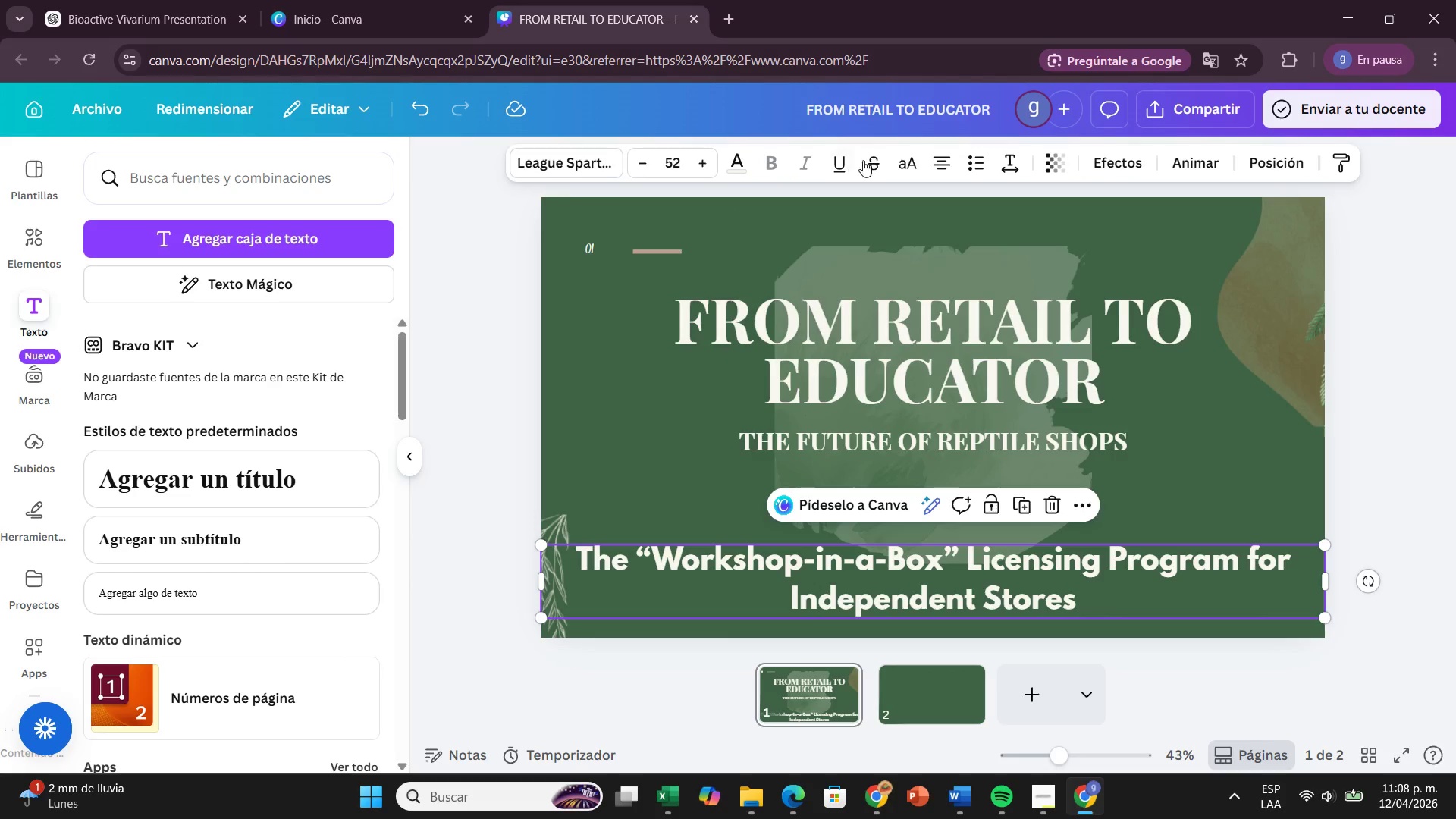 
left_click([742, 161])
 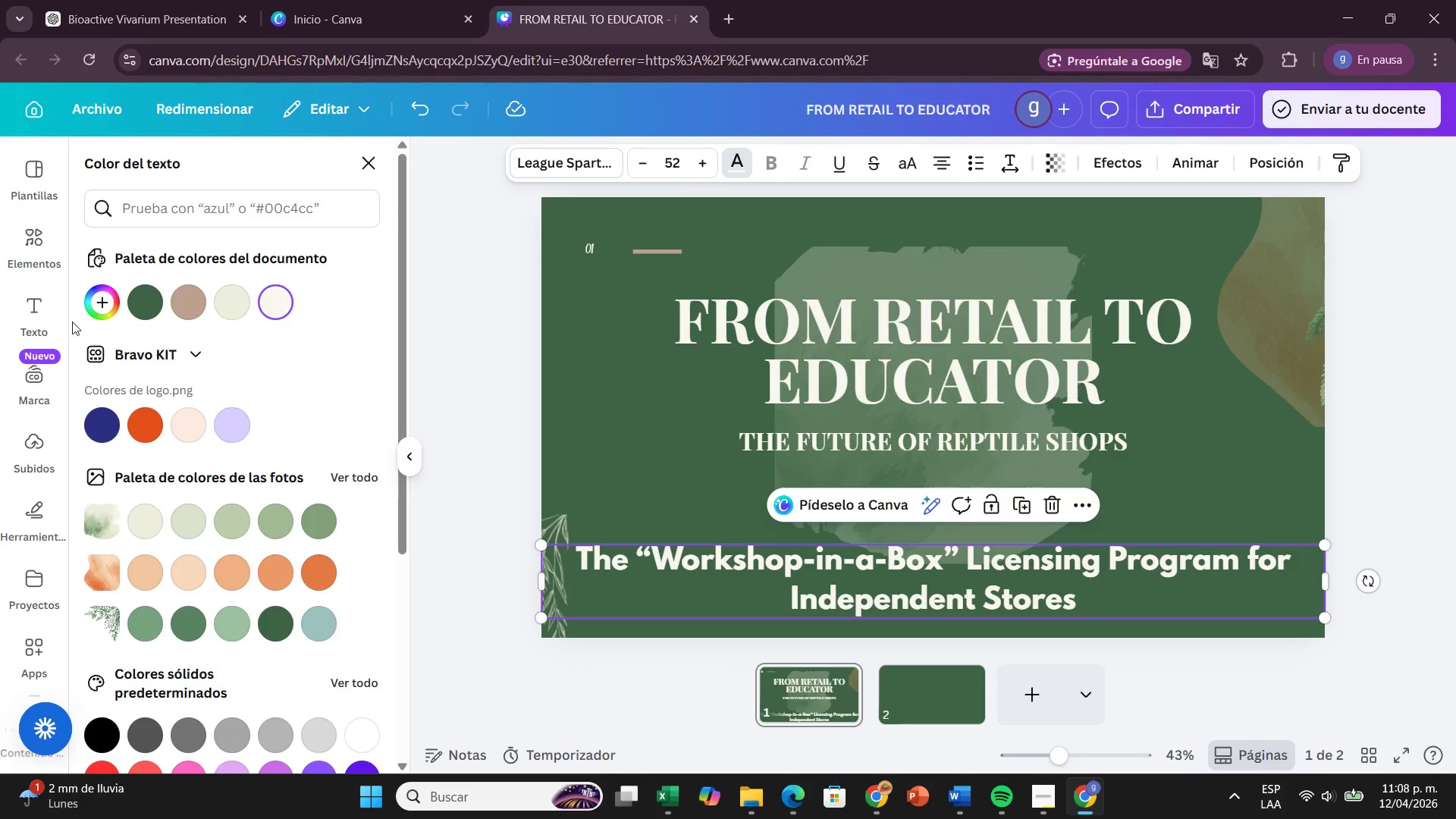 
left_click([109, 297])
 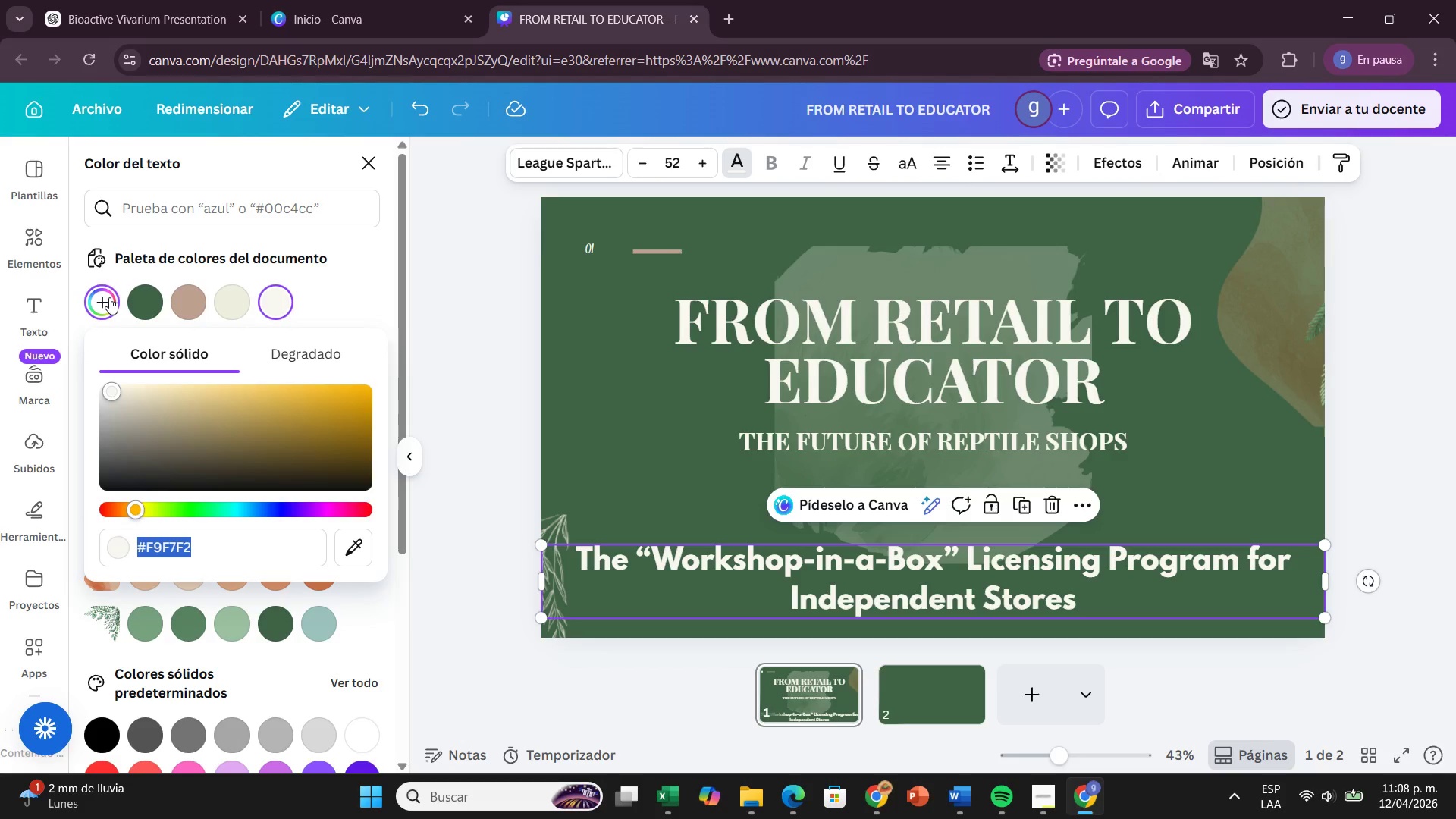 
wait(5.45)
 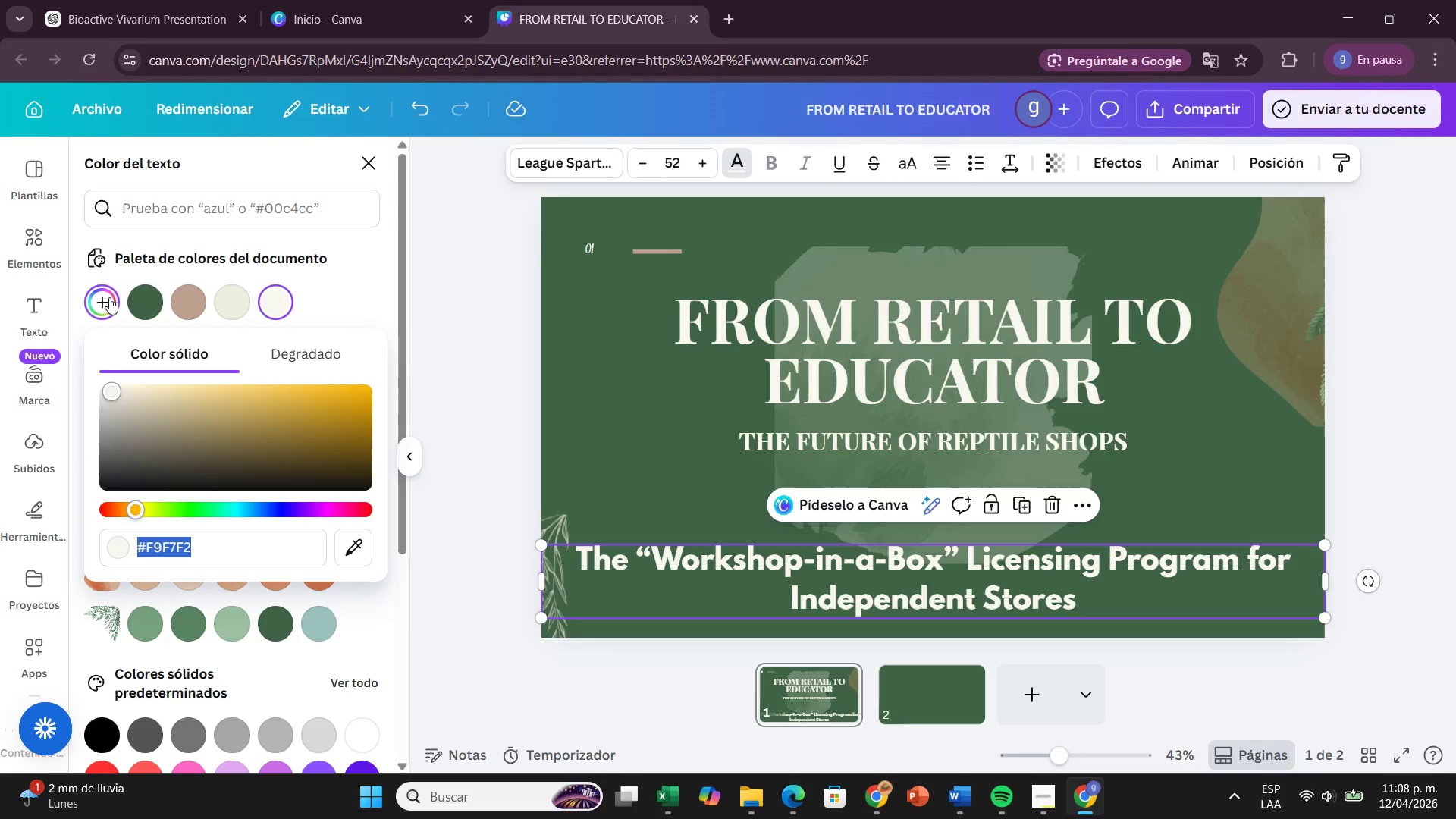 
key(Backspace)
type(a25)
 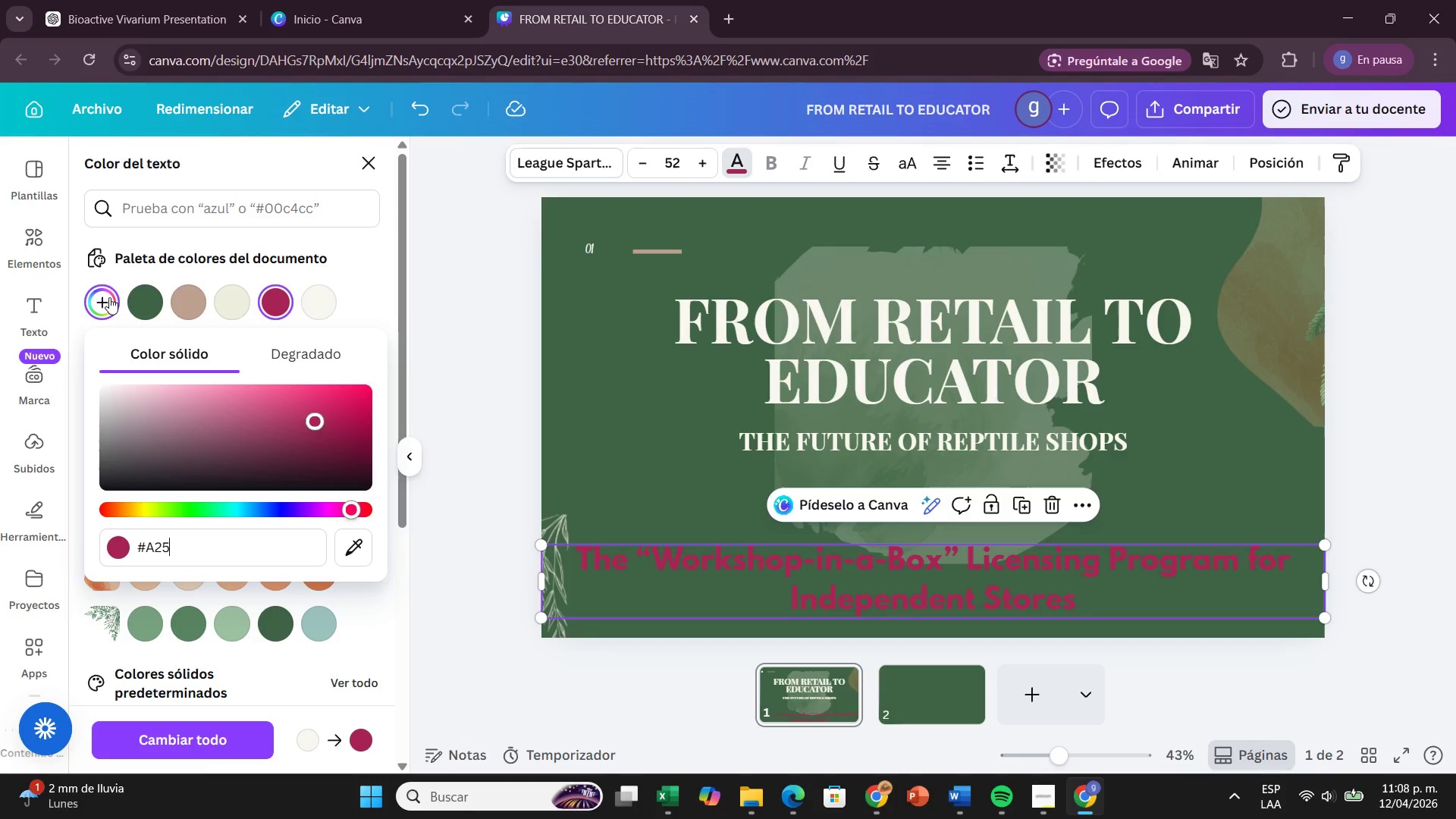 
type(e38)
 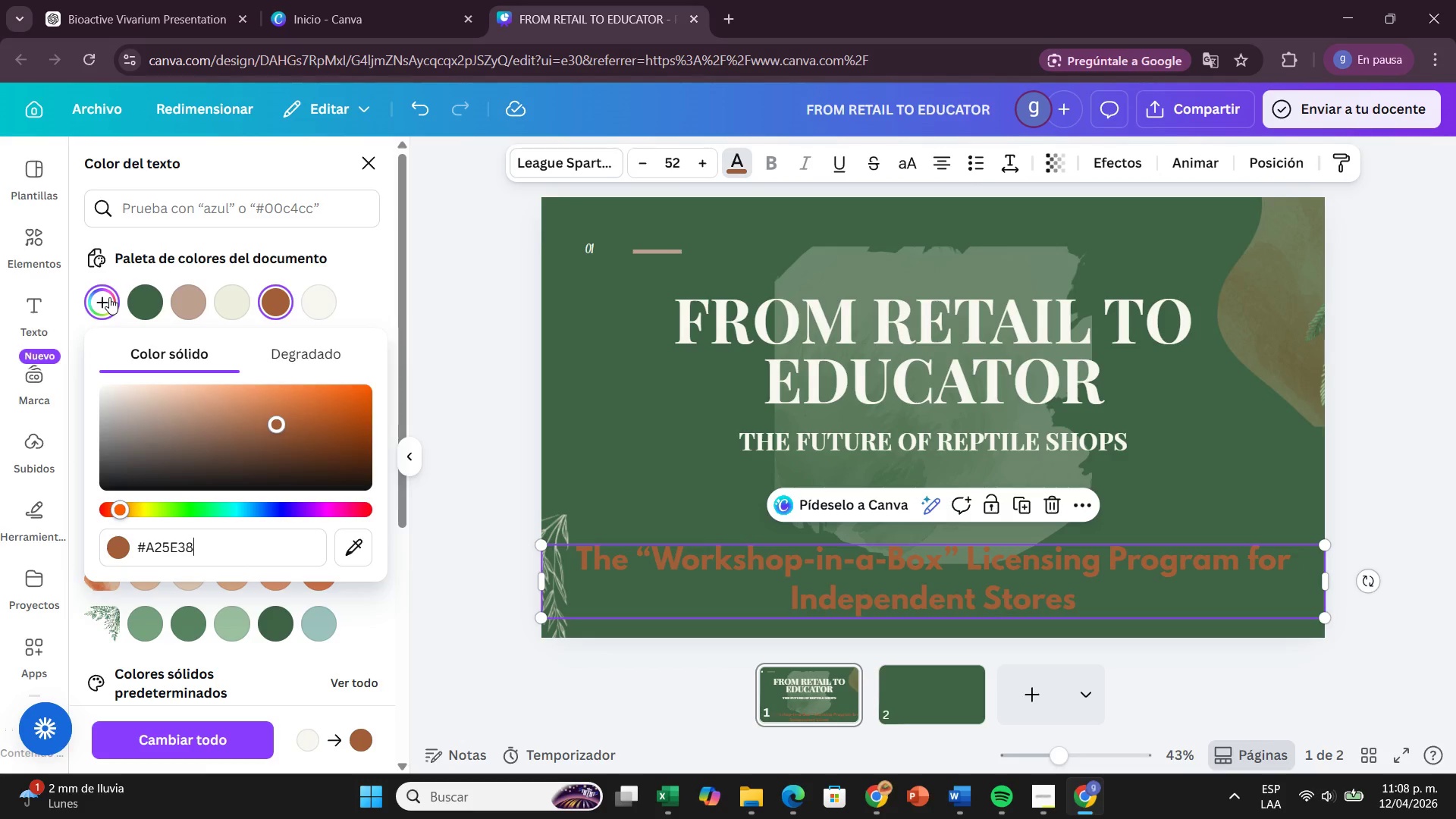 
wait(5.48)
 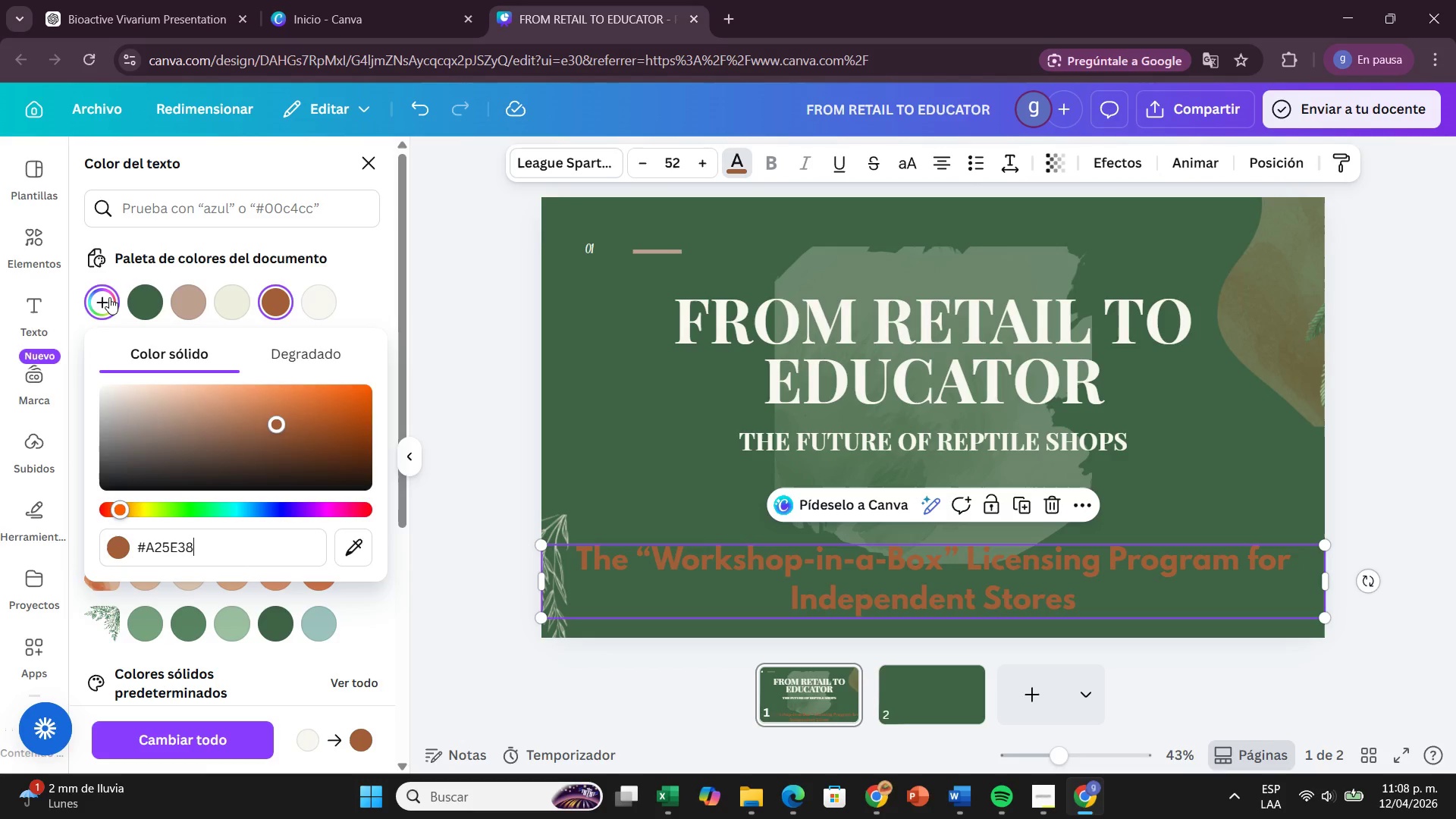 
left_click_drag(start_coordinate=[278, 417], to_coordinate=[262, 411])
 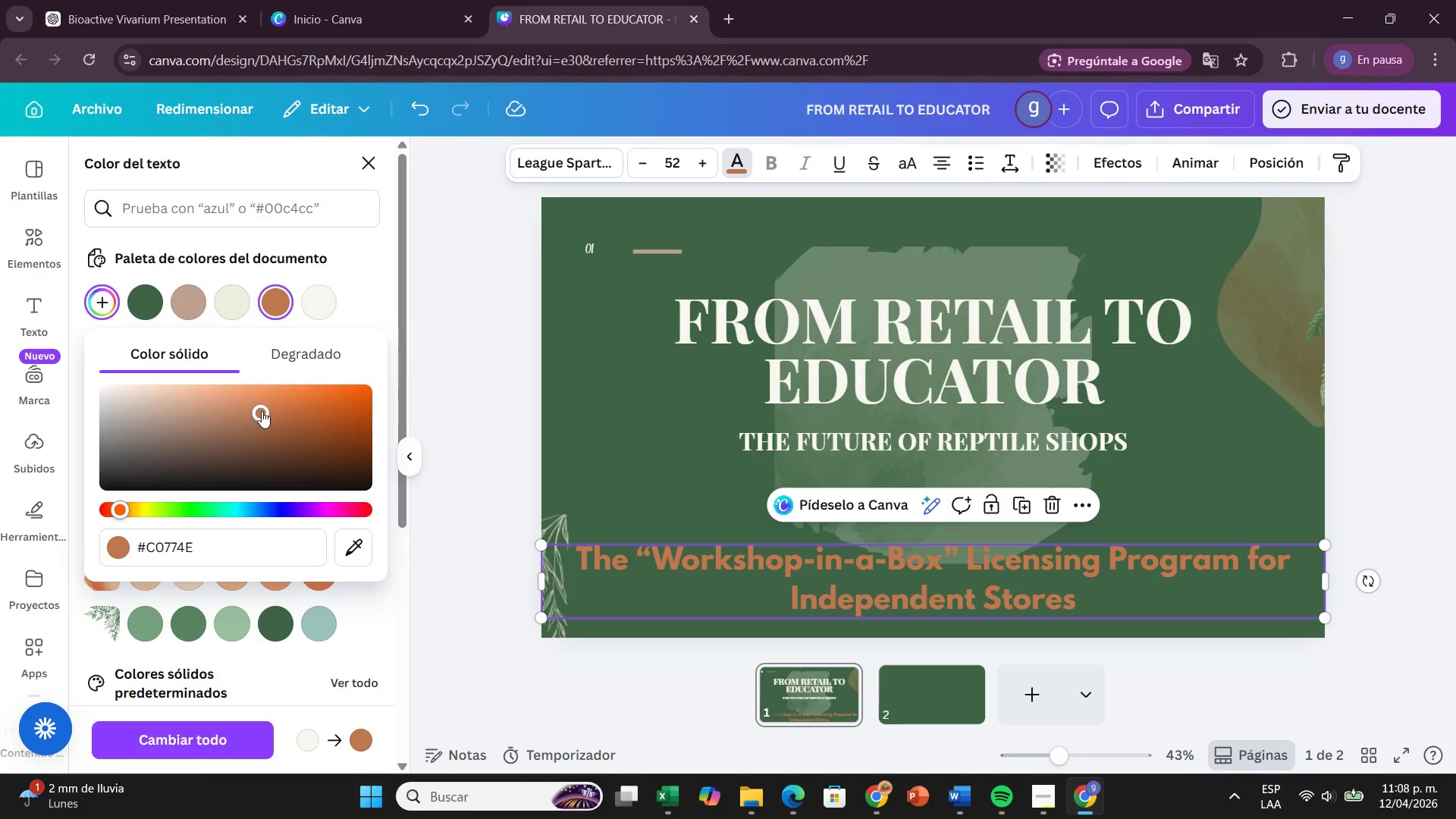 
wait(13.17)
 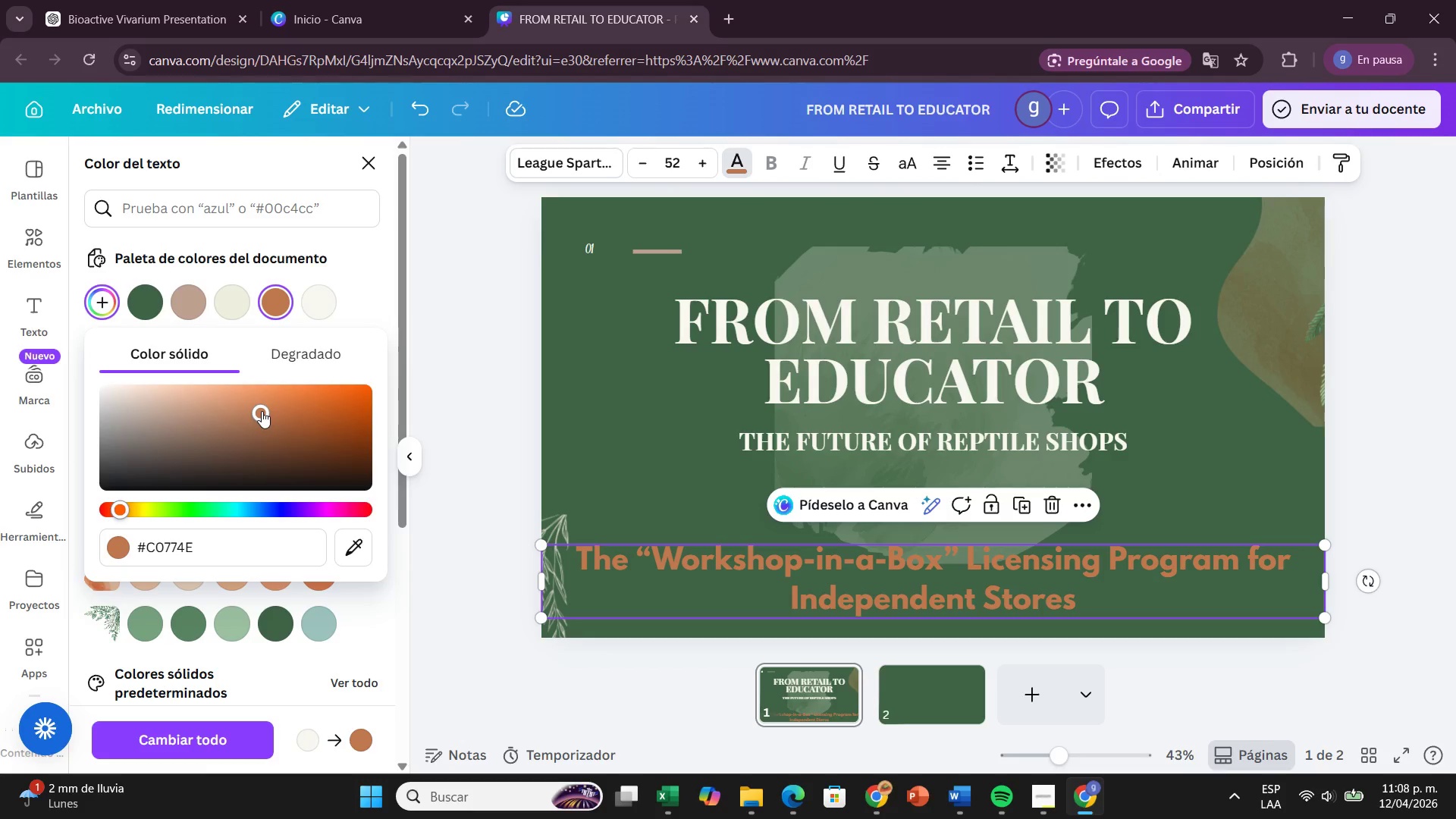 
left_click_drag(start_coordinate=[262, 410], to_coordinate=[184, 384])
 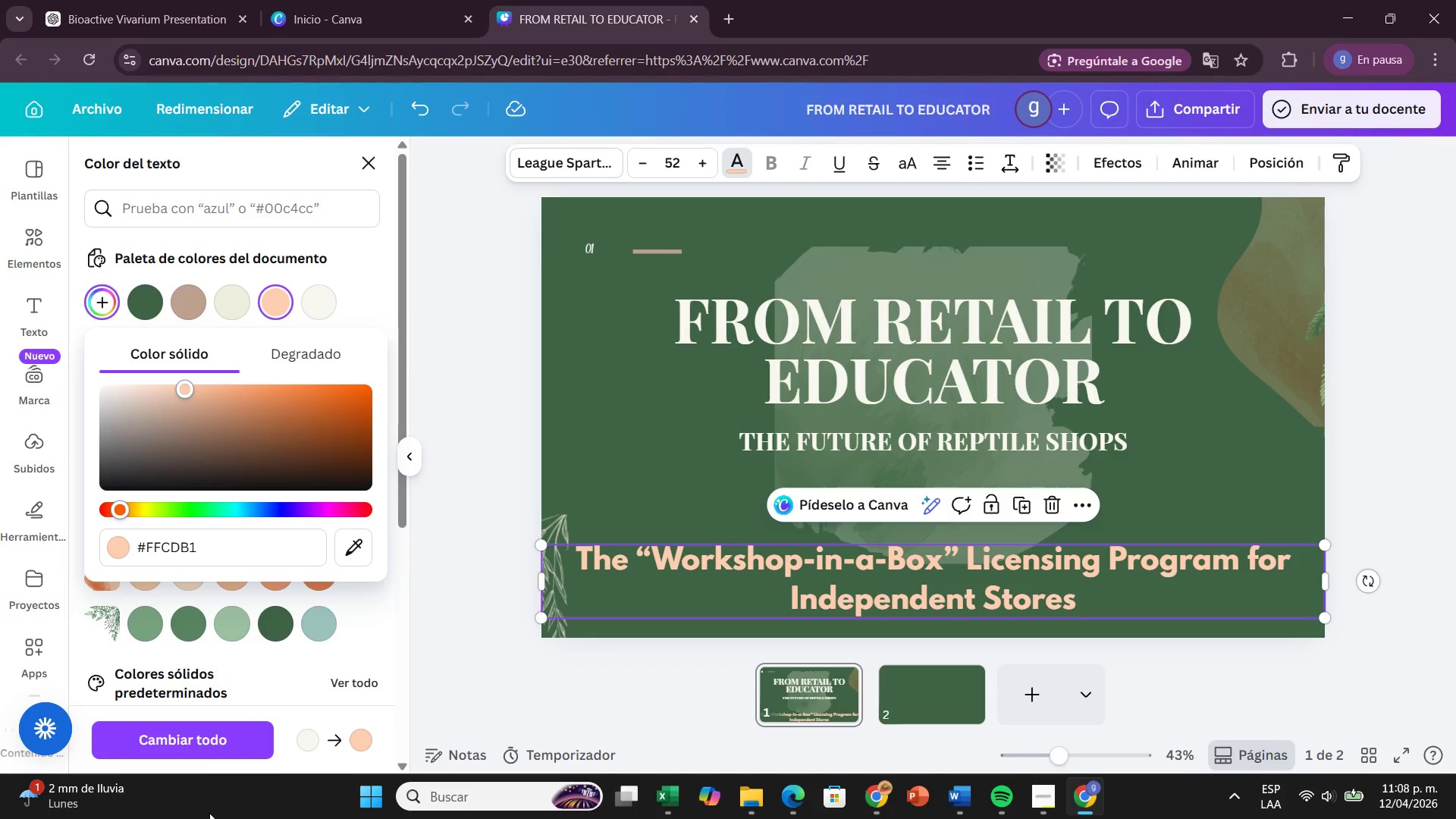 
left_click([14, 808])
 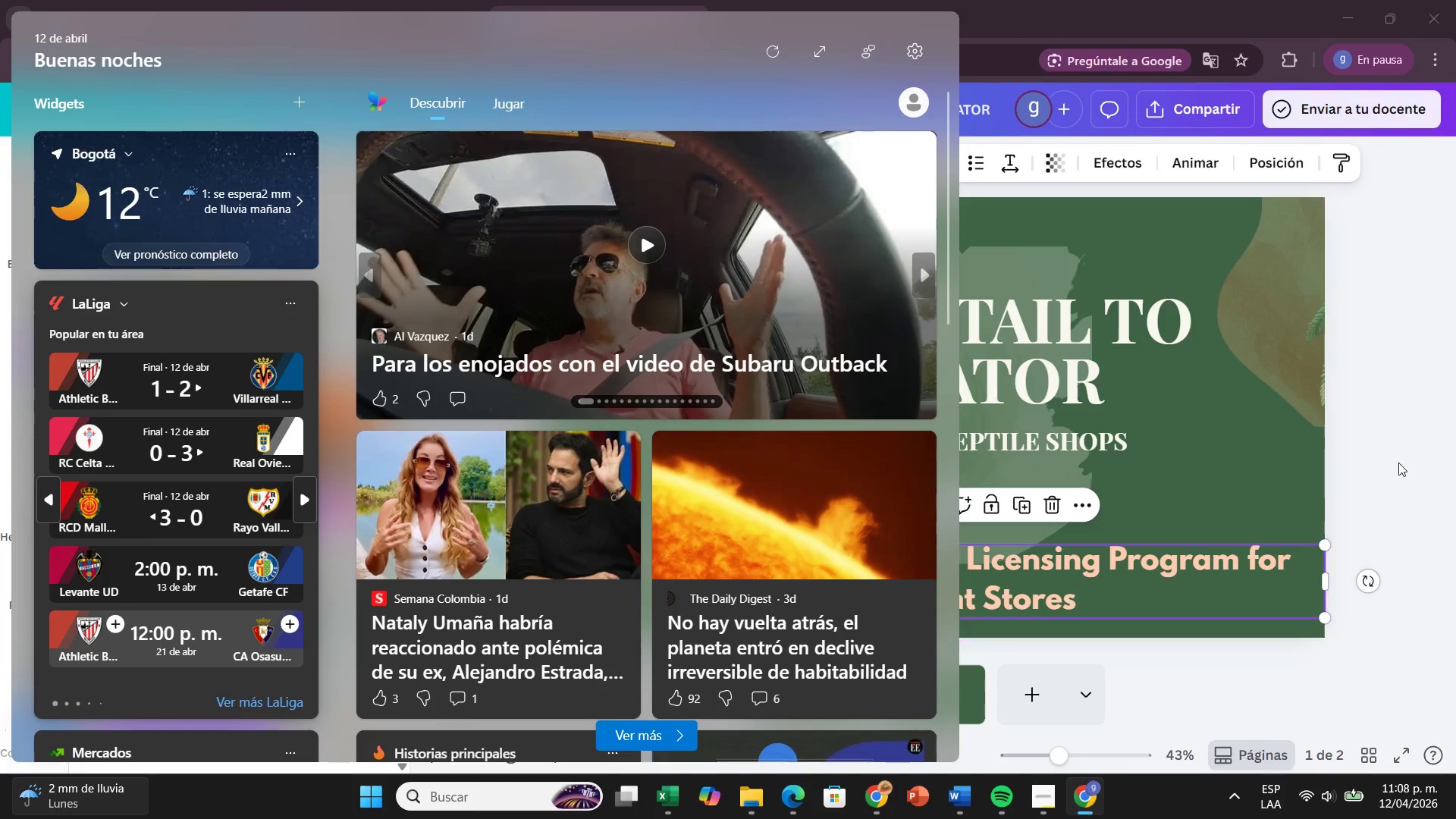 
left_click([1447, 422])
 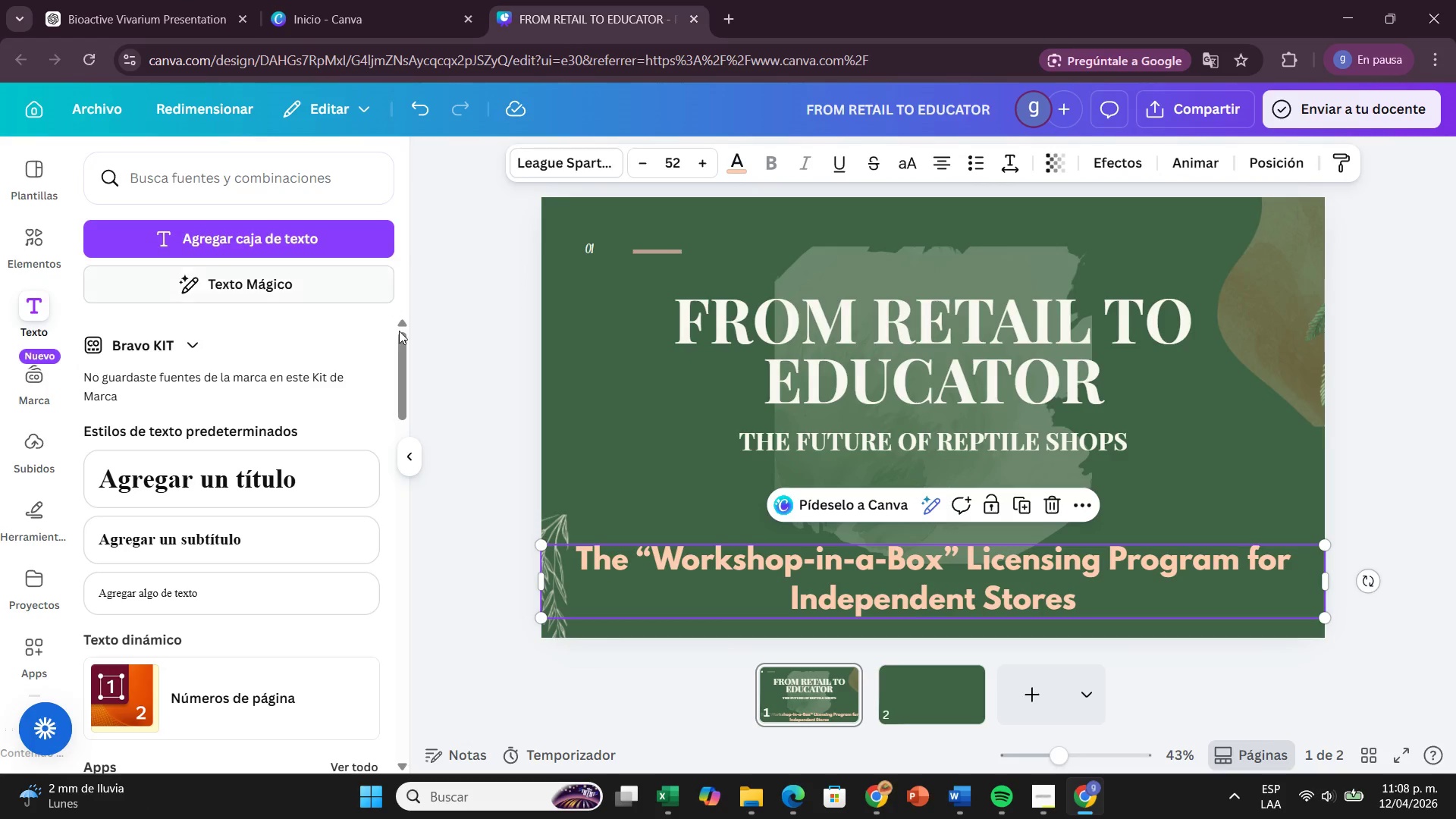 
left_click([450, 309])
 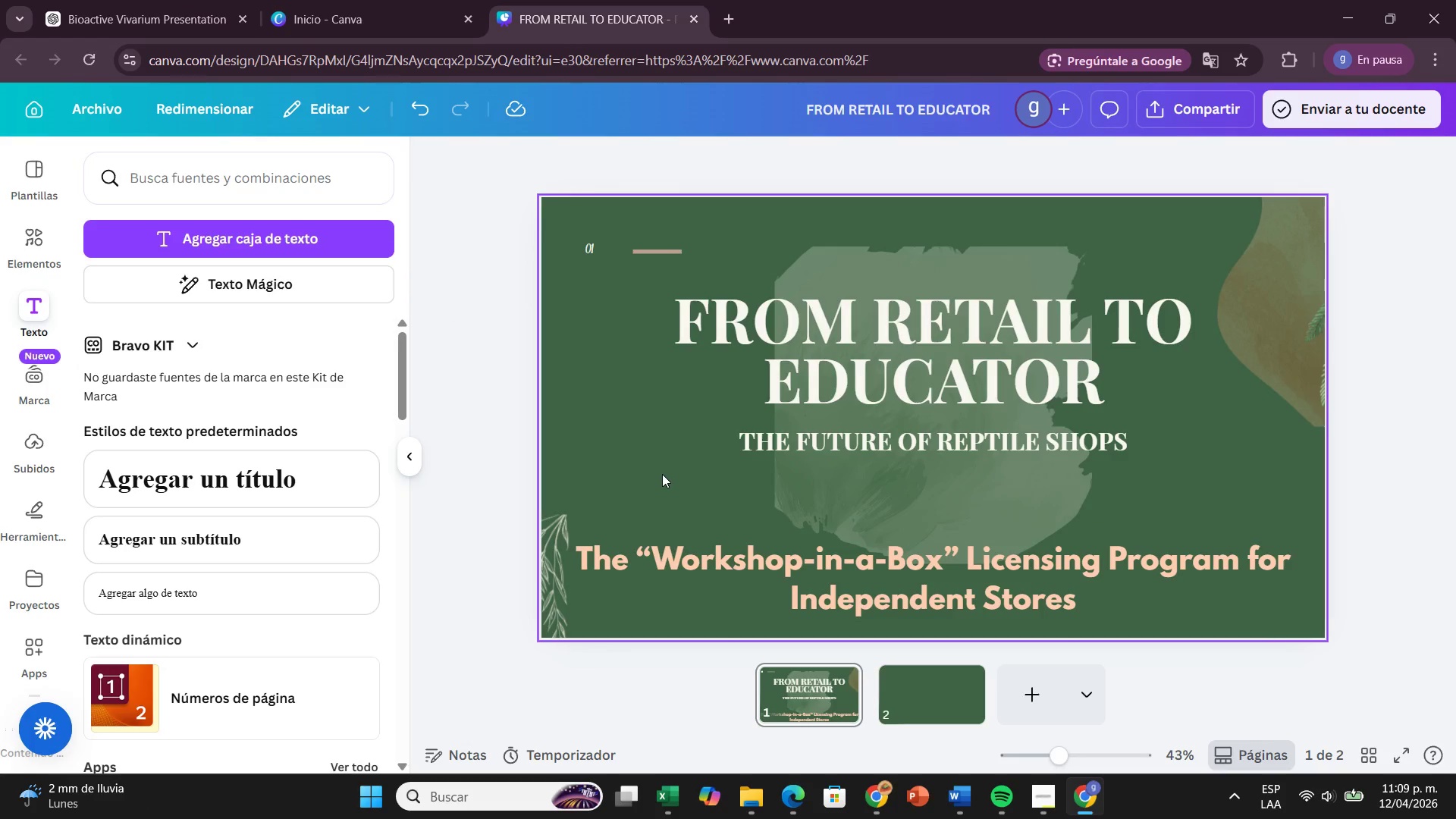 
left_click([971, 687])
 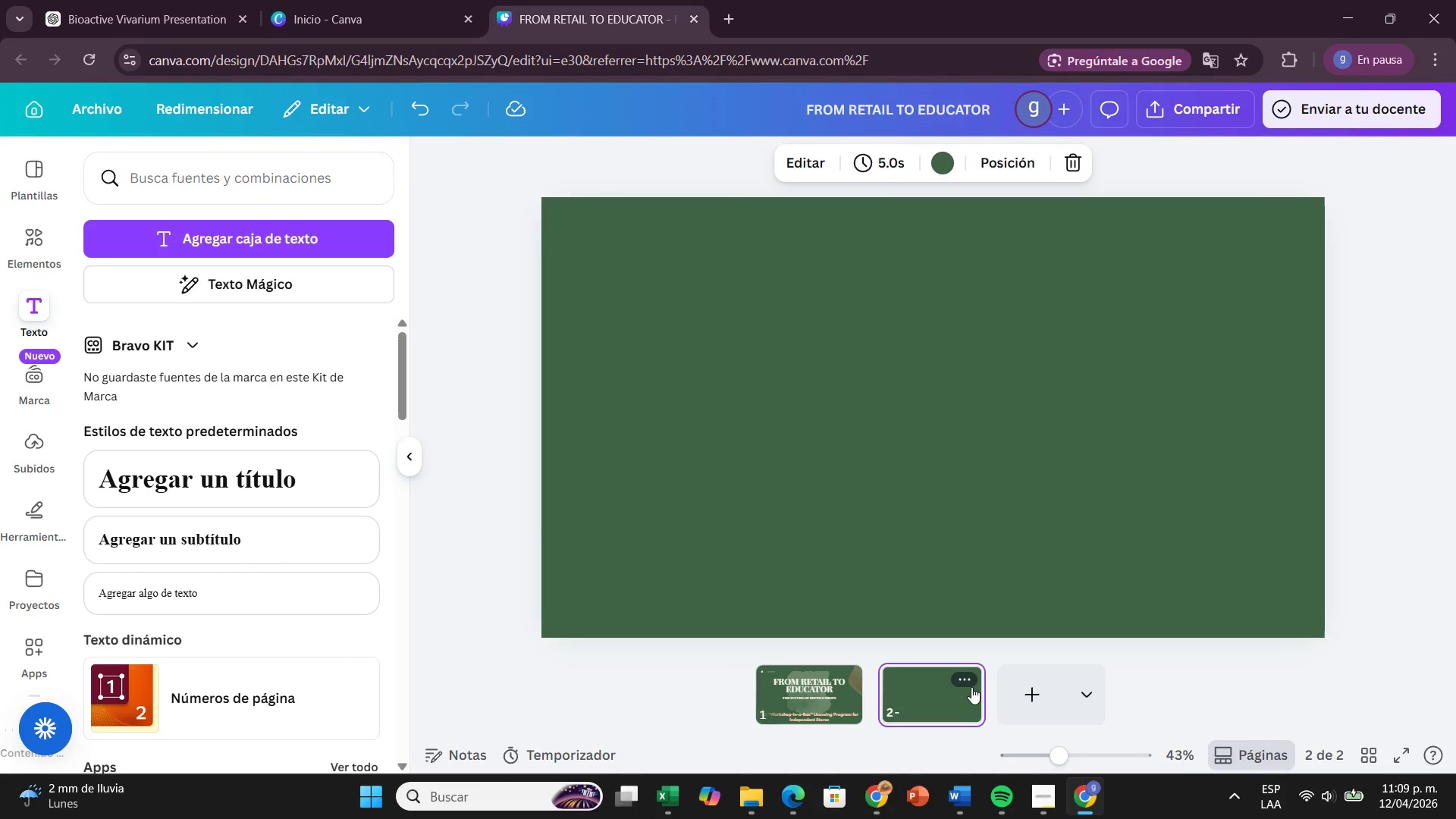 
wait(22.55)
 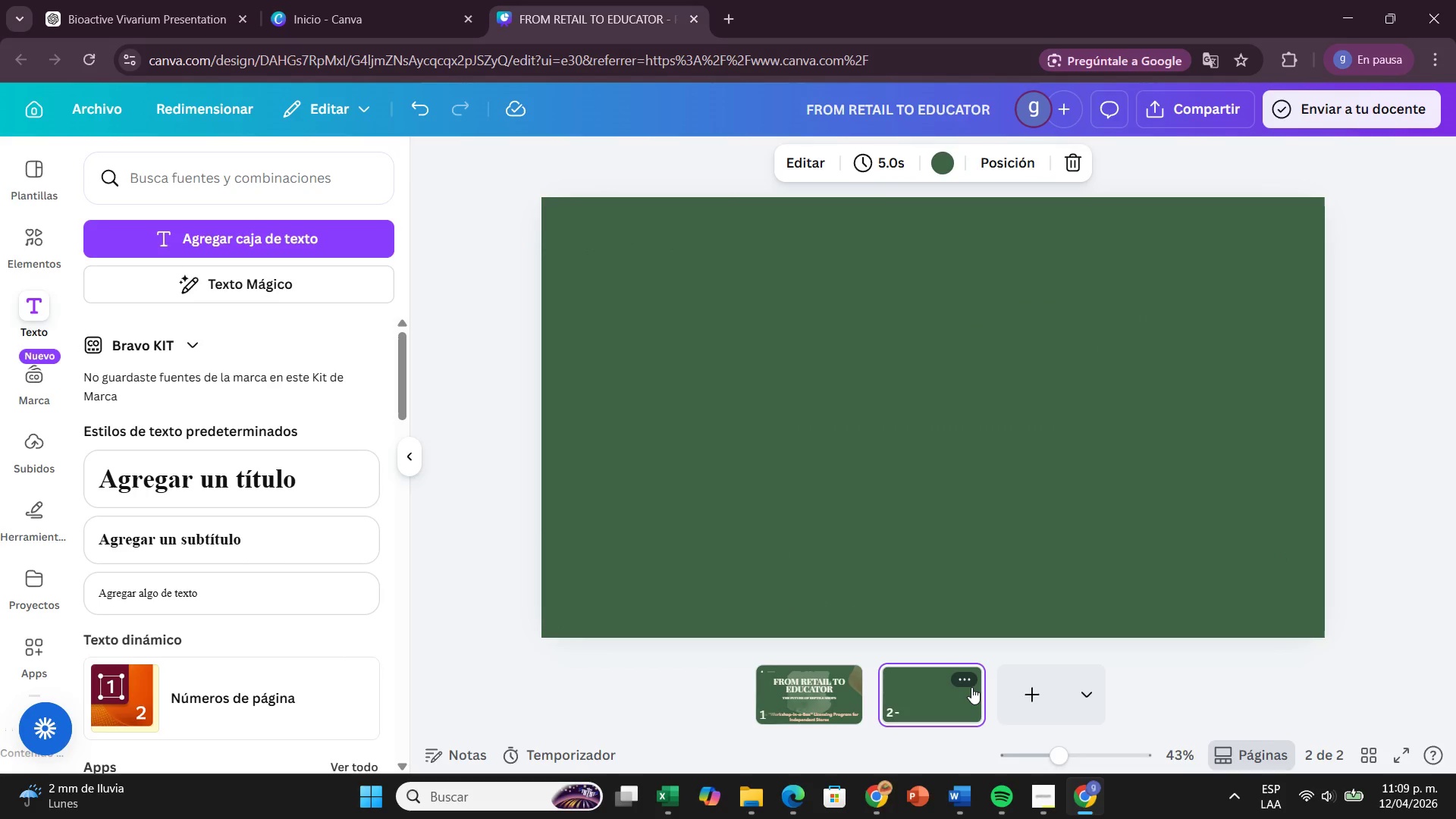 
left_click([831, 698])
 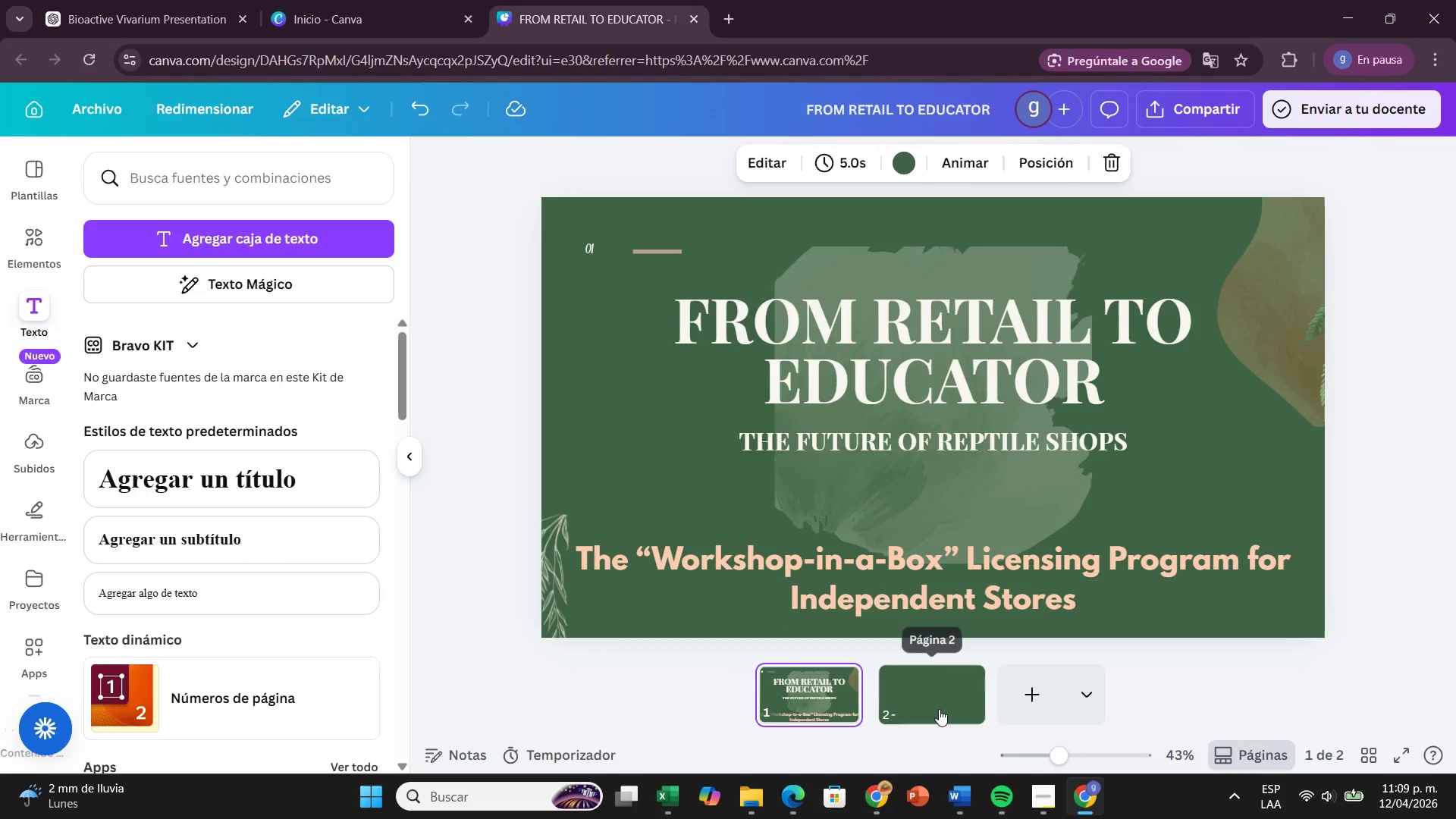 
wait(5.58)
 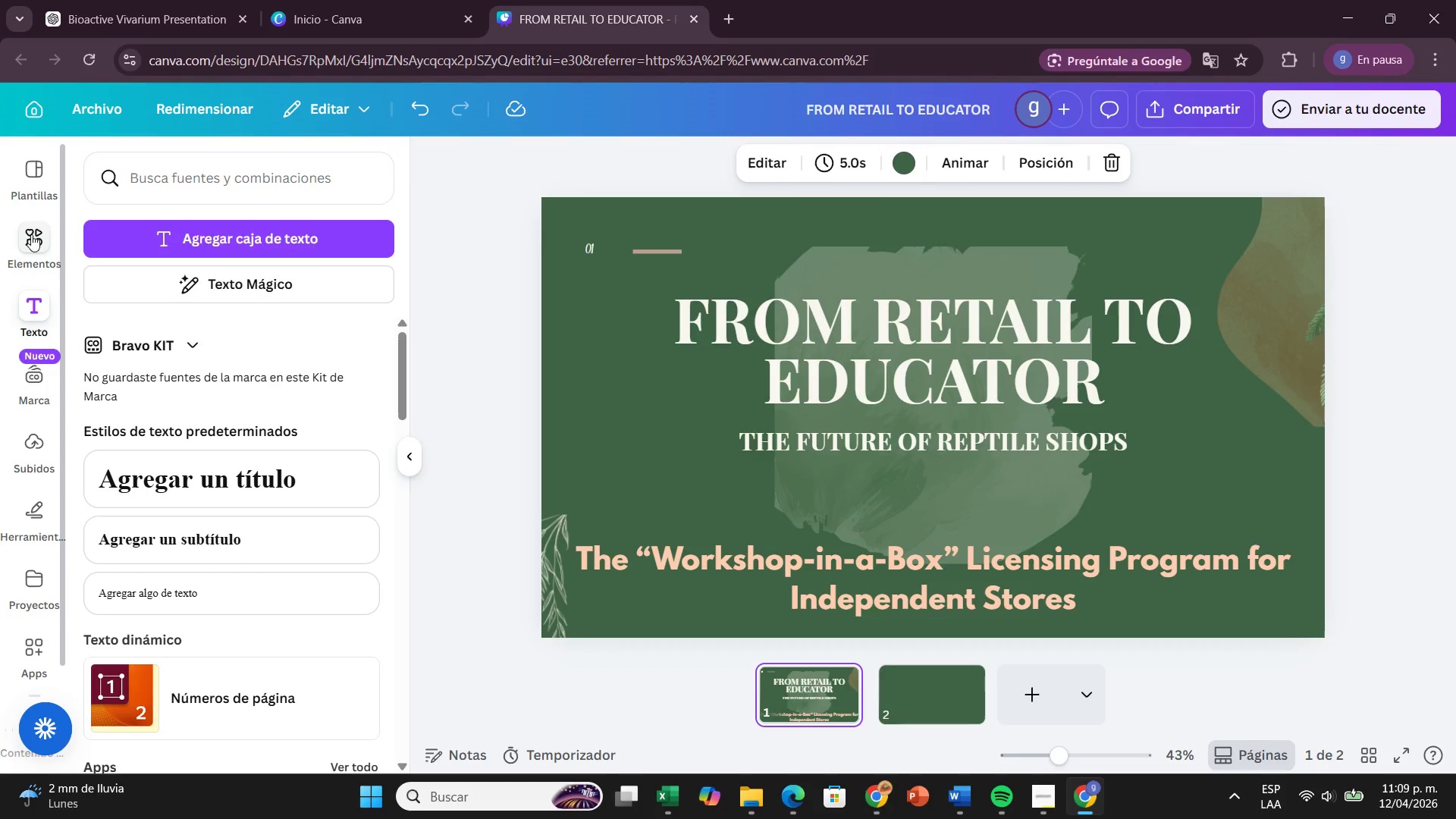 
left_click([938, 686])
 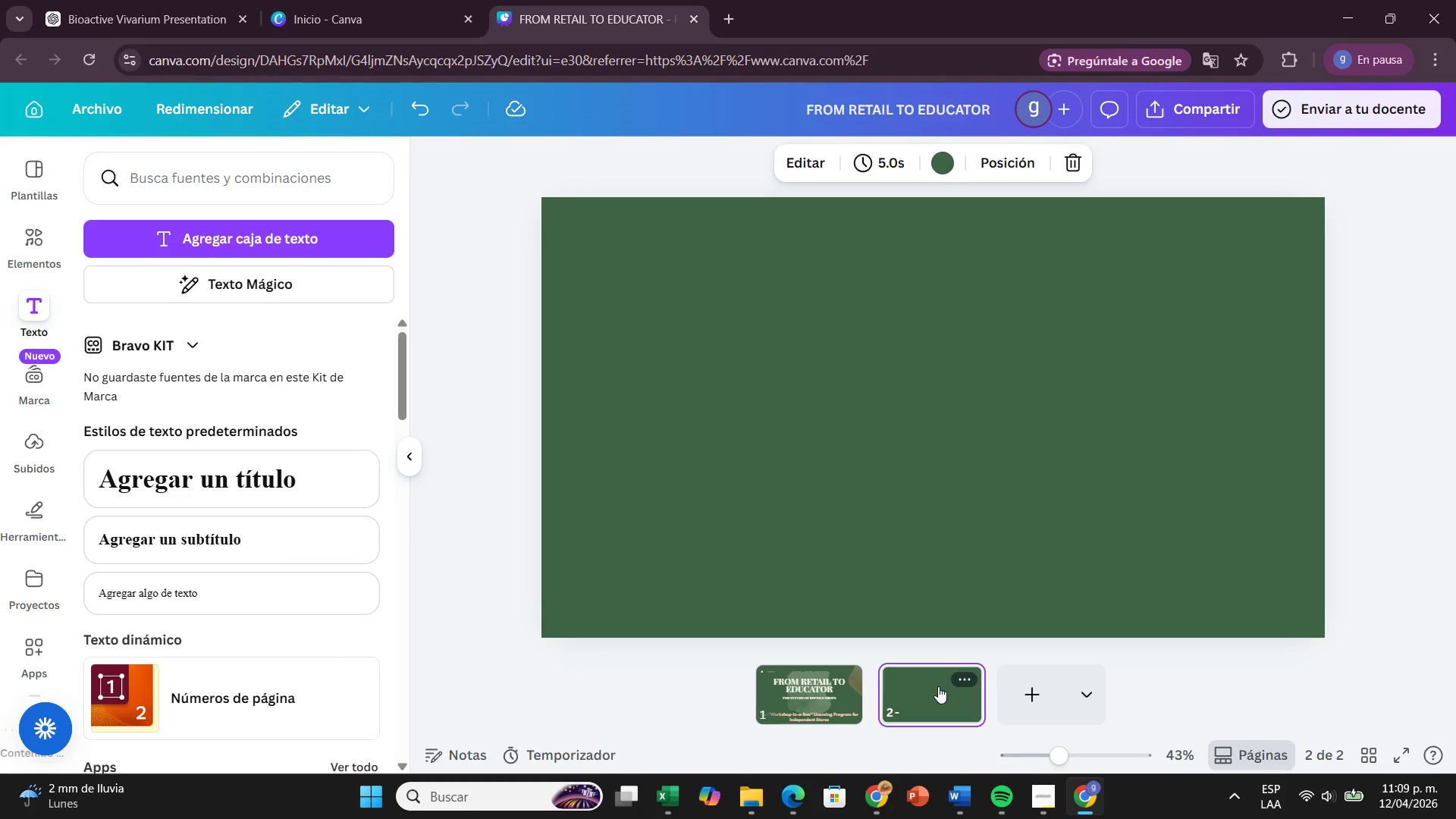 
wait(26.64)
 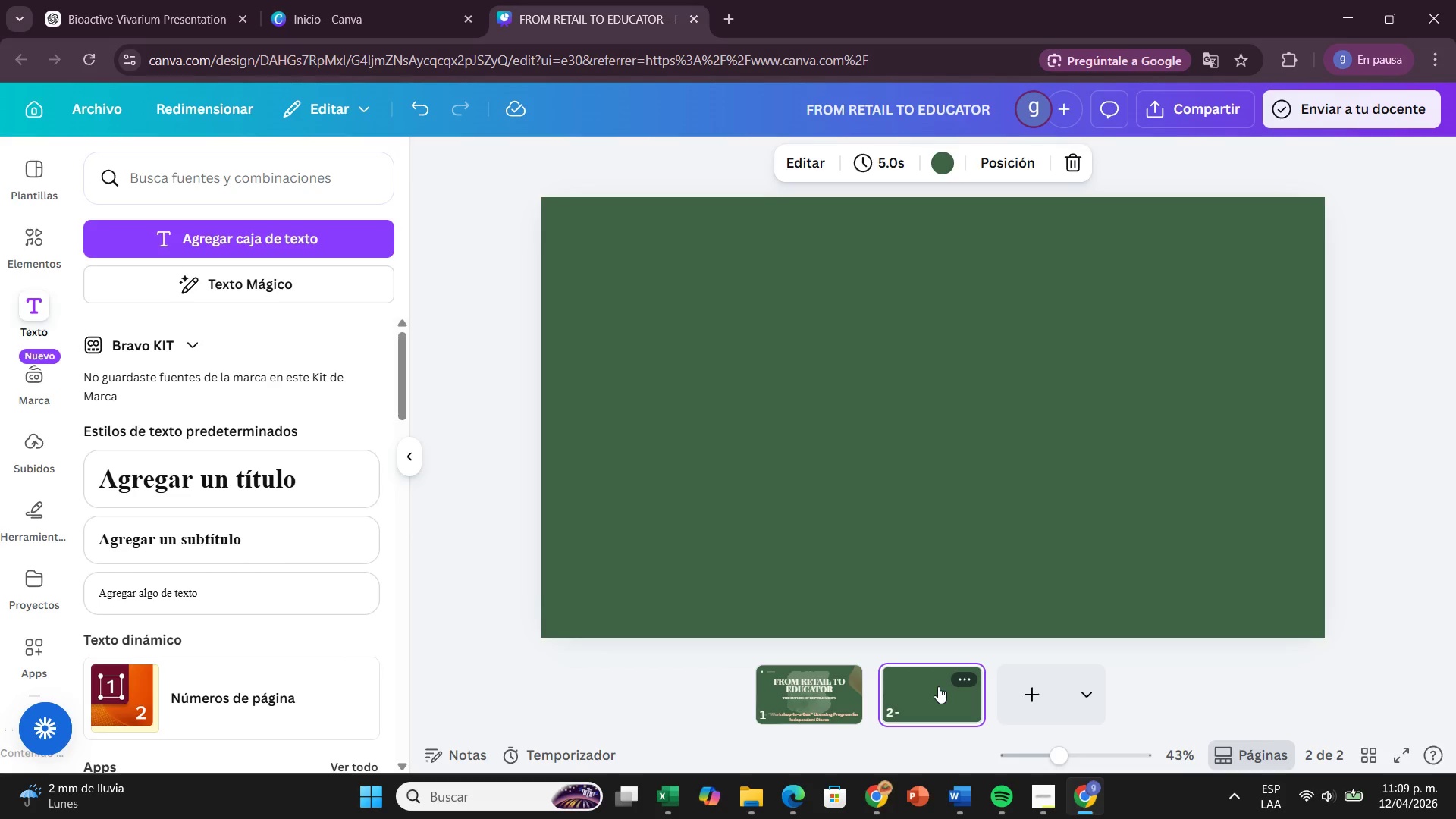 
left_click([34, 242])
 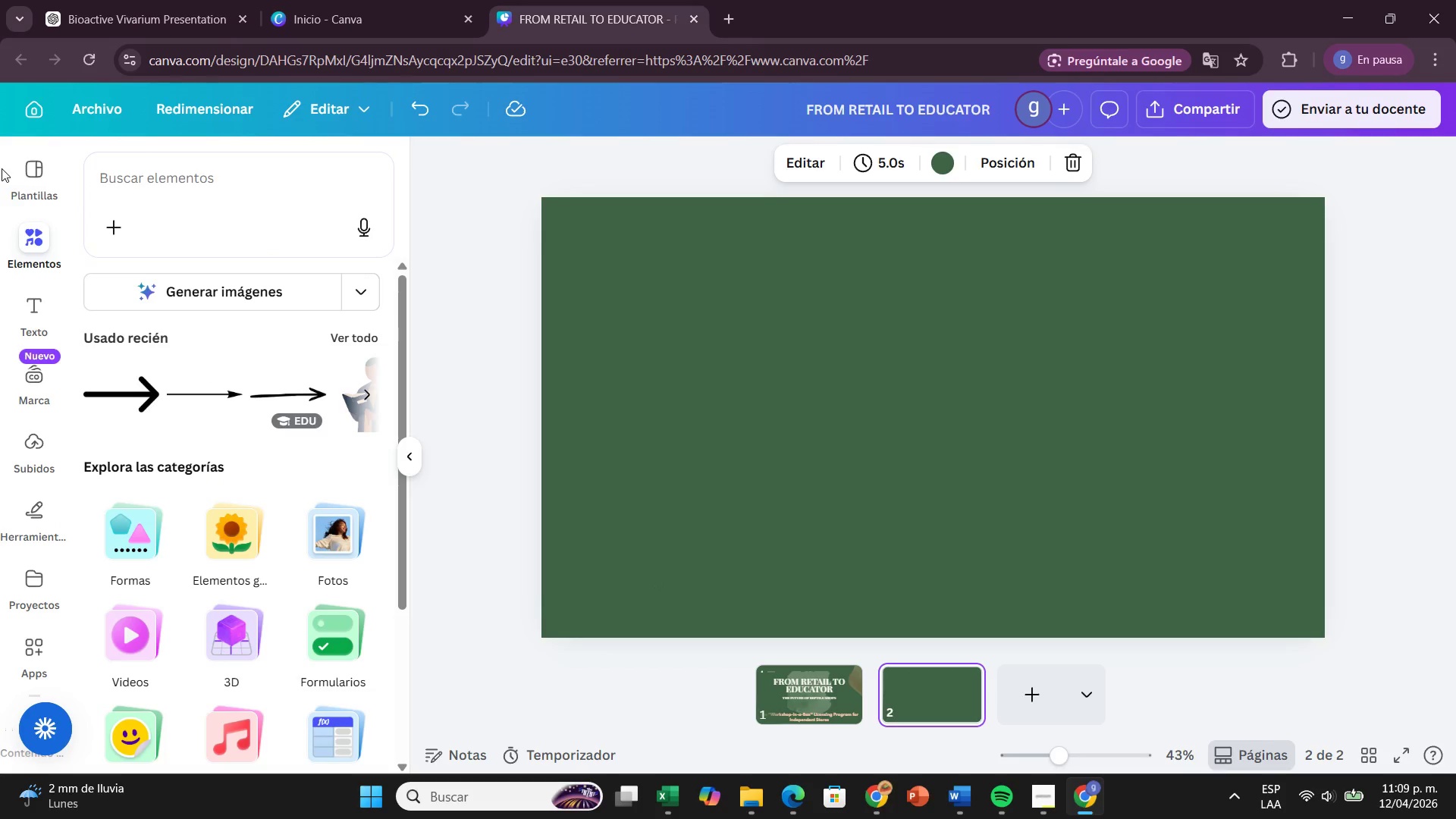 
left_click([2, 168])
 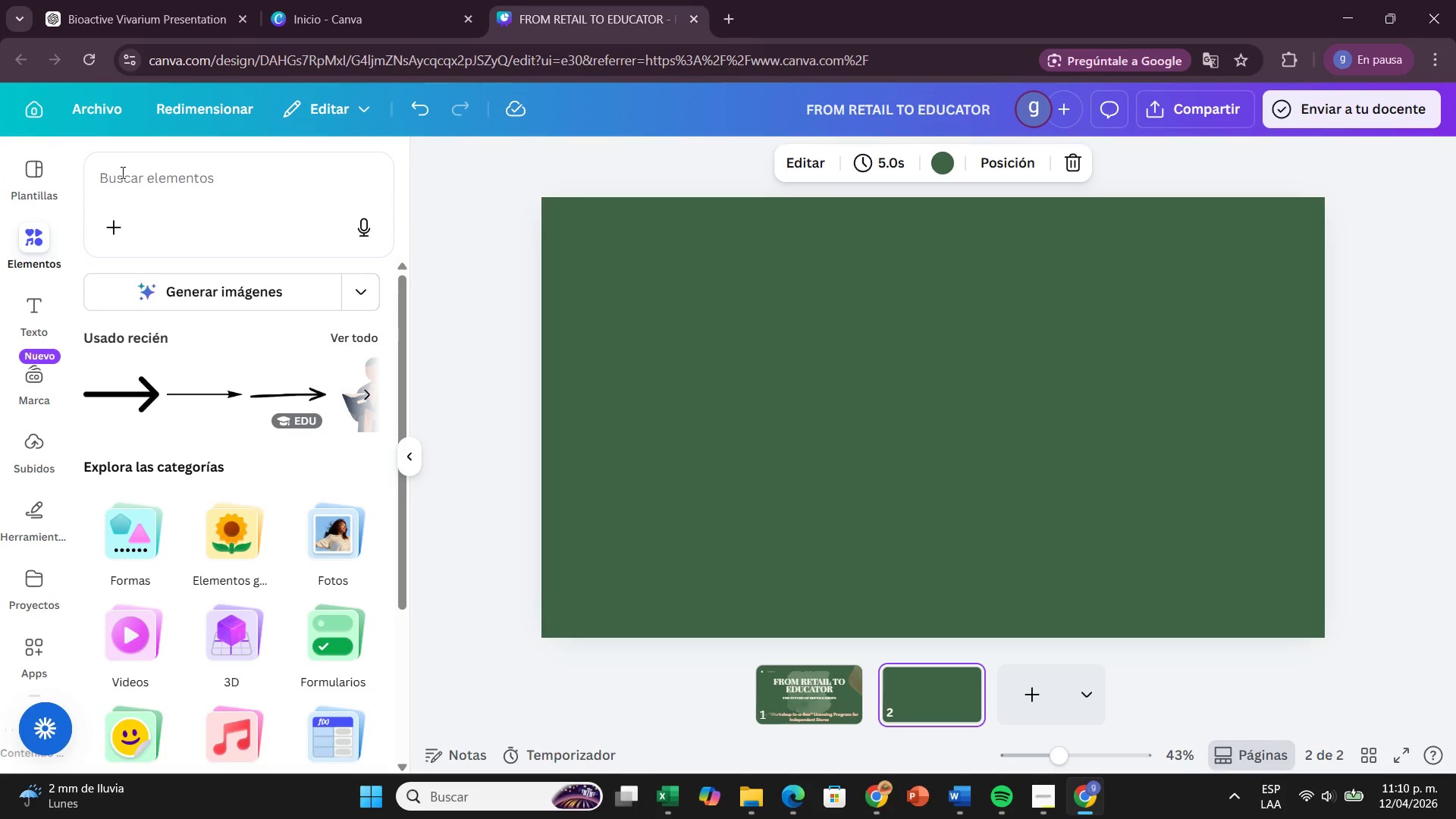 
left_click([134, 190])
 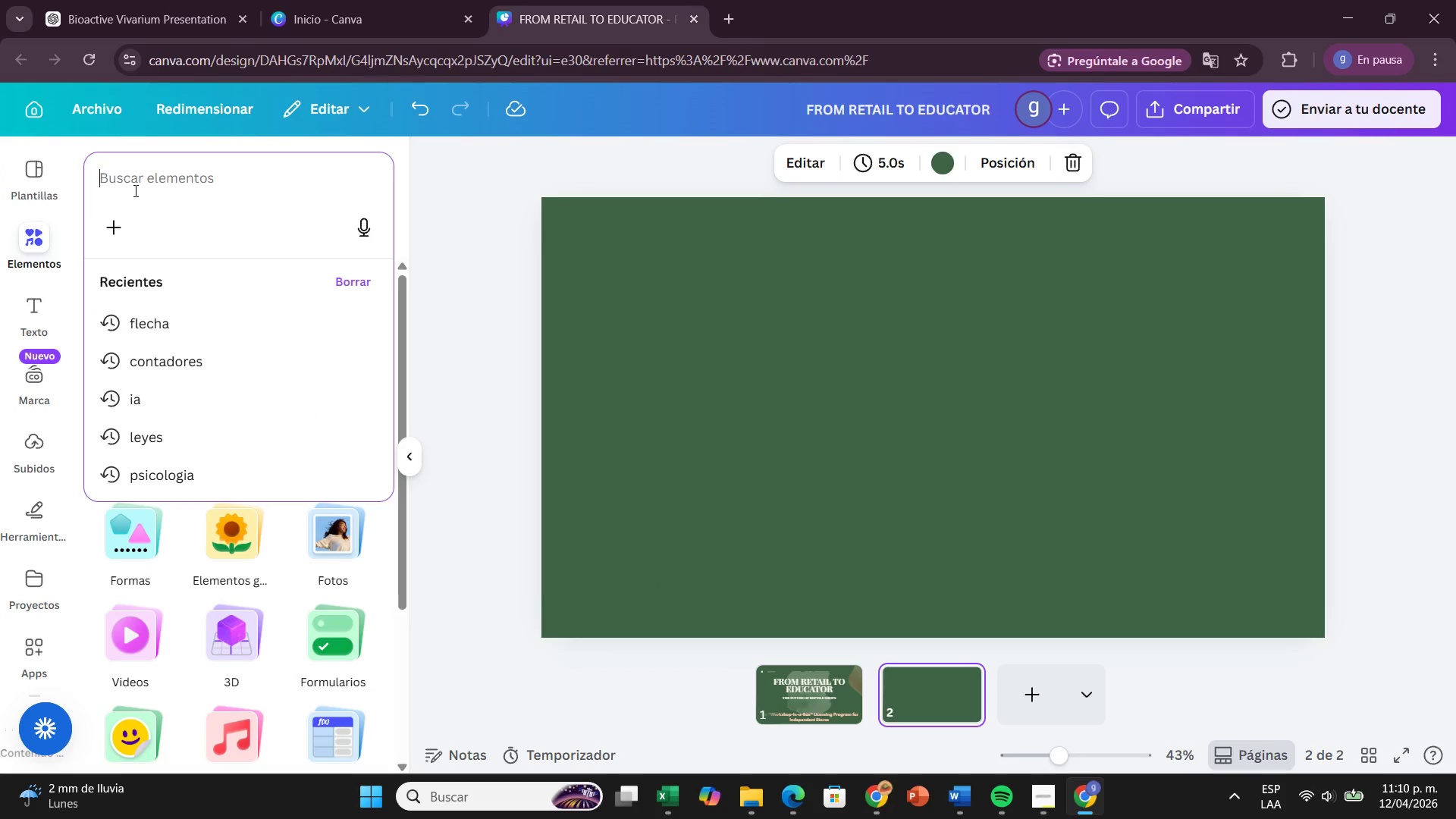 
type(warehose boxes)
 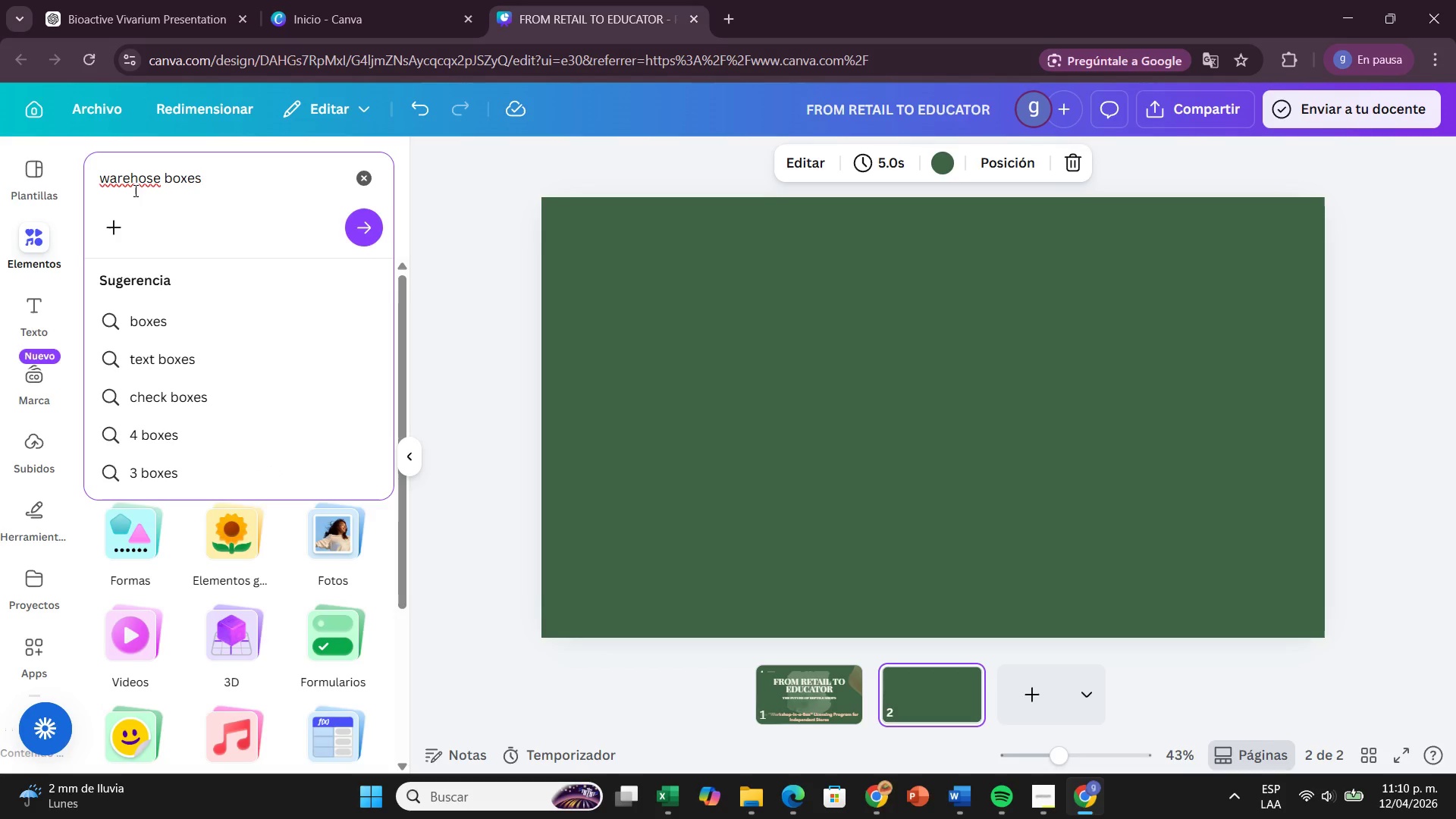 
key(Enter)
 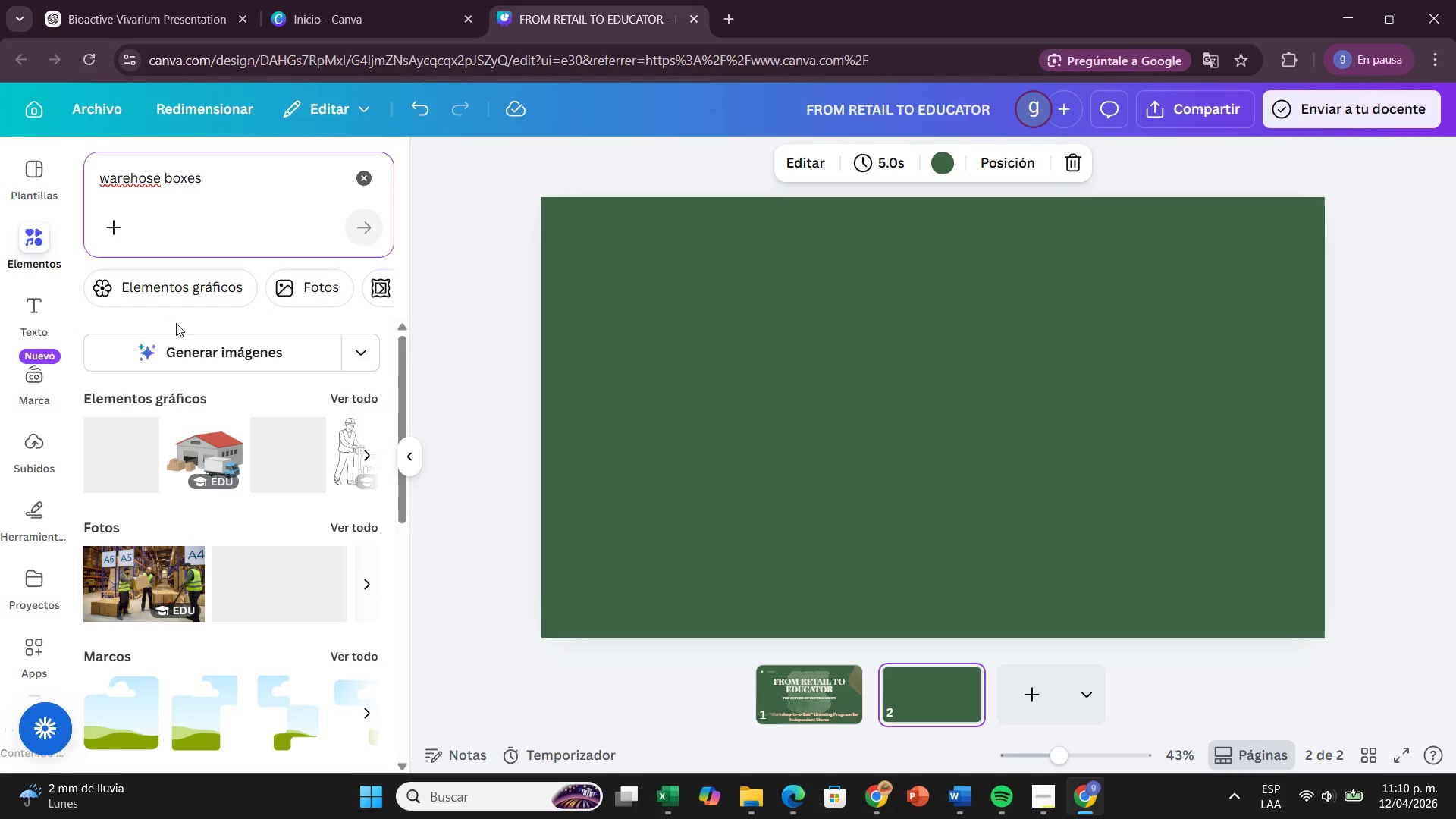 
left_click([211, 356])
 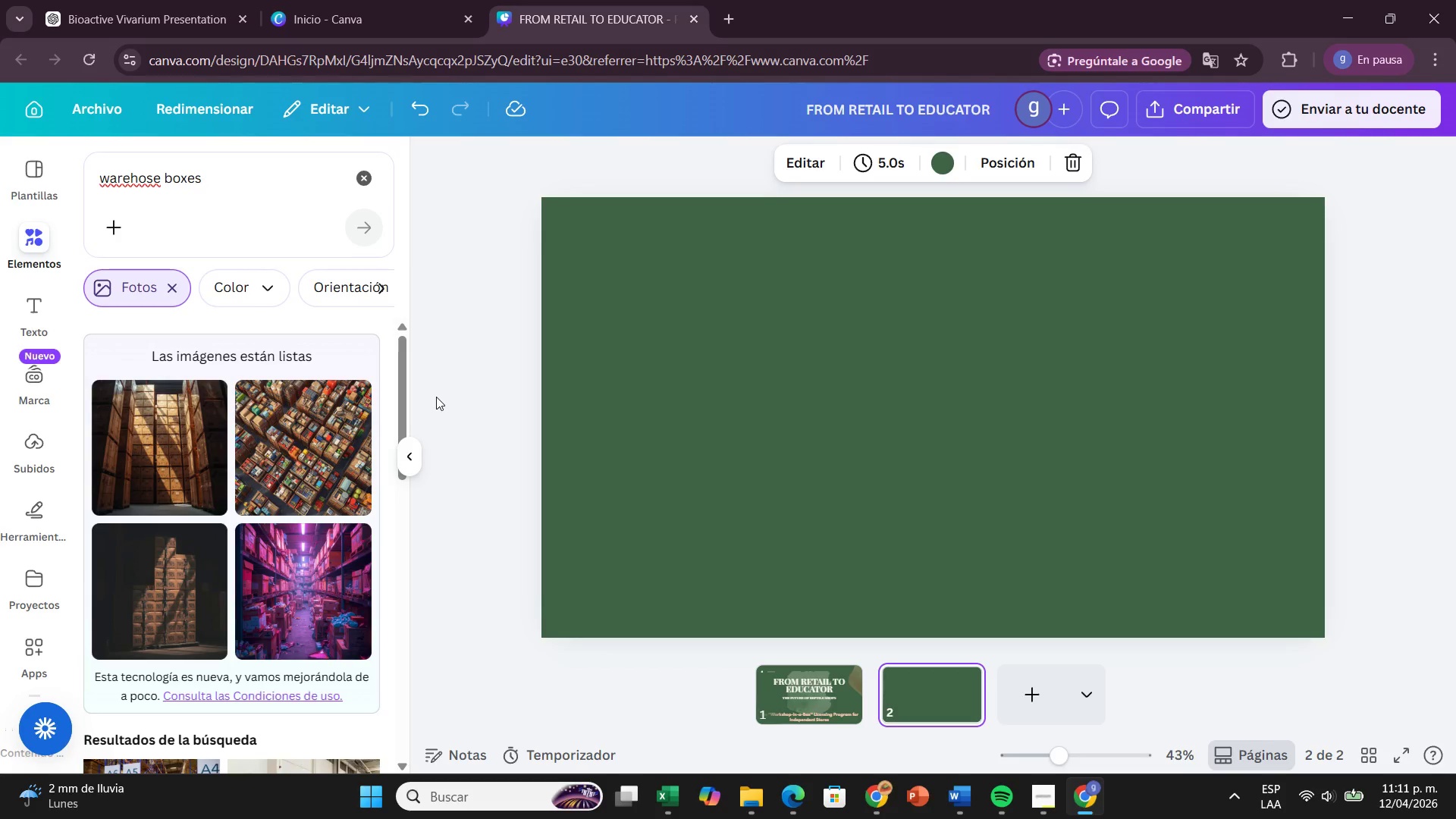 
wait(71.31)
 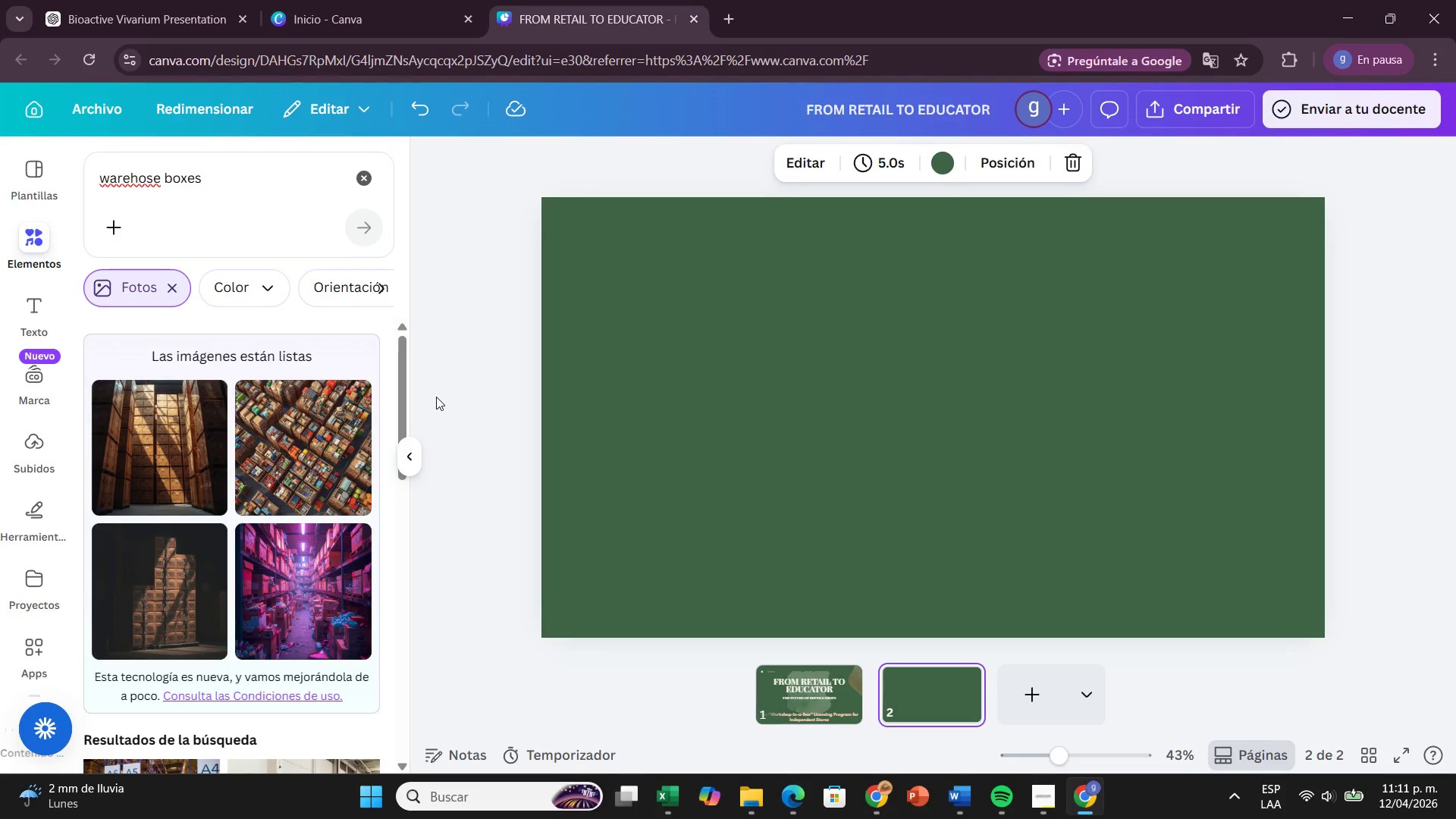 
left_click([172, 599])
 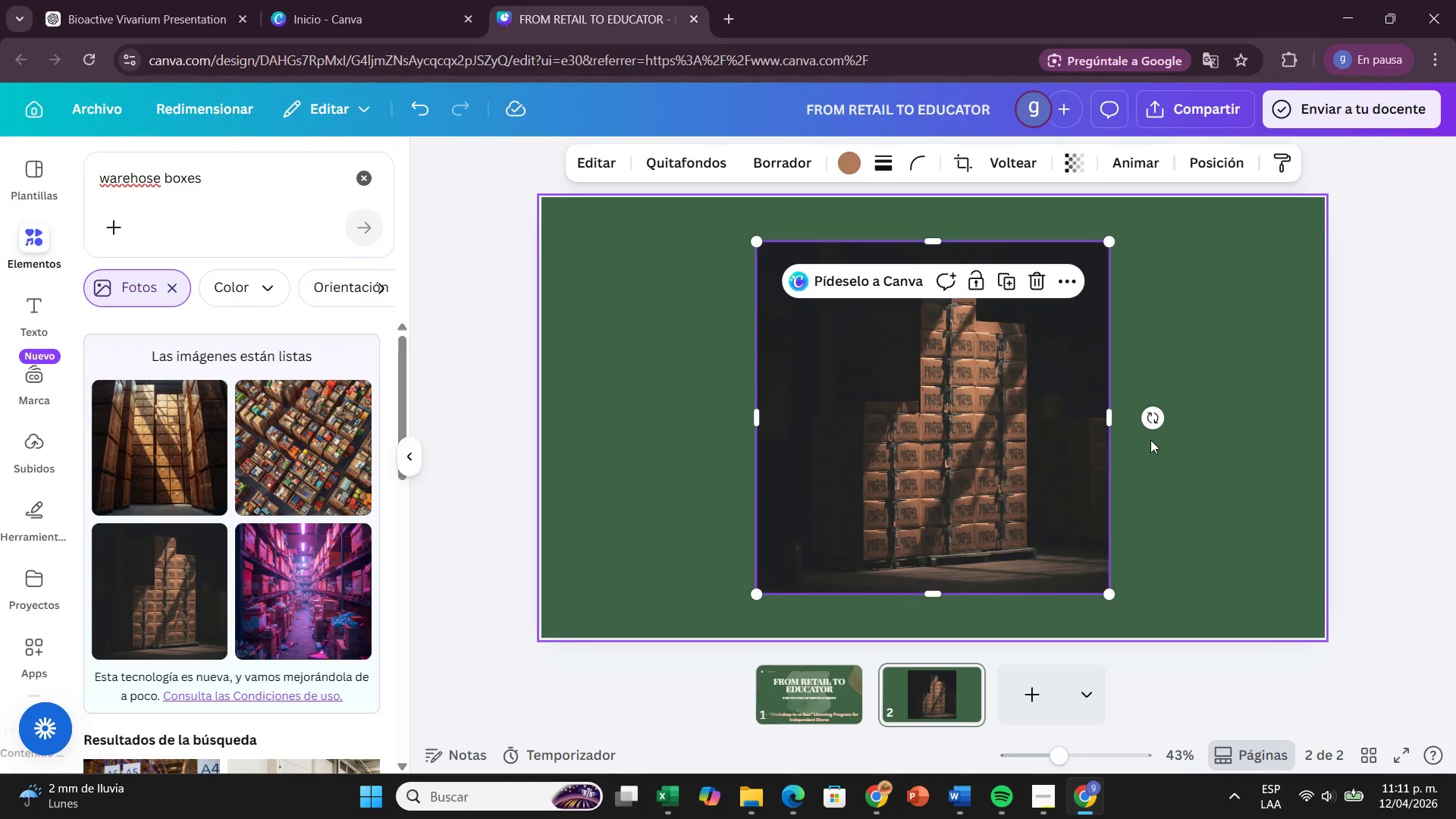 
wait(23.3)
 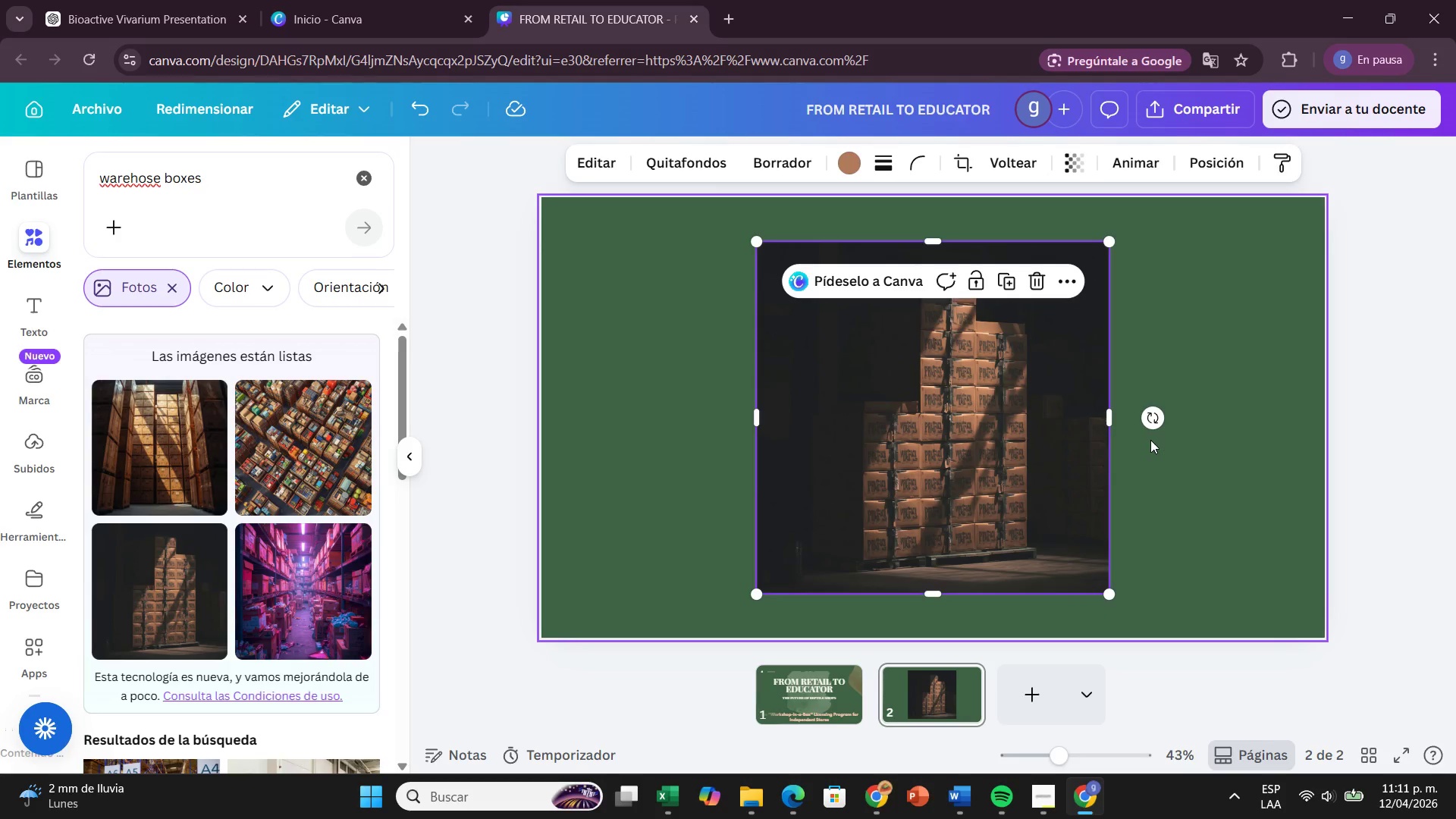 
left_click([1087, 167])
 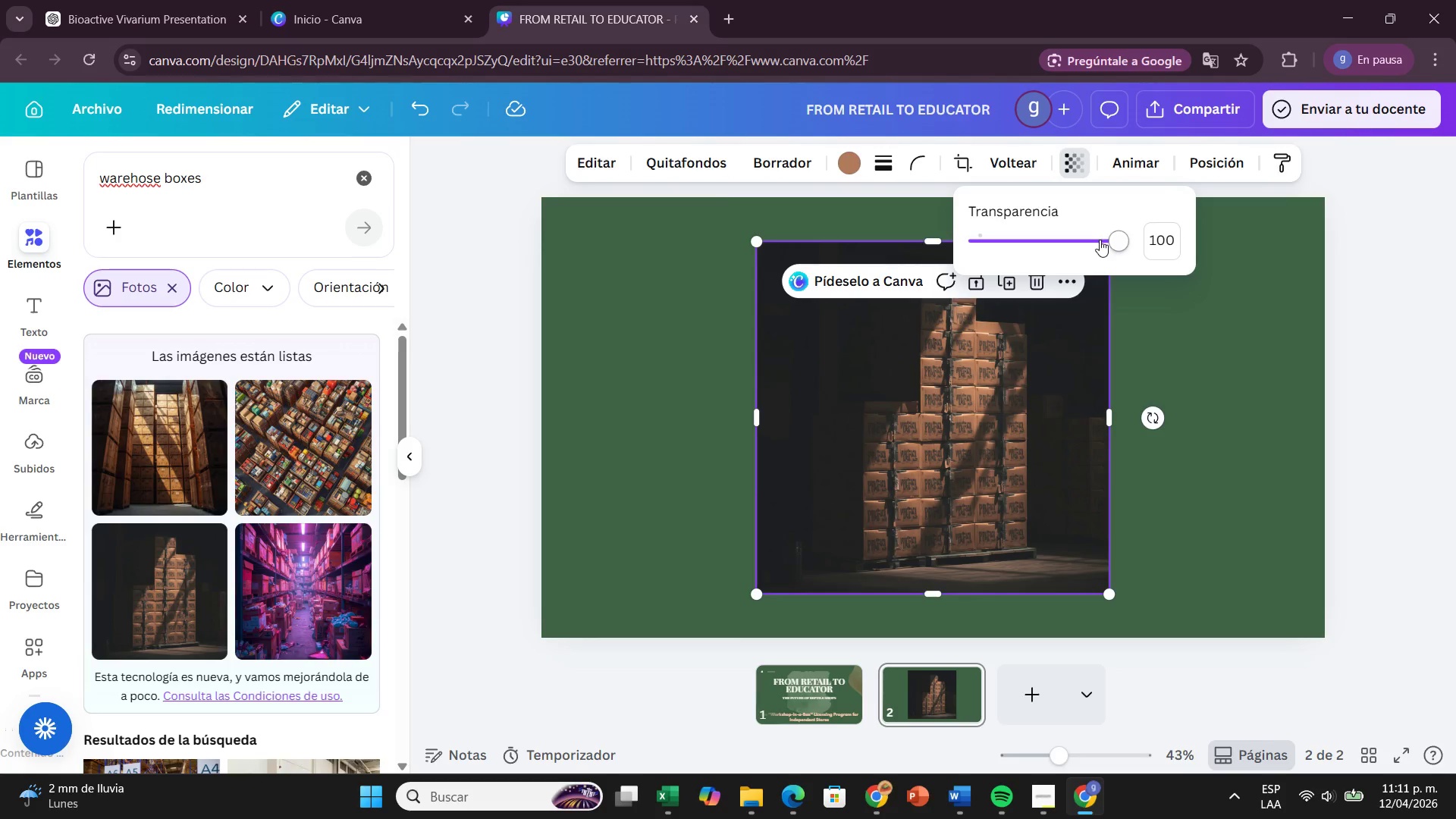 
left_click_drag(start_coordinate=[1100, 240], to_coordinate=[1023, 262])
 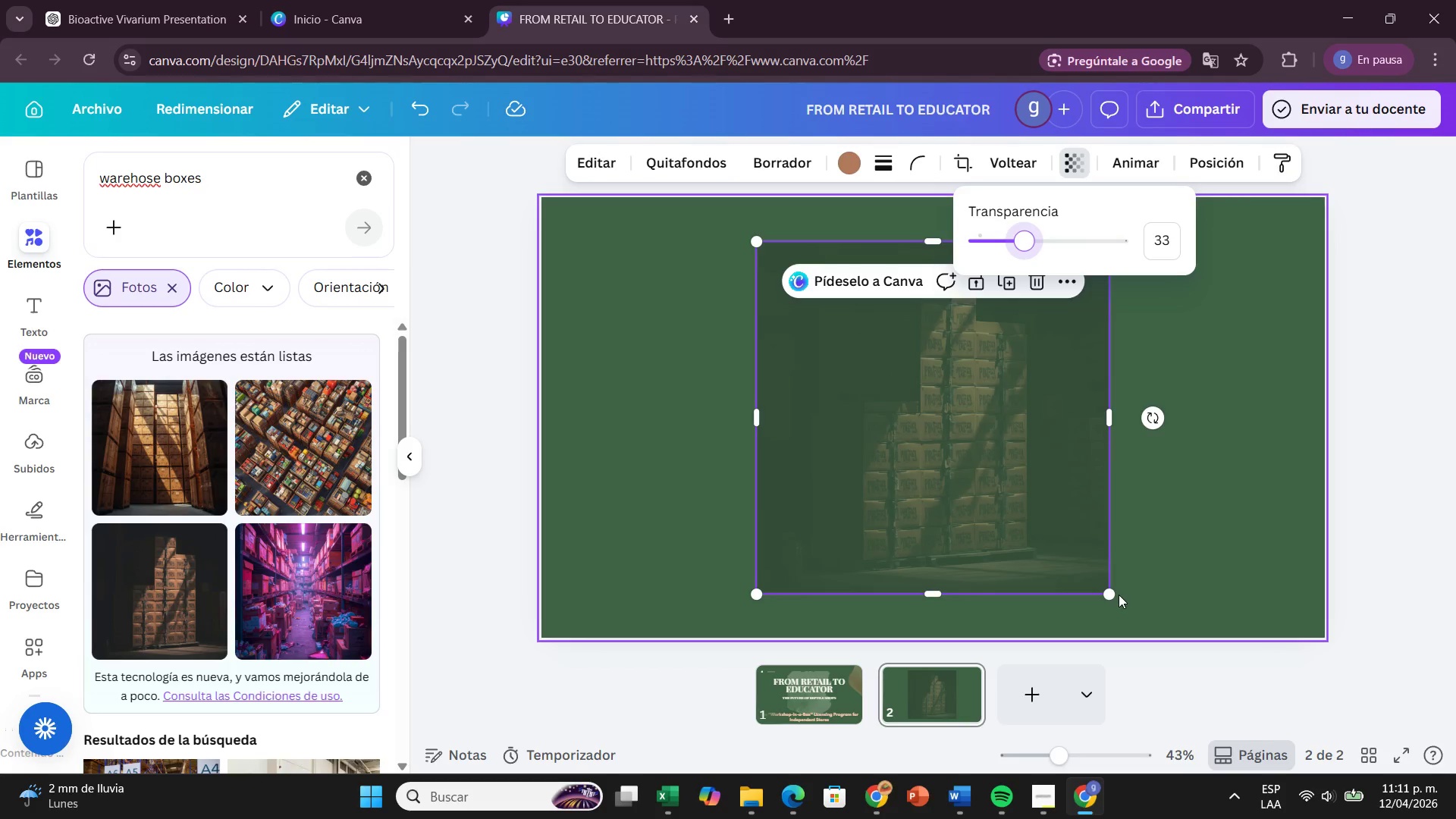 
left_click_drag(start_coordinate=[1103, 592], to_coordinate=[1232, 611])
 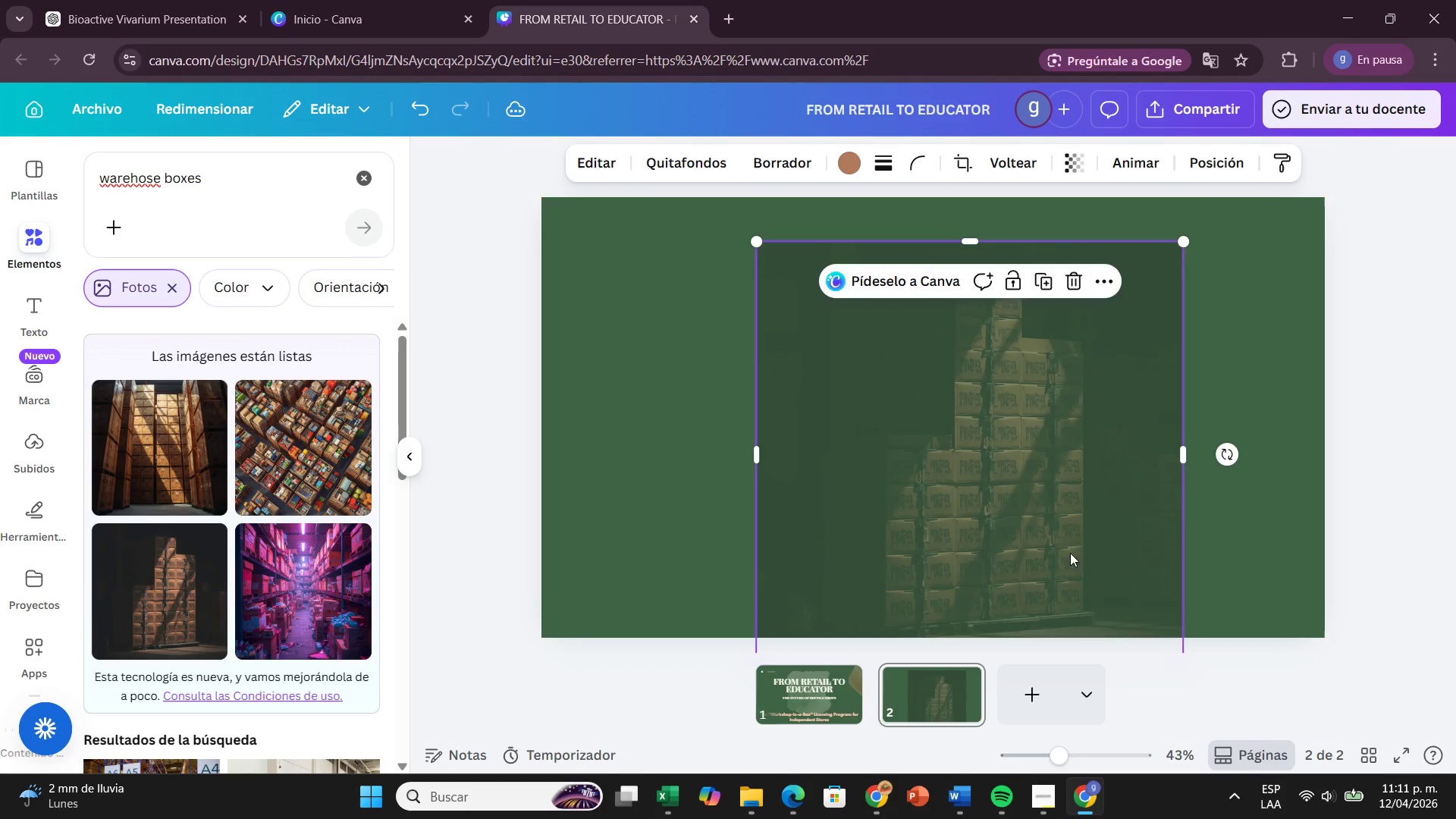 
left_click_drag(start_coordinate=[1071, 560], to_coordinate=[1061, 513])
 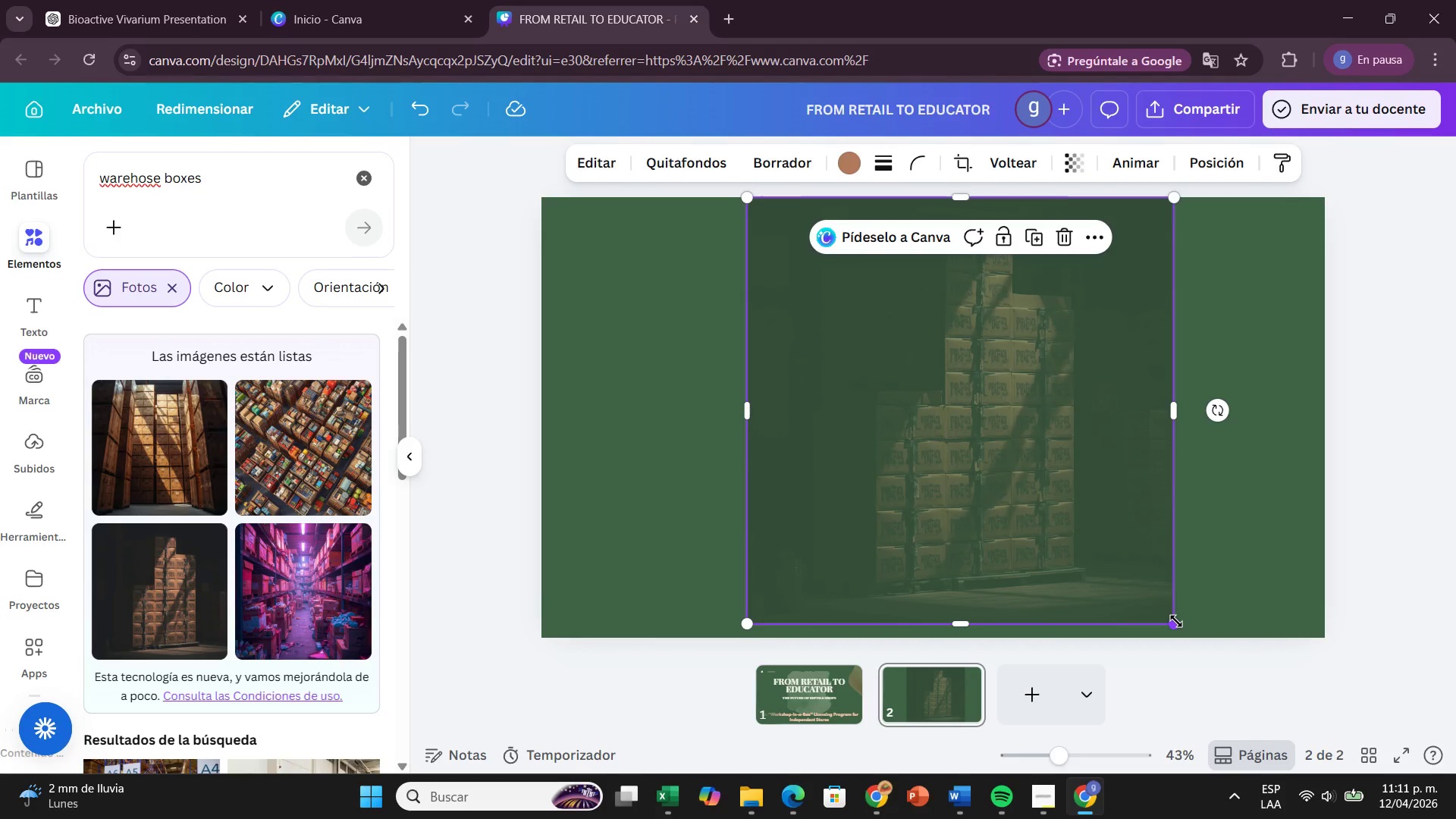 
left_click_drag(start_coordinate=[1176, 621], to_coordinate=[1416, 664])
 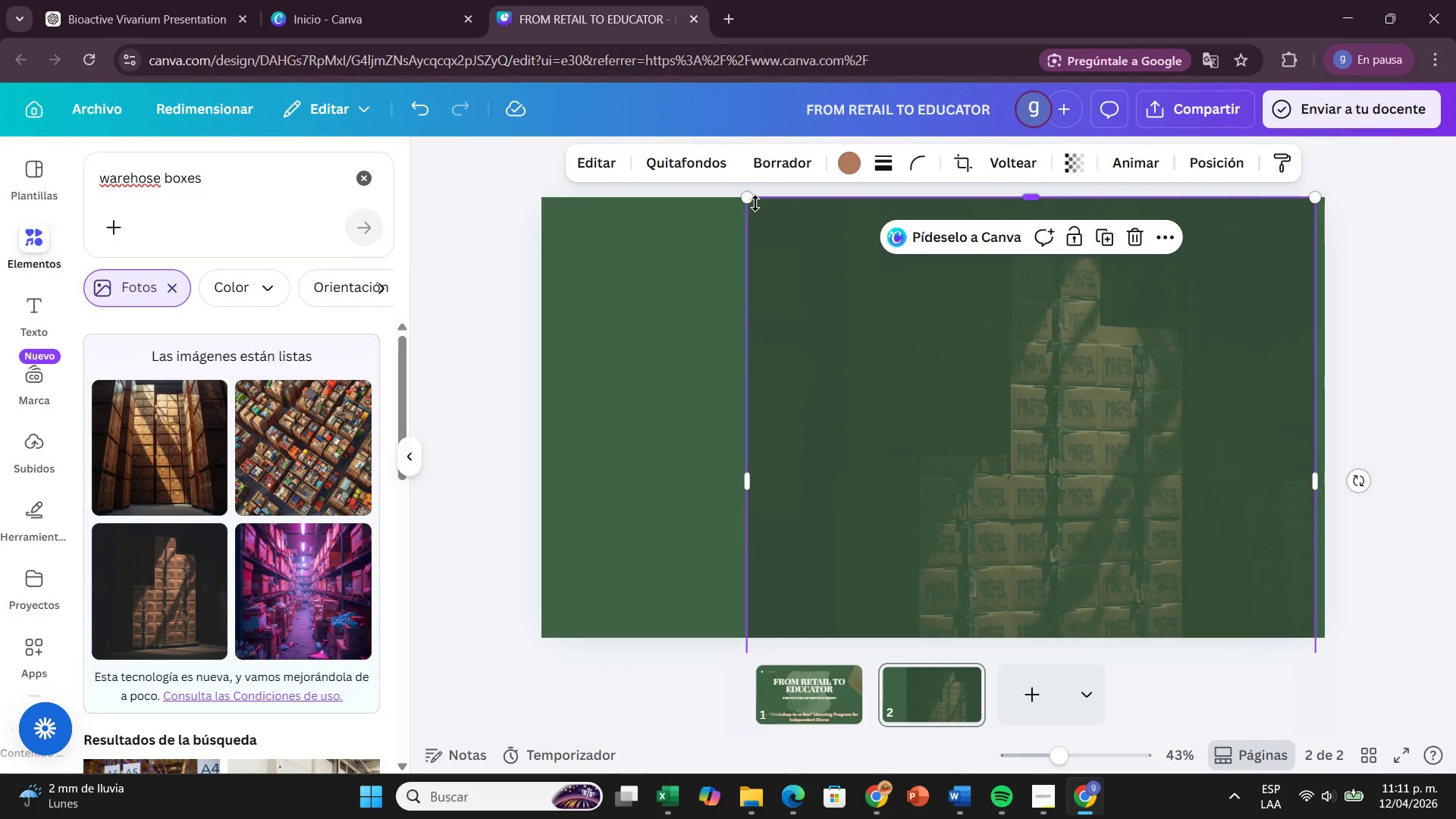 
left_click_drag(start_coordinate=[745, 203], to_coordinate=[351, 249])
 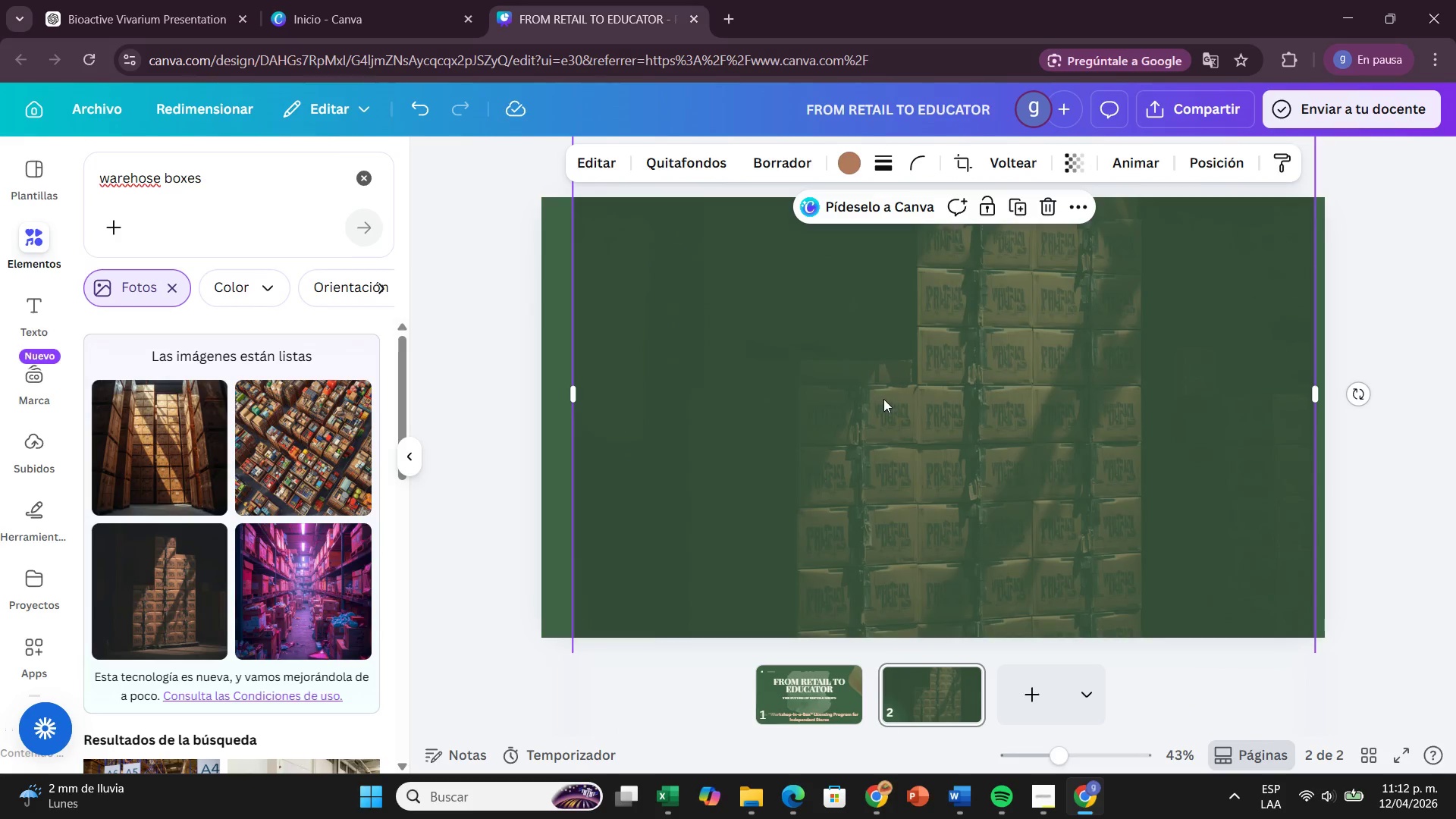 
left_click_drag(start_coordinate=[883, 399], to_coordinate=[851, 311])
 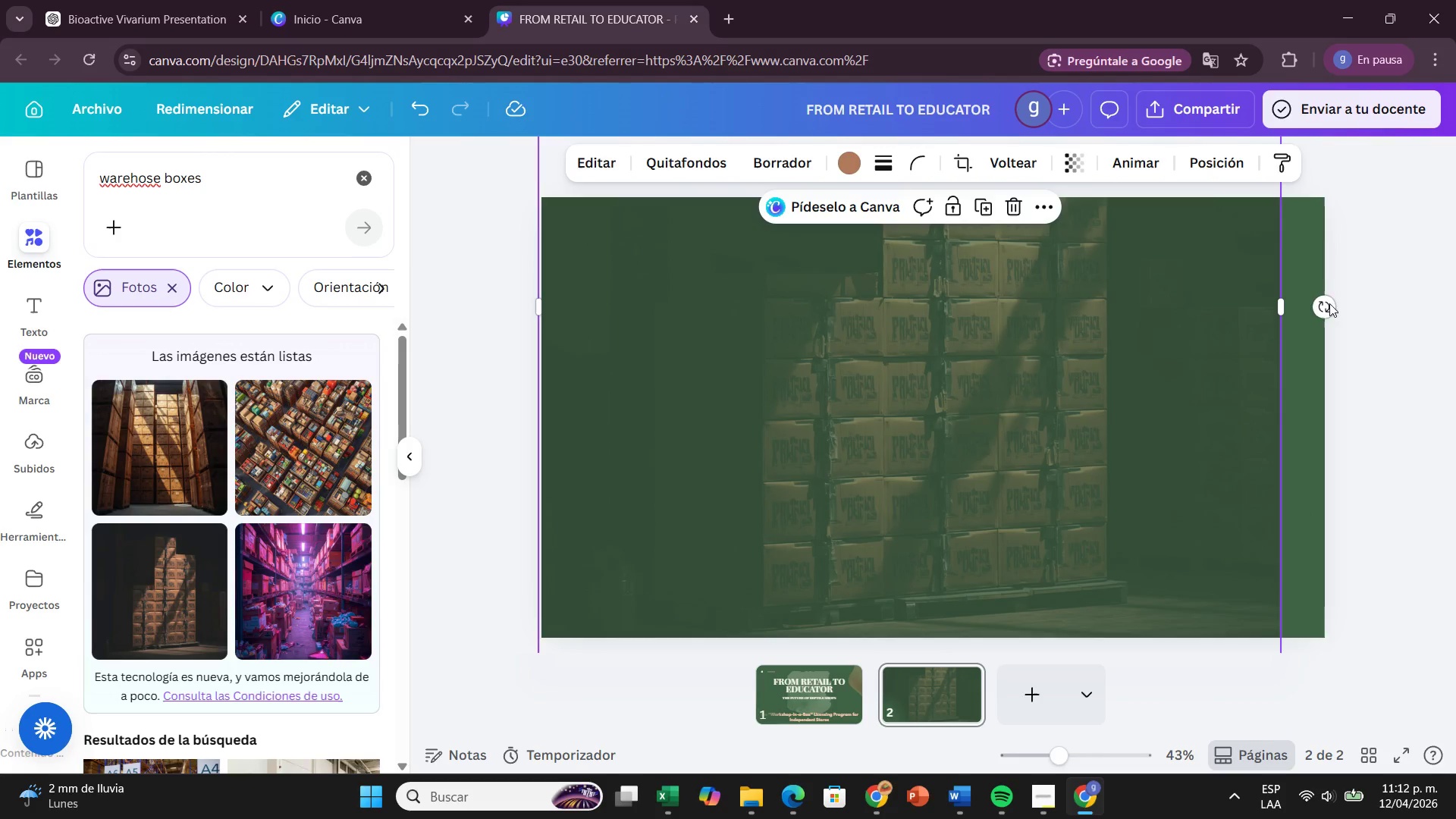 
left_click_drag(start_coordinate=[1283, 301], to_coordinate=[1330, 311])
 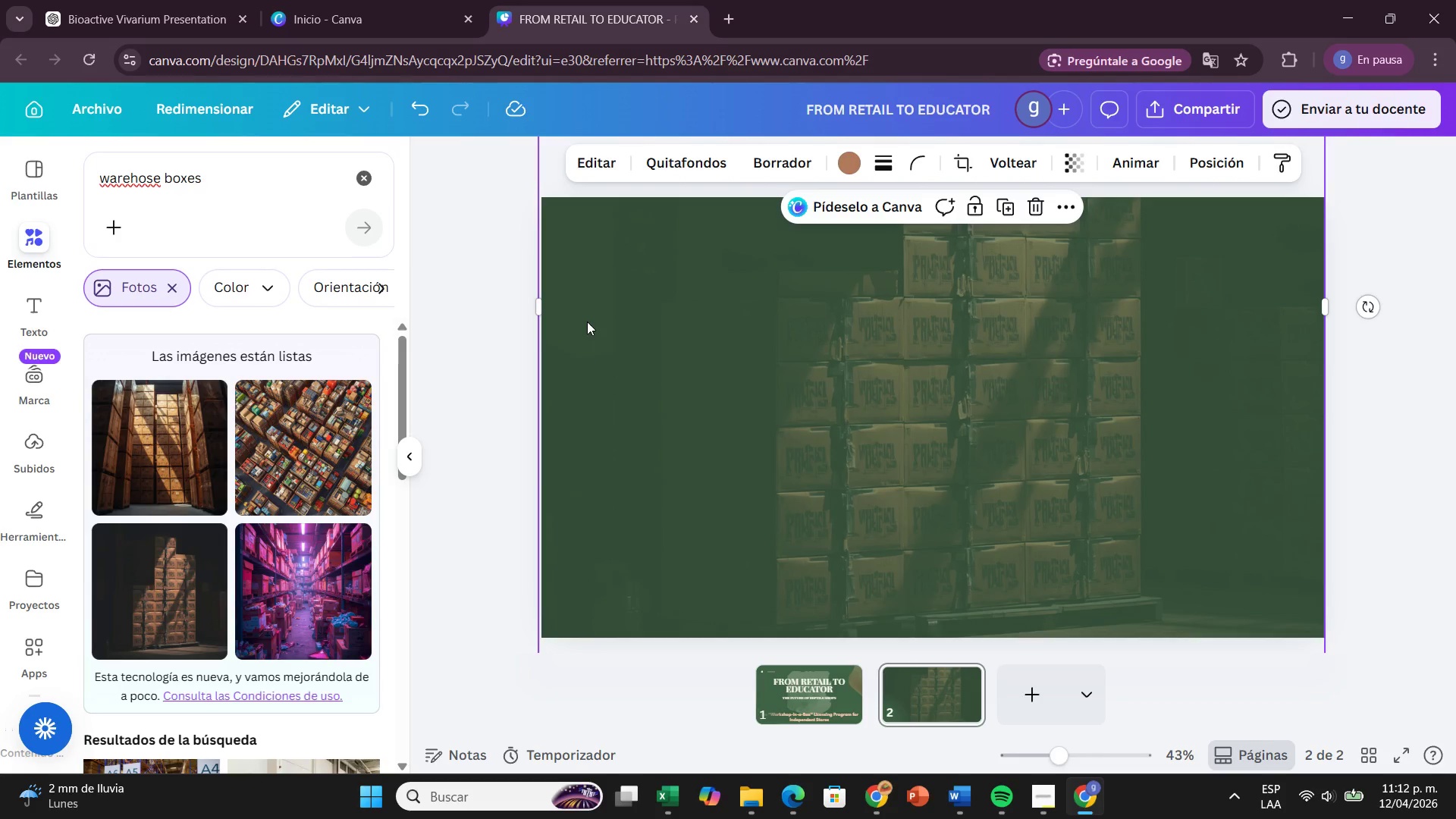 
left_click([587, 322])
 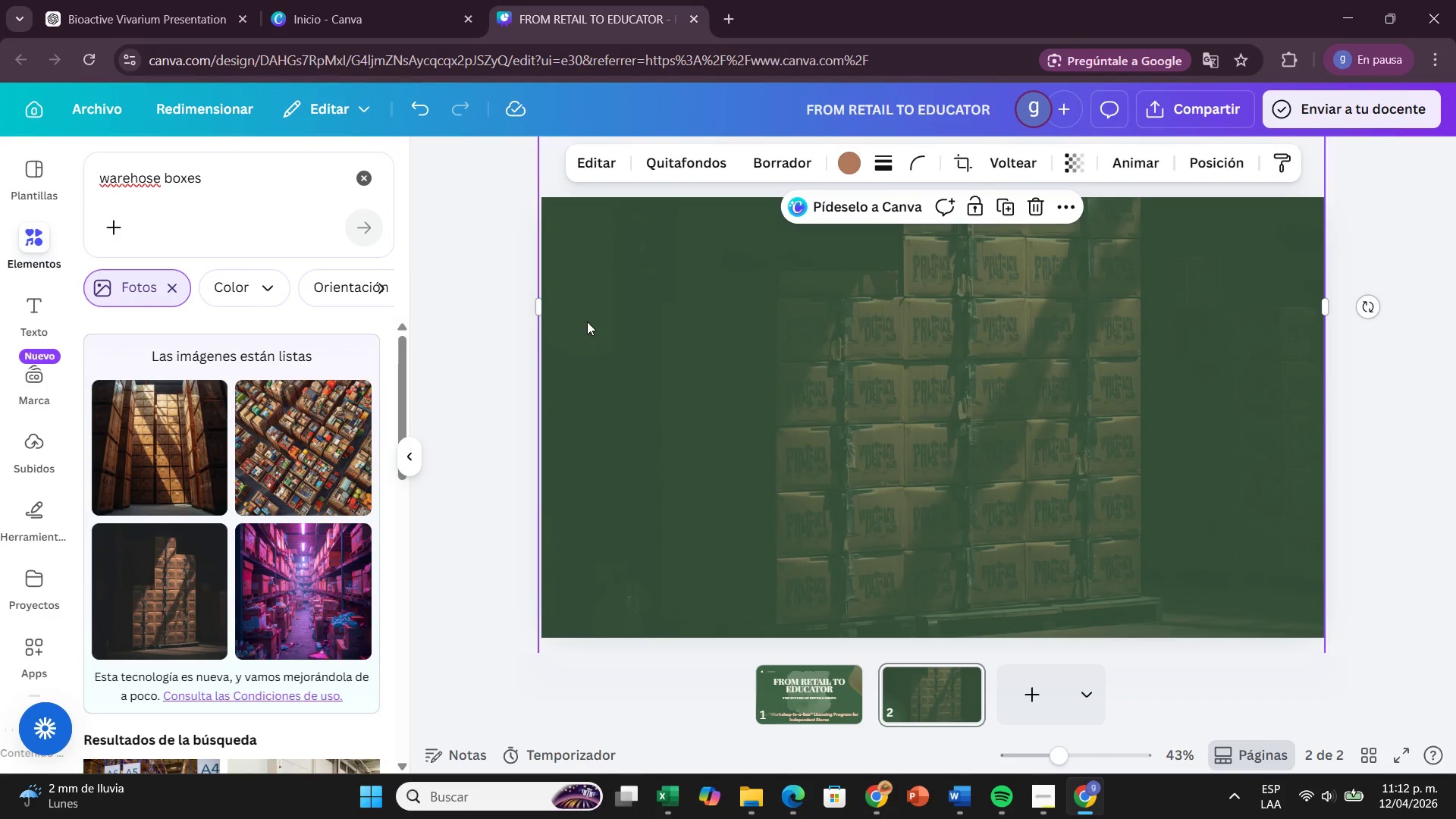 
left_click_drag(start_coordinate=[587, 322], to_coordinate=[651, 313])
 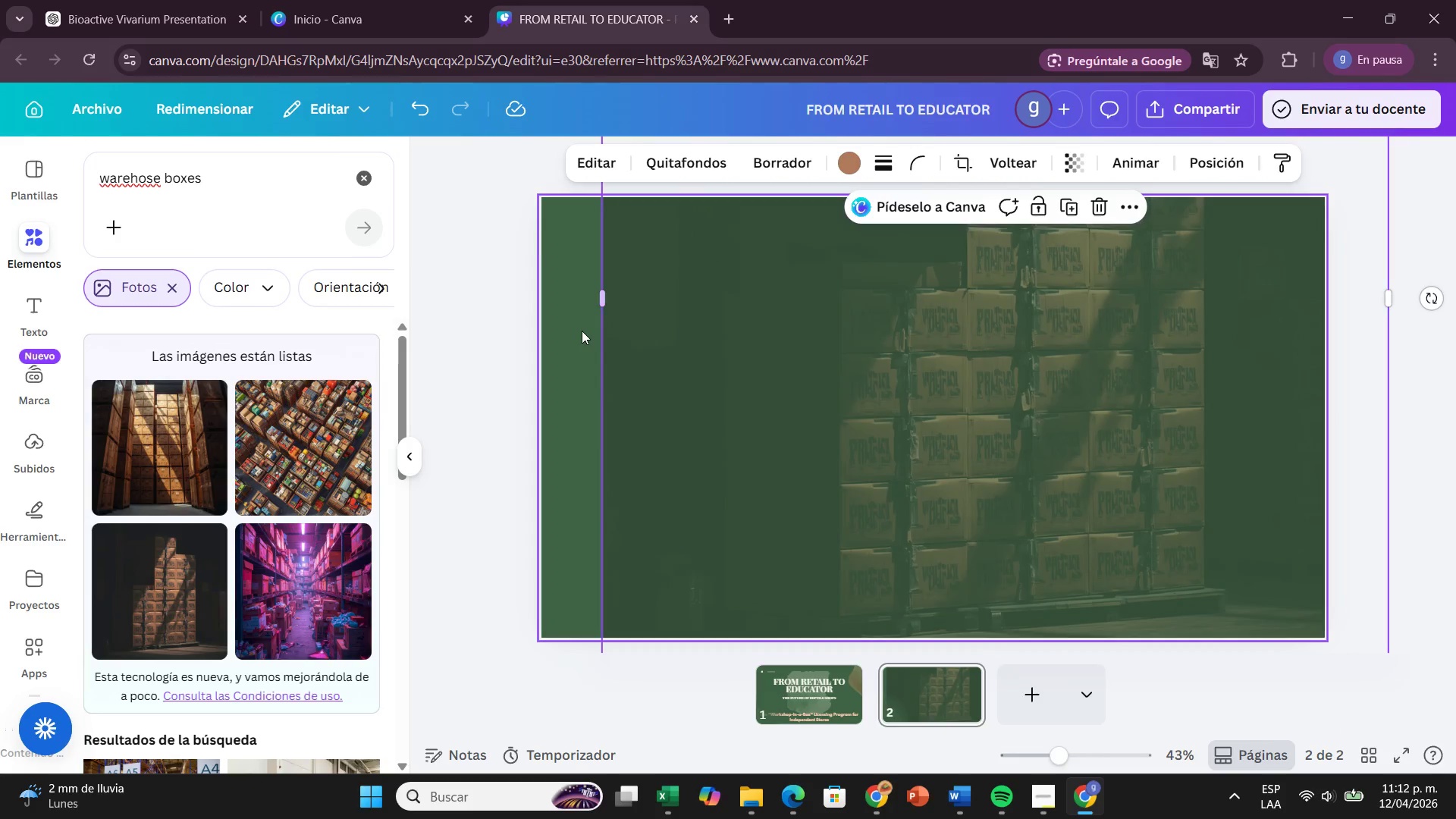 
left_click([582, 331])
 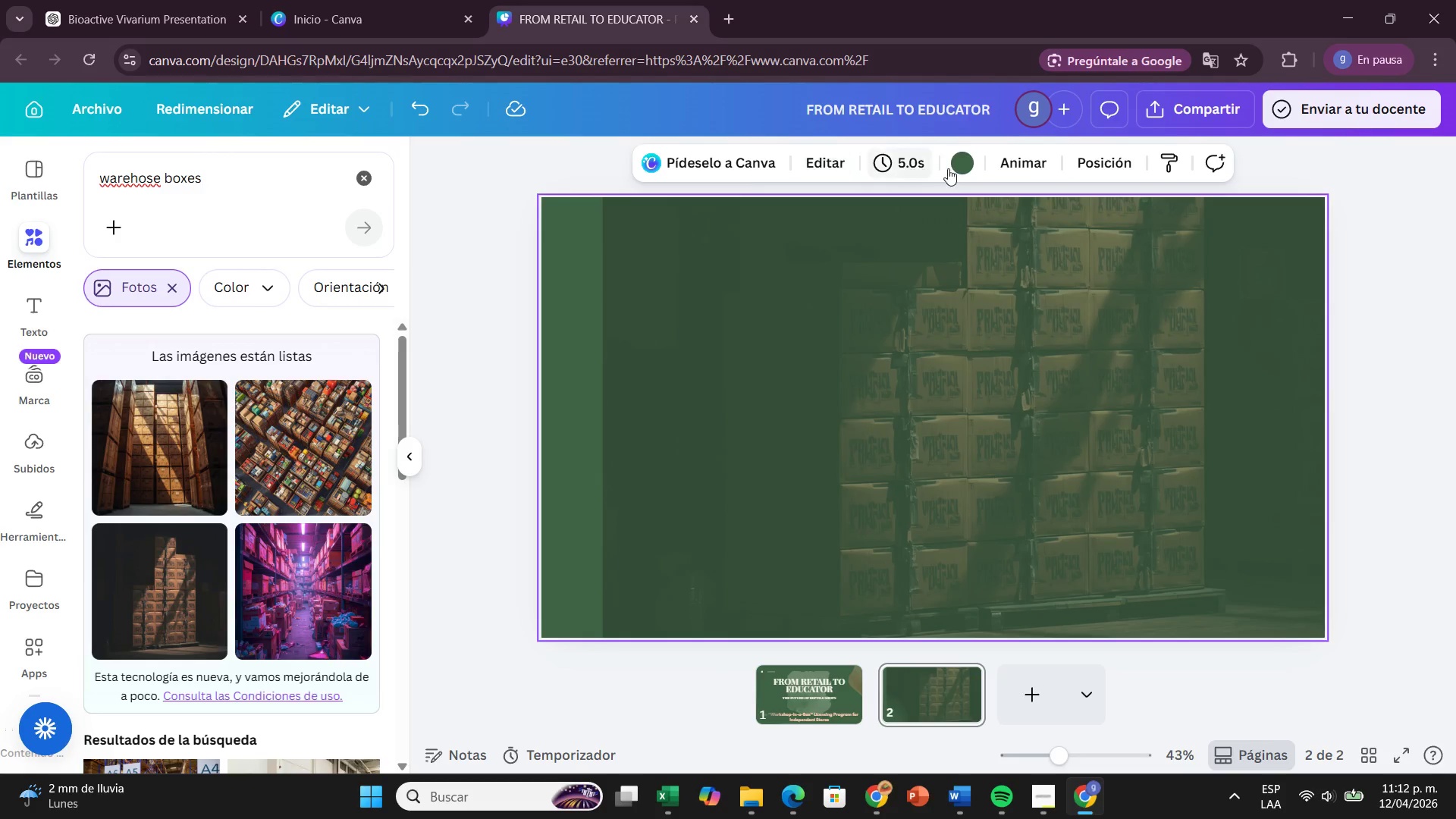 
left_click([957, 168])
 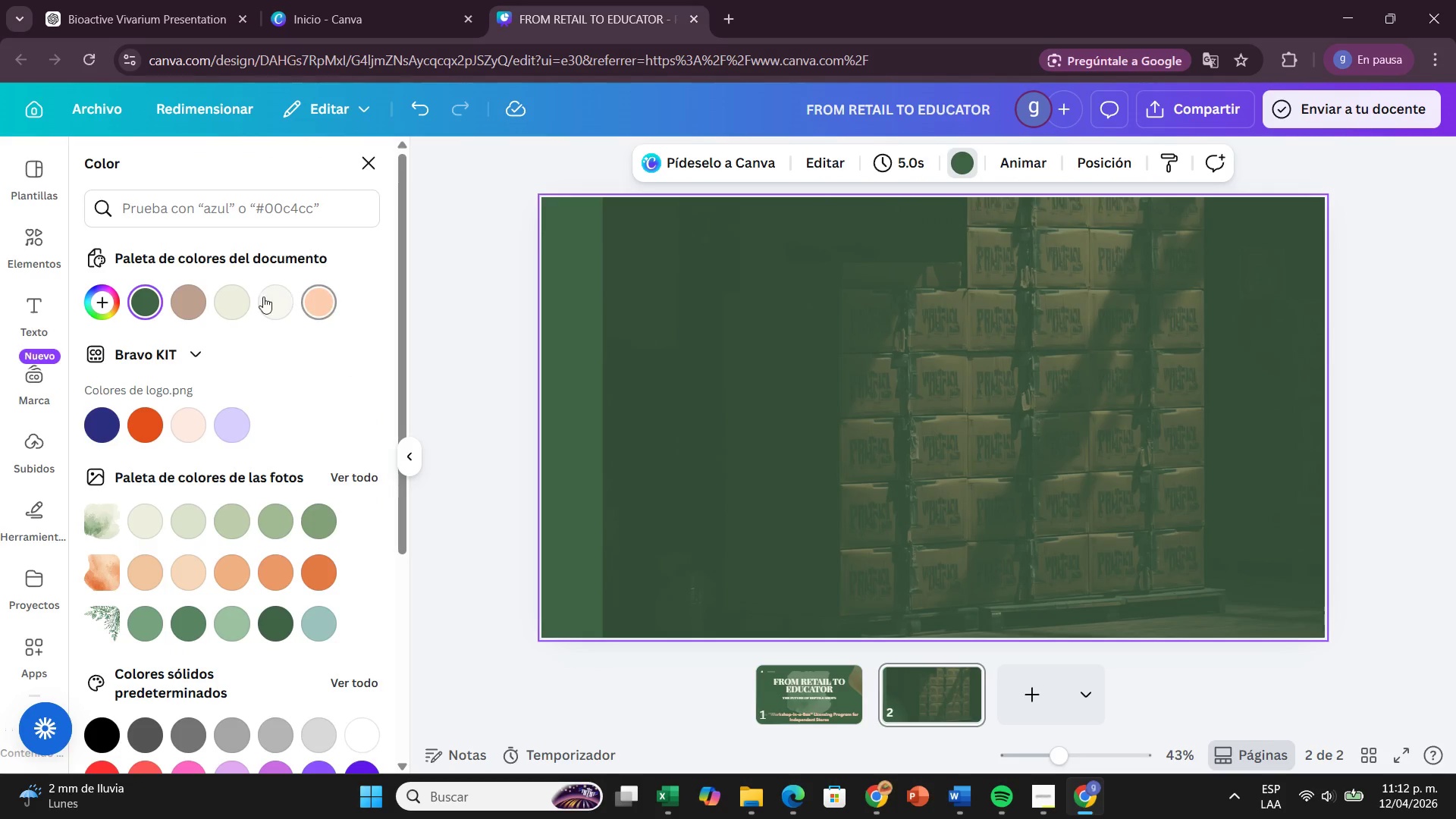 
left_click([263, 297])
 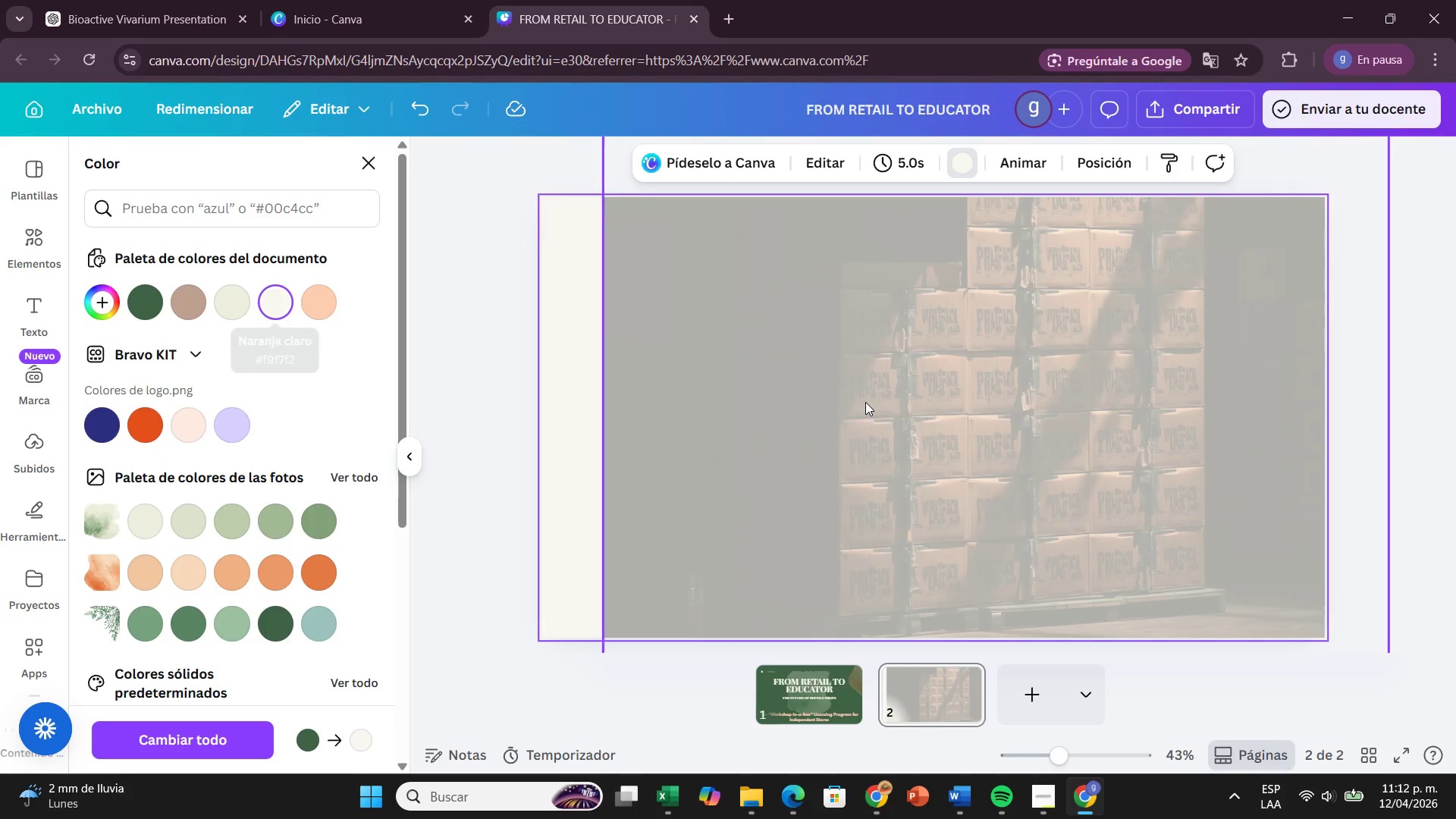 
left_click_drag(start_coordinate=[865, 402], to_coordinate=[815, 402])
 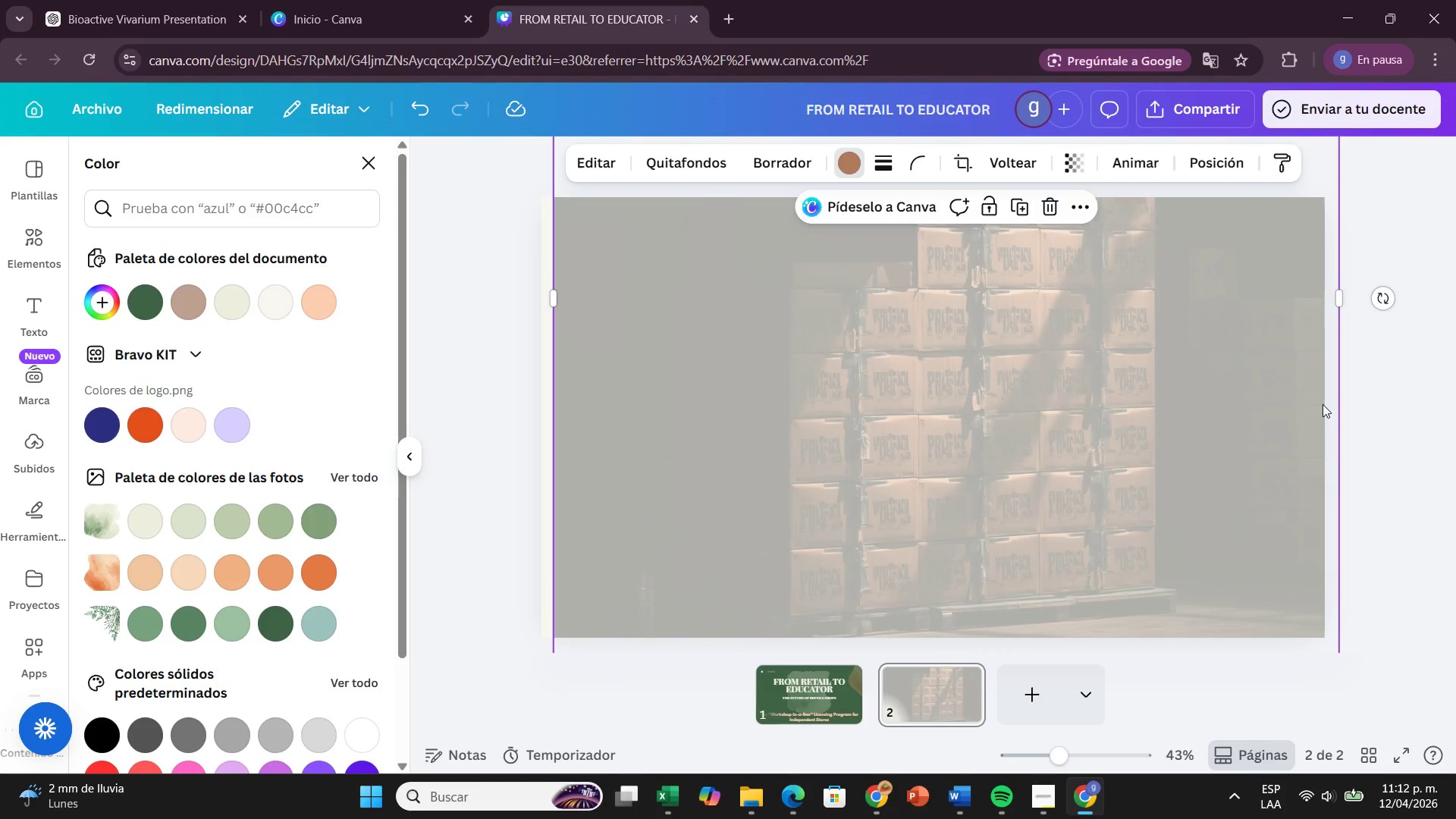 
left_click([1405, 403])
 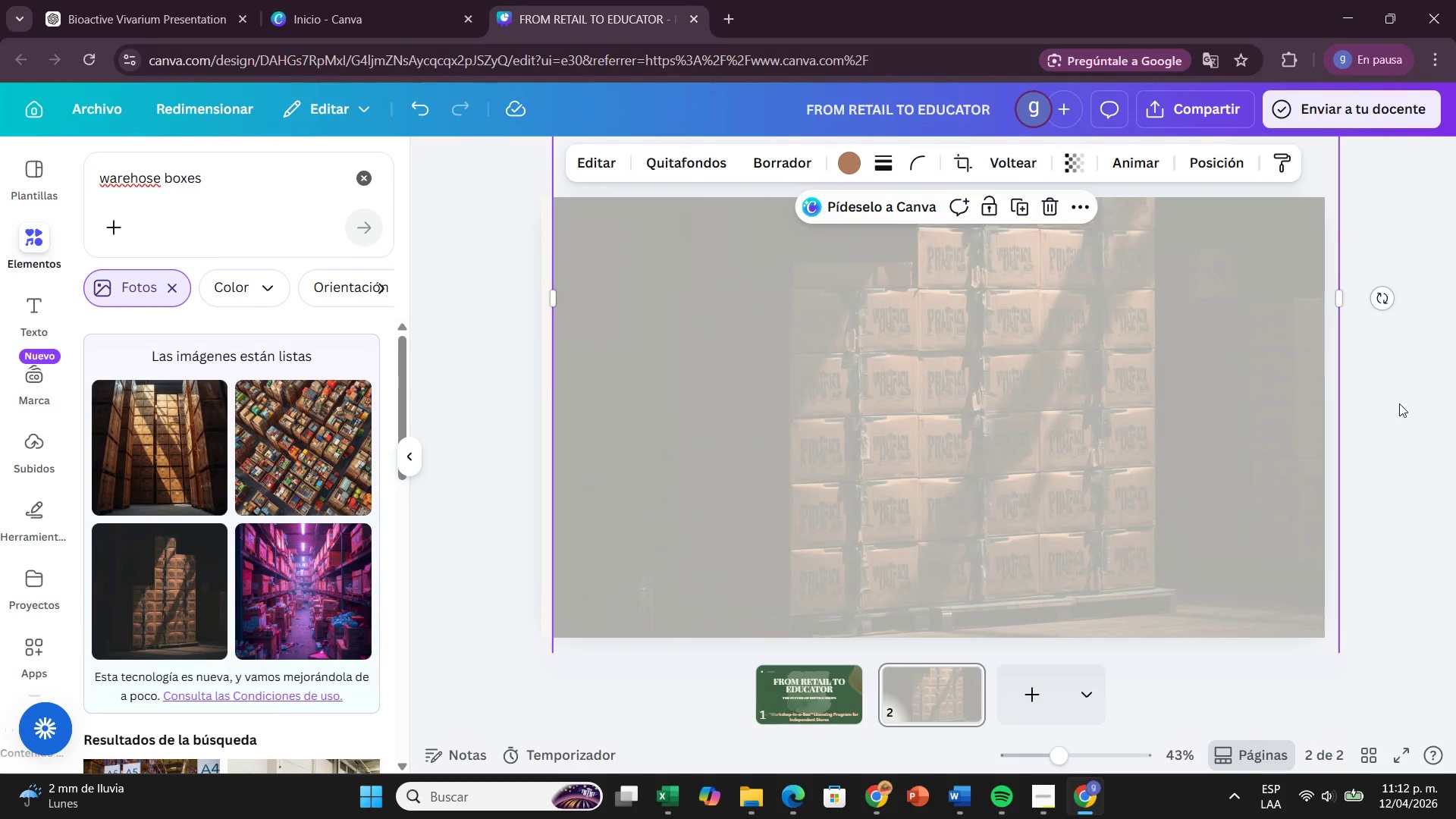 
left_click([1398, 403])
 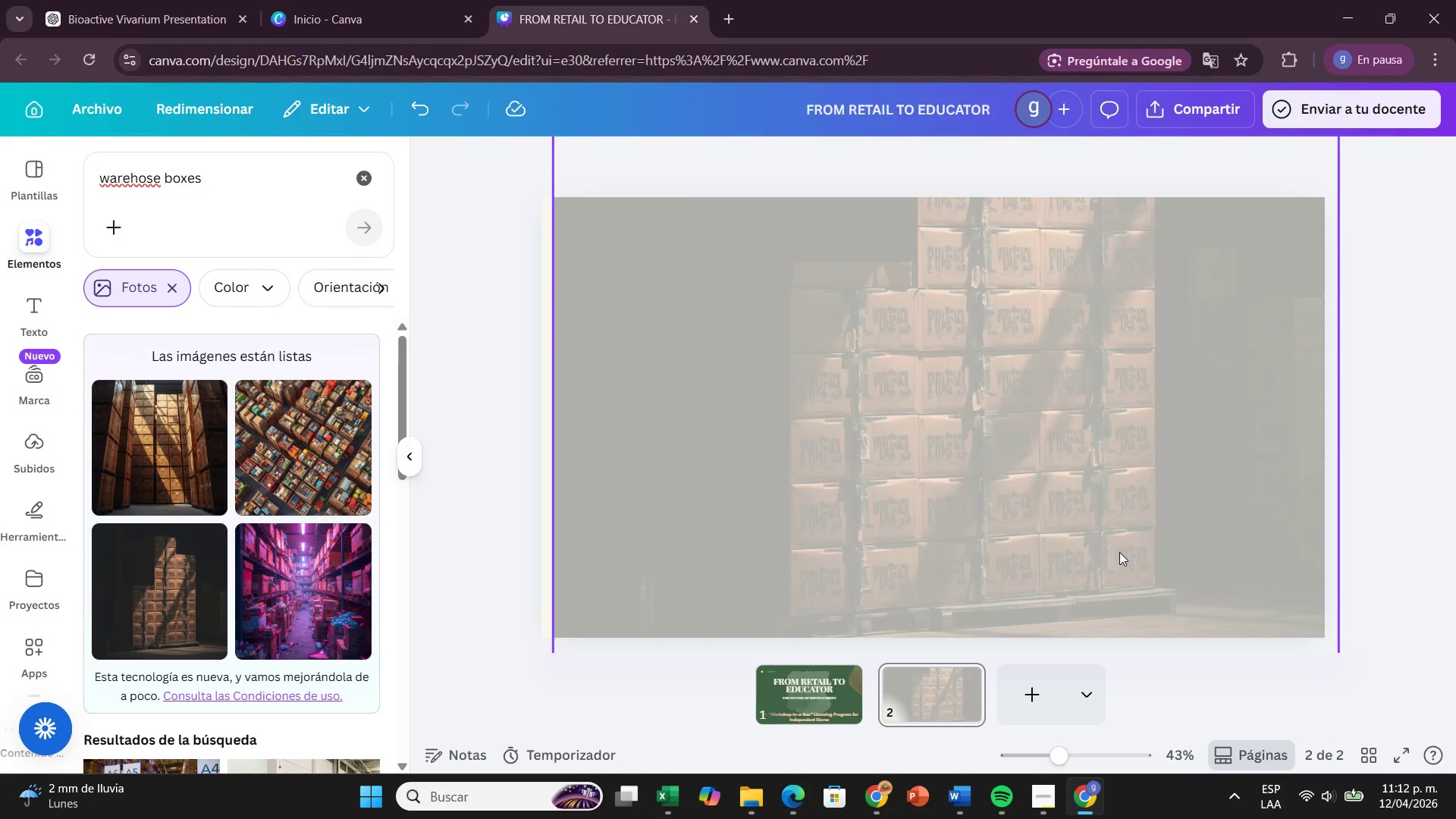 
wait(20.92)
 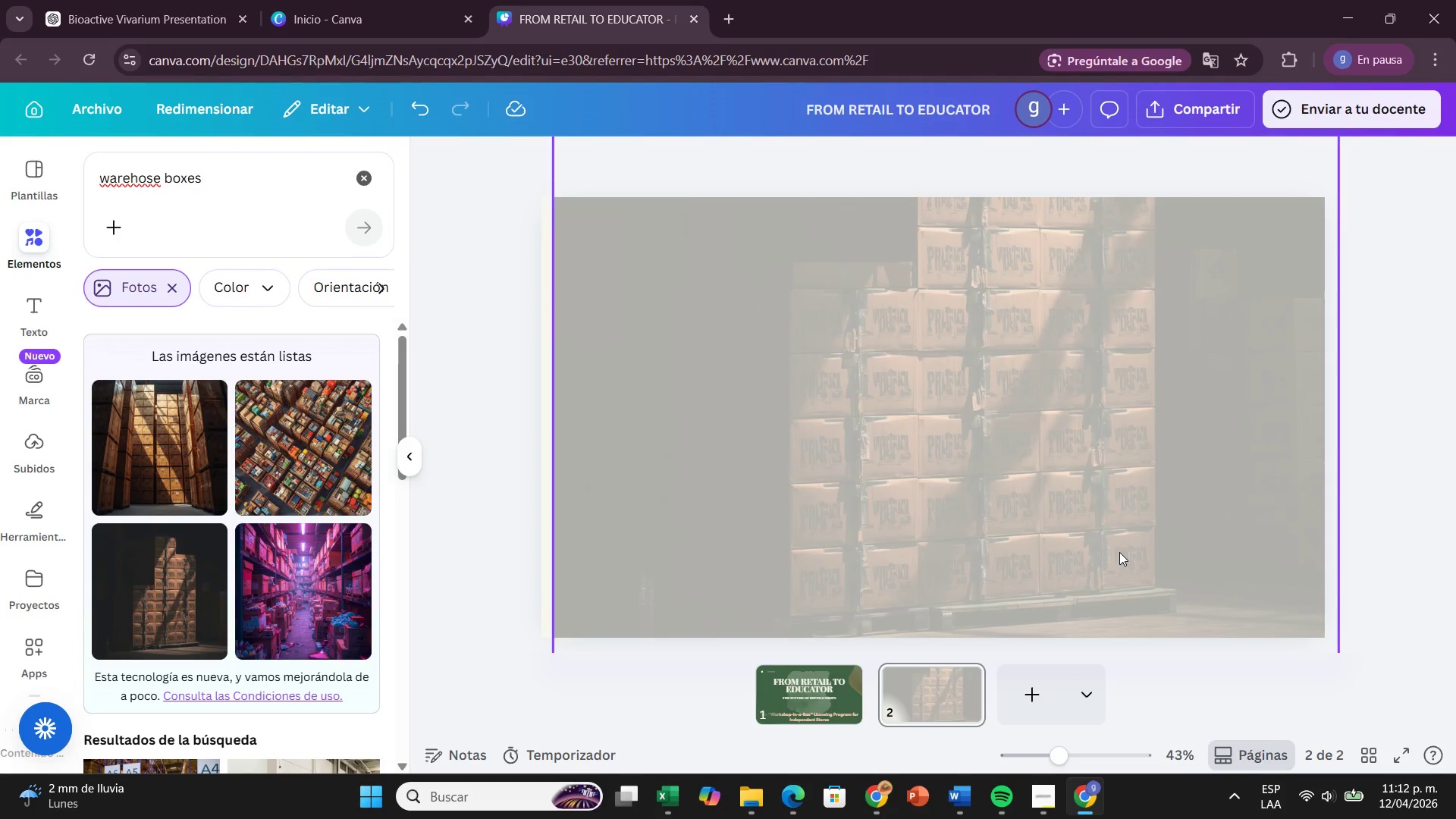 
left_click([488, 362])
 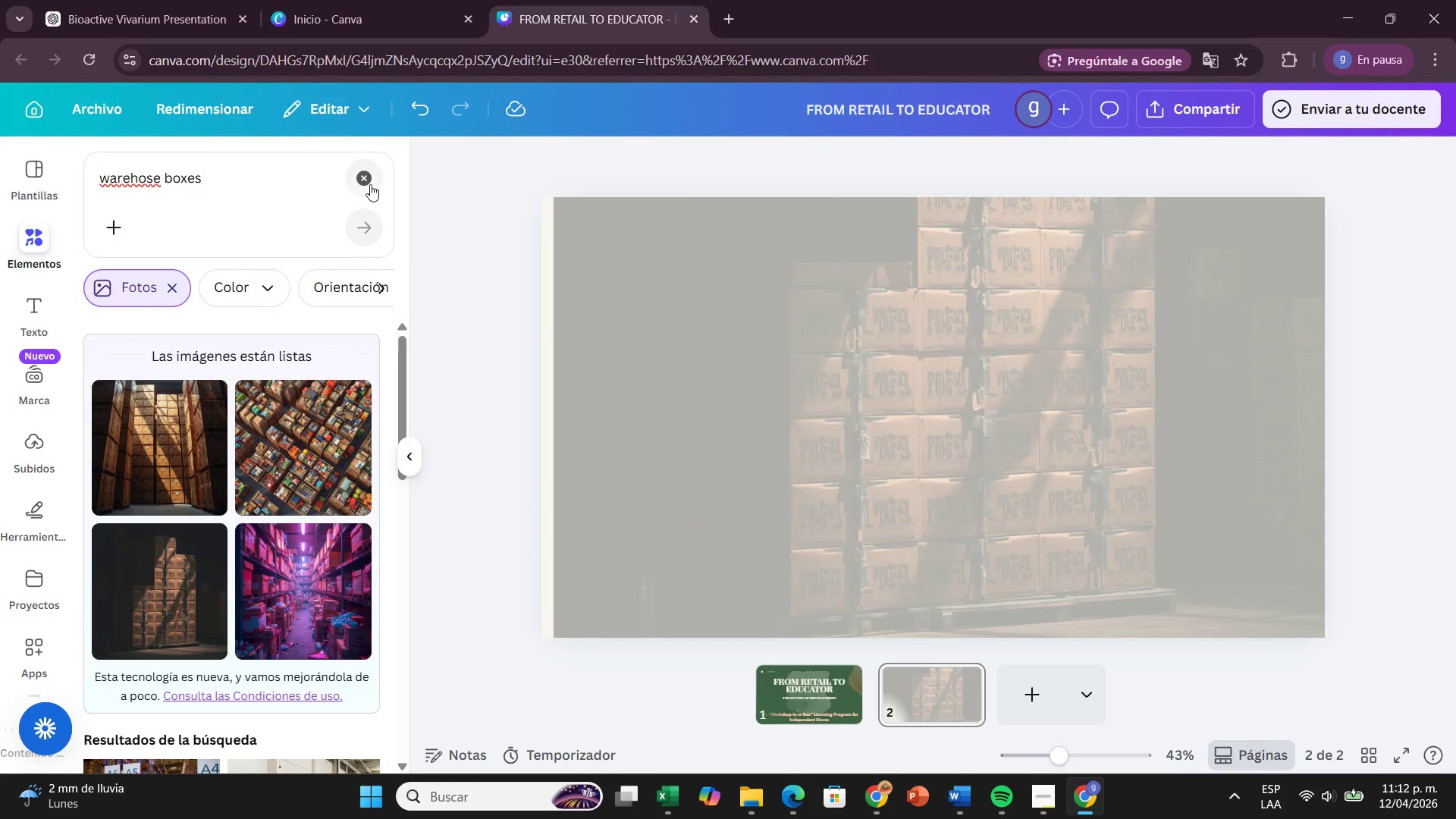 
left_click([369, 183])
 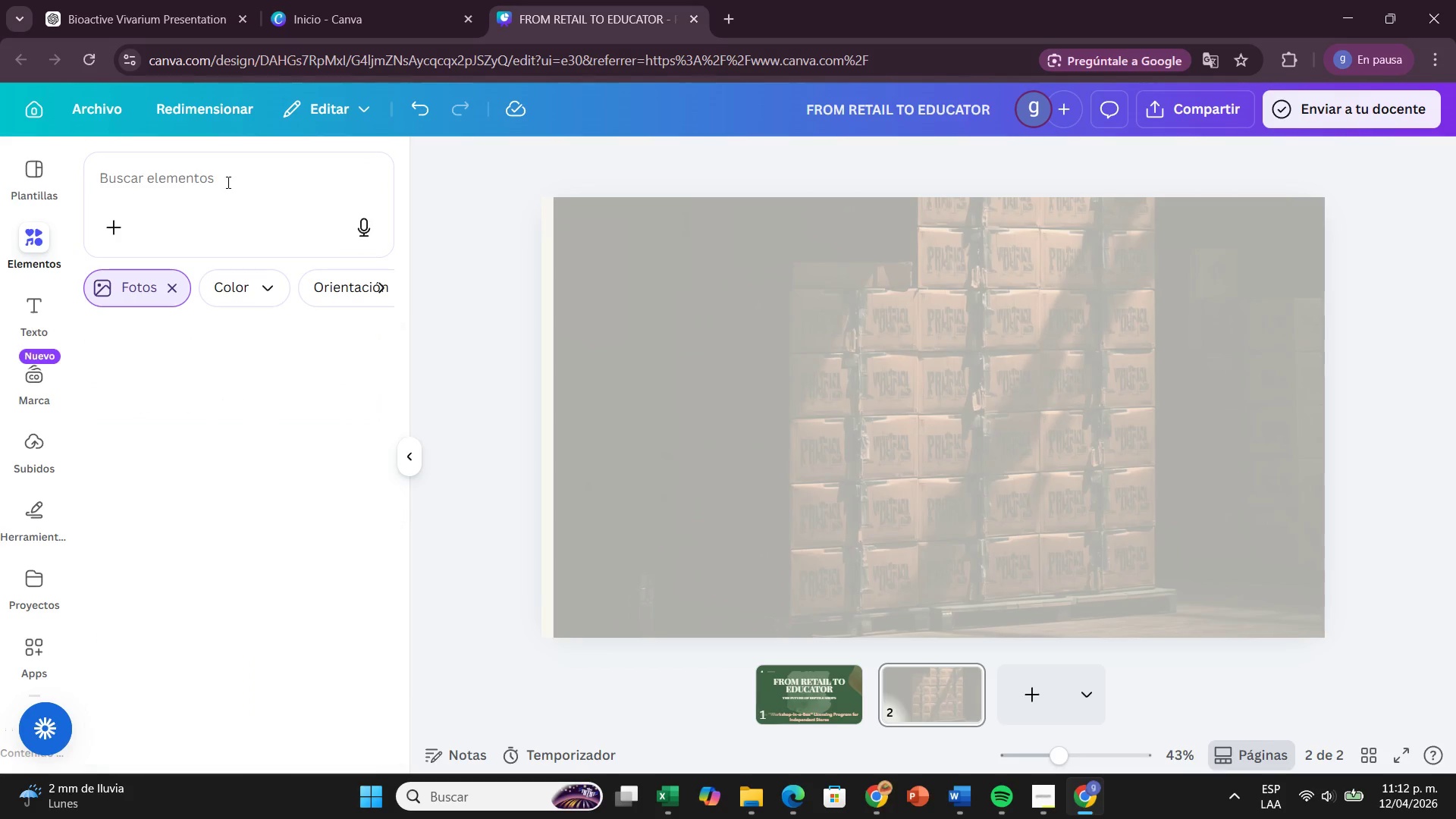 
left_click([227, 182])
 